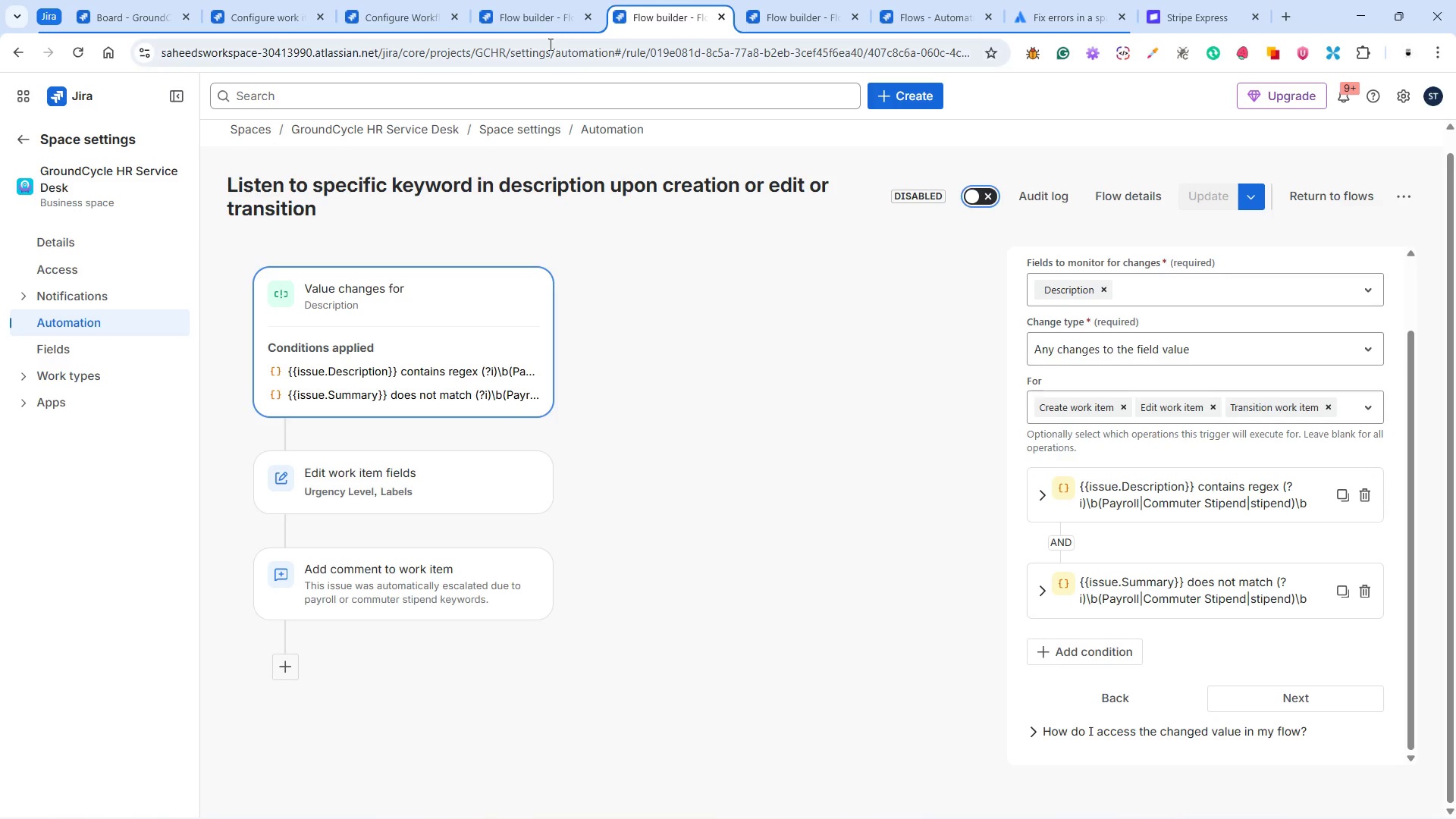 
left_click([530, 3])
 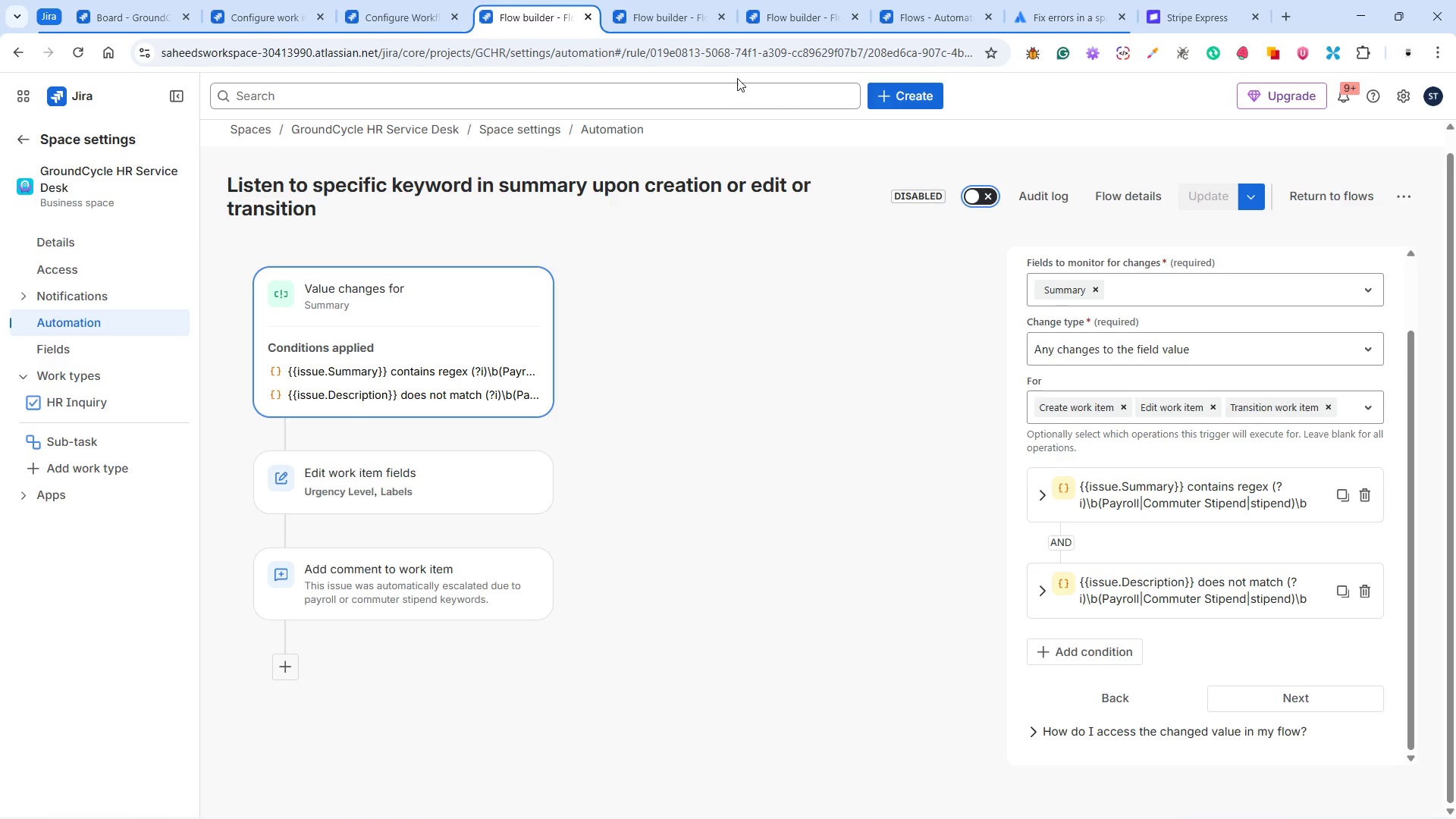 
left_click([776, 13])
 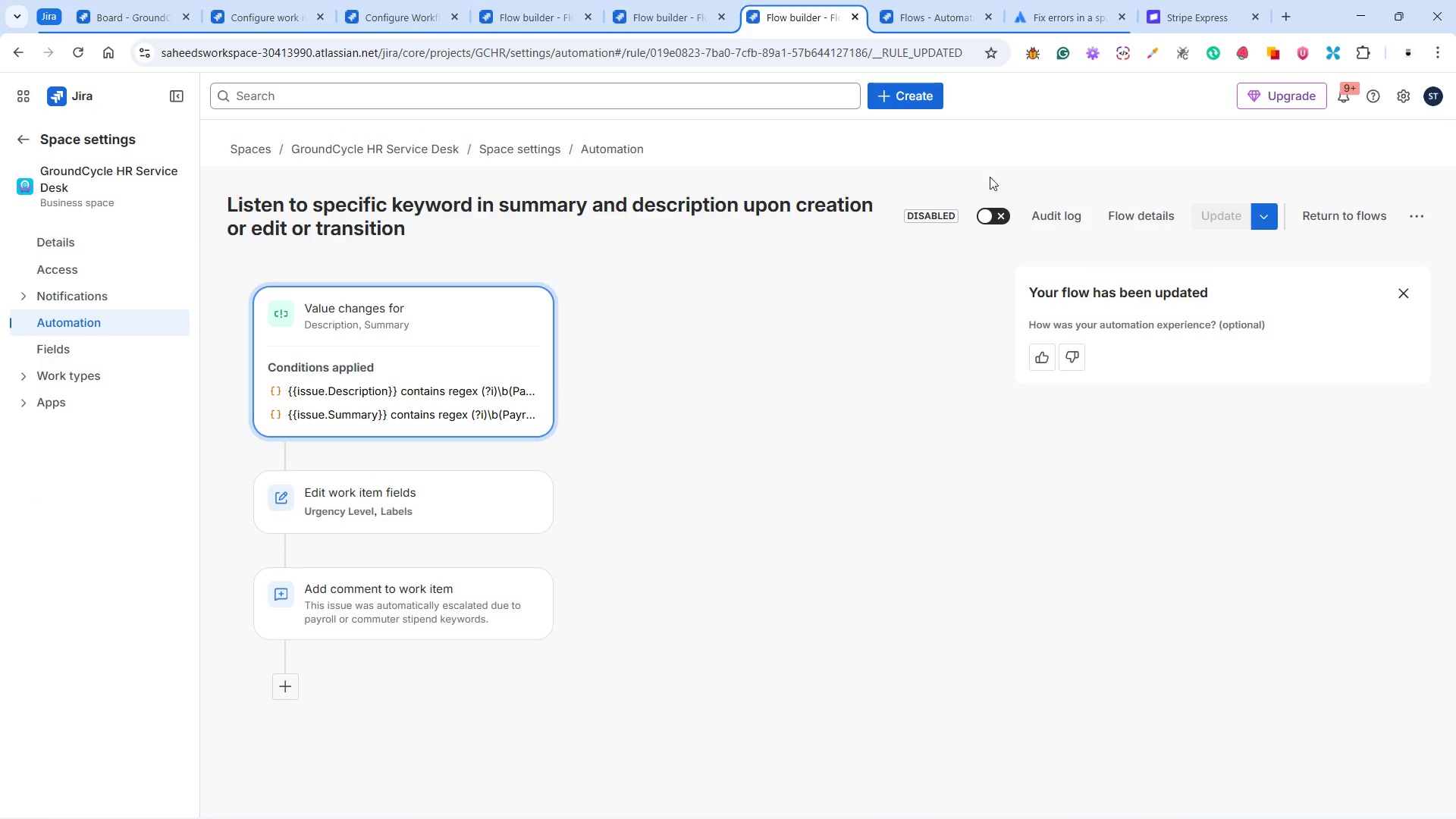 
left_click([984, 218])
 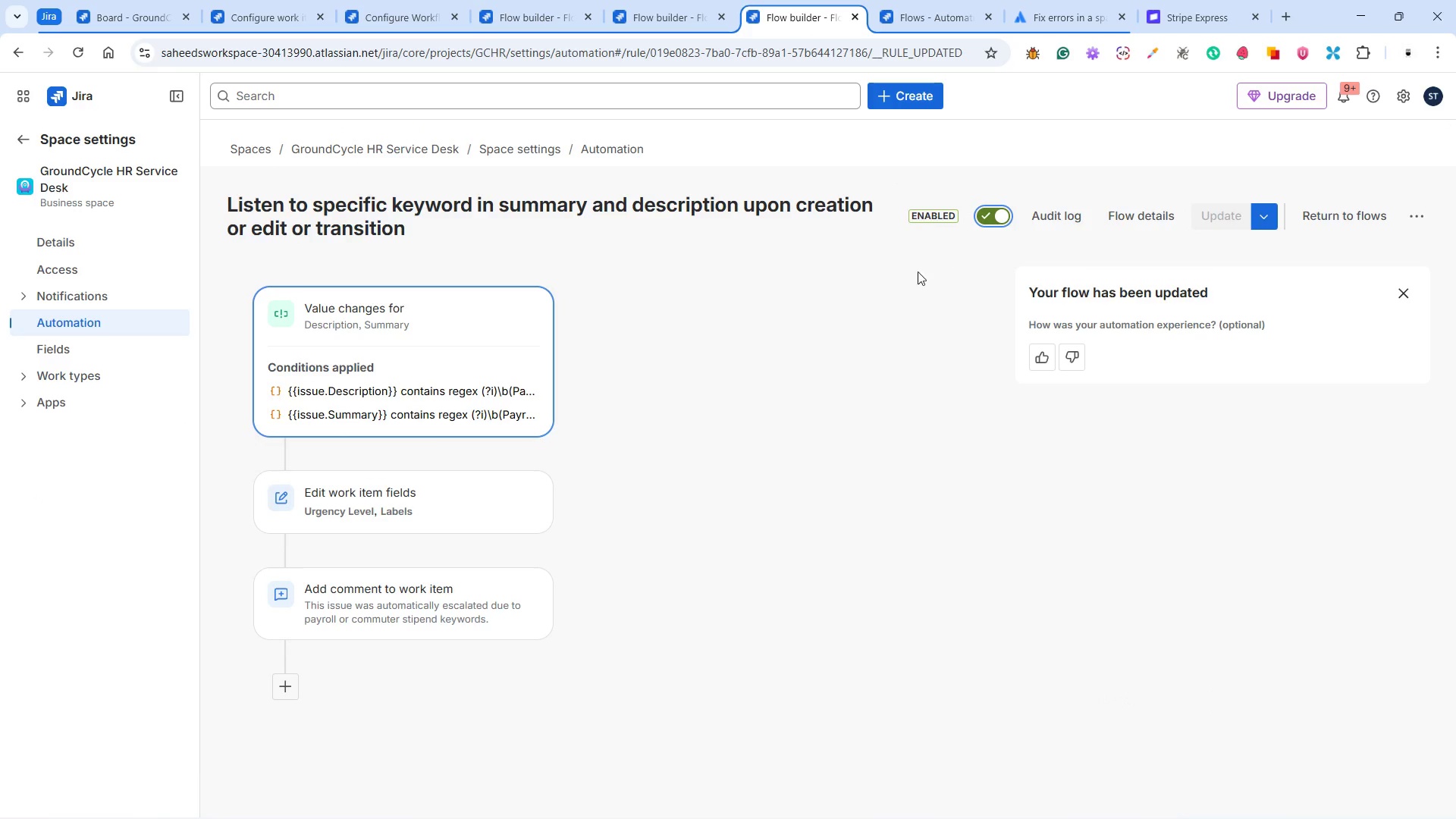 
left_click([845, 293])
 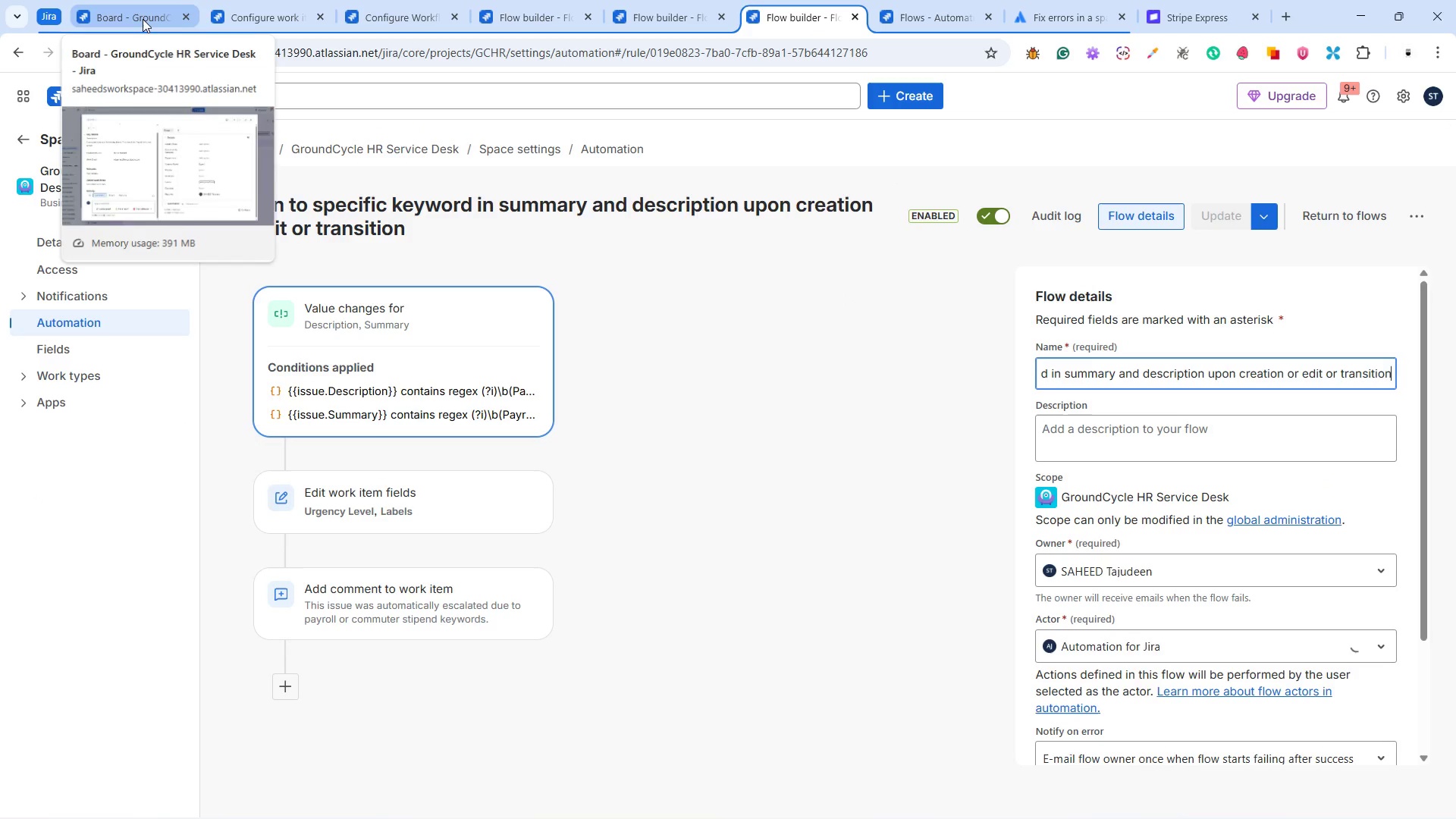 
left_click([143, 19])
 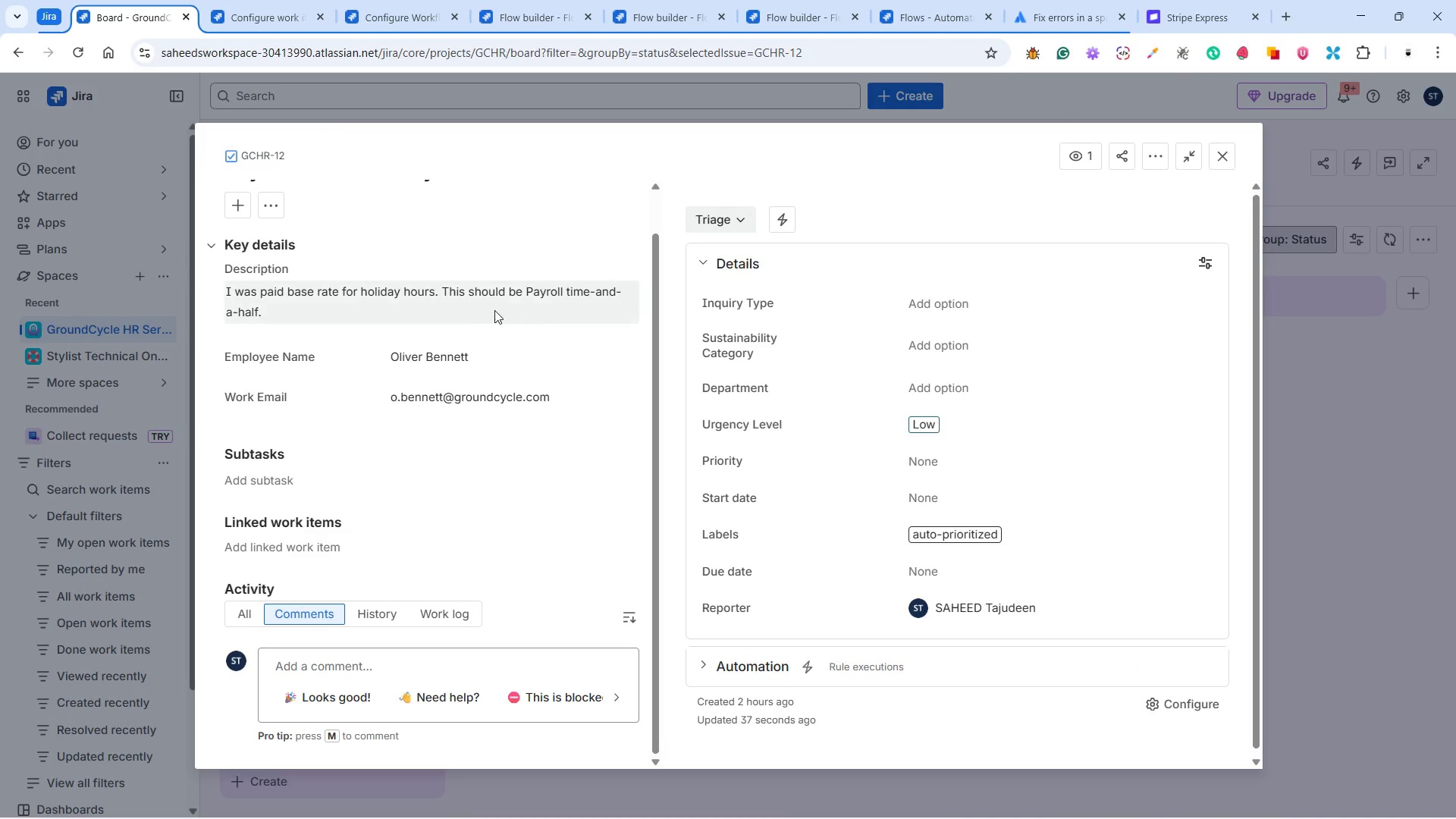 
left_click([520, 315])
 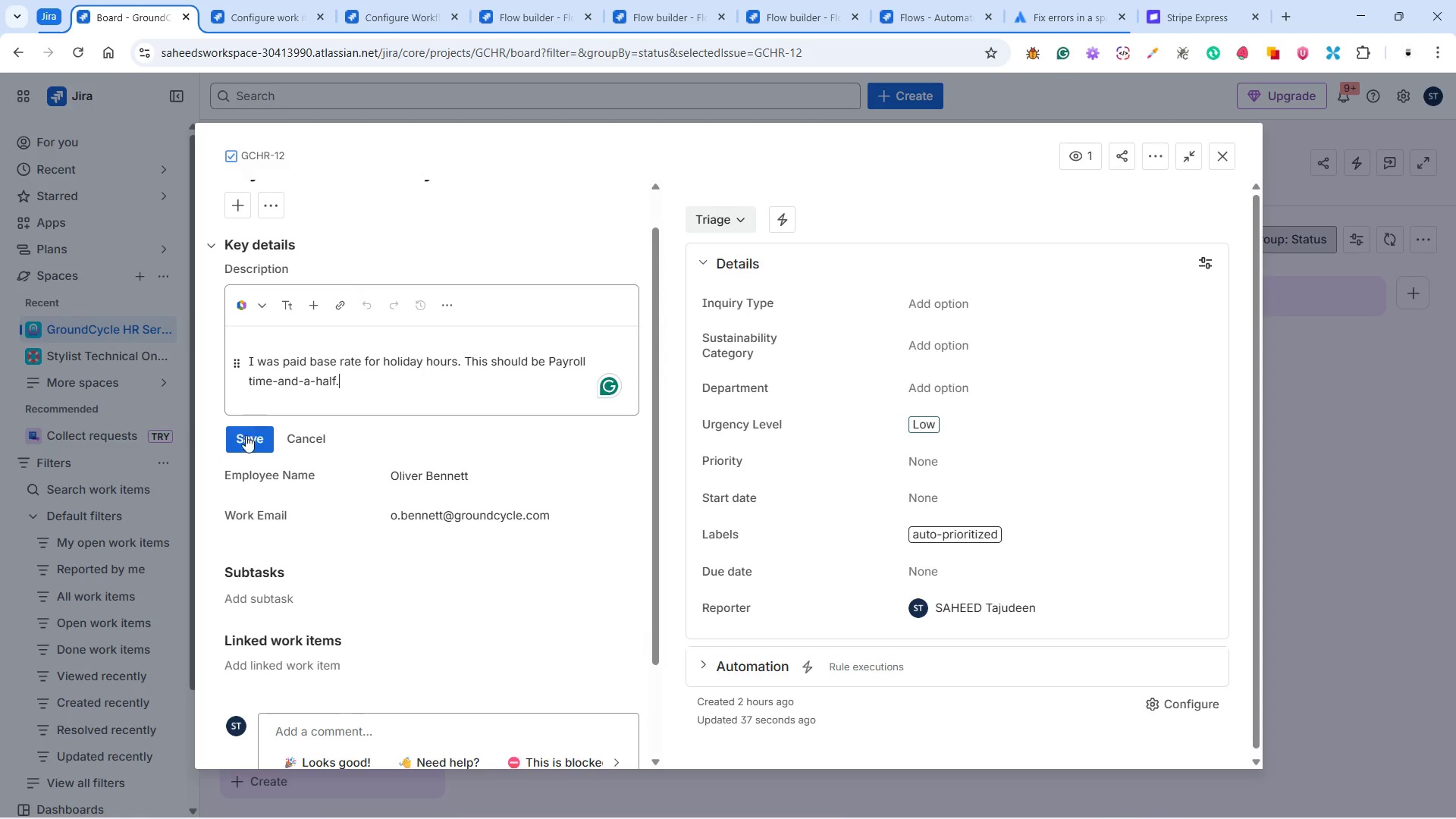 
left_click([243, 441])
 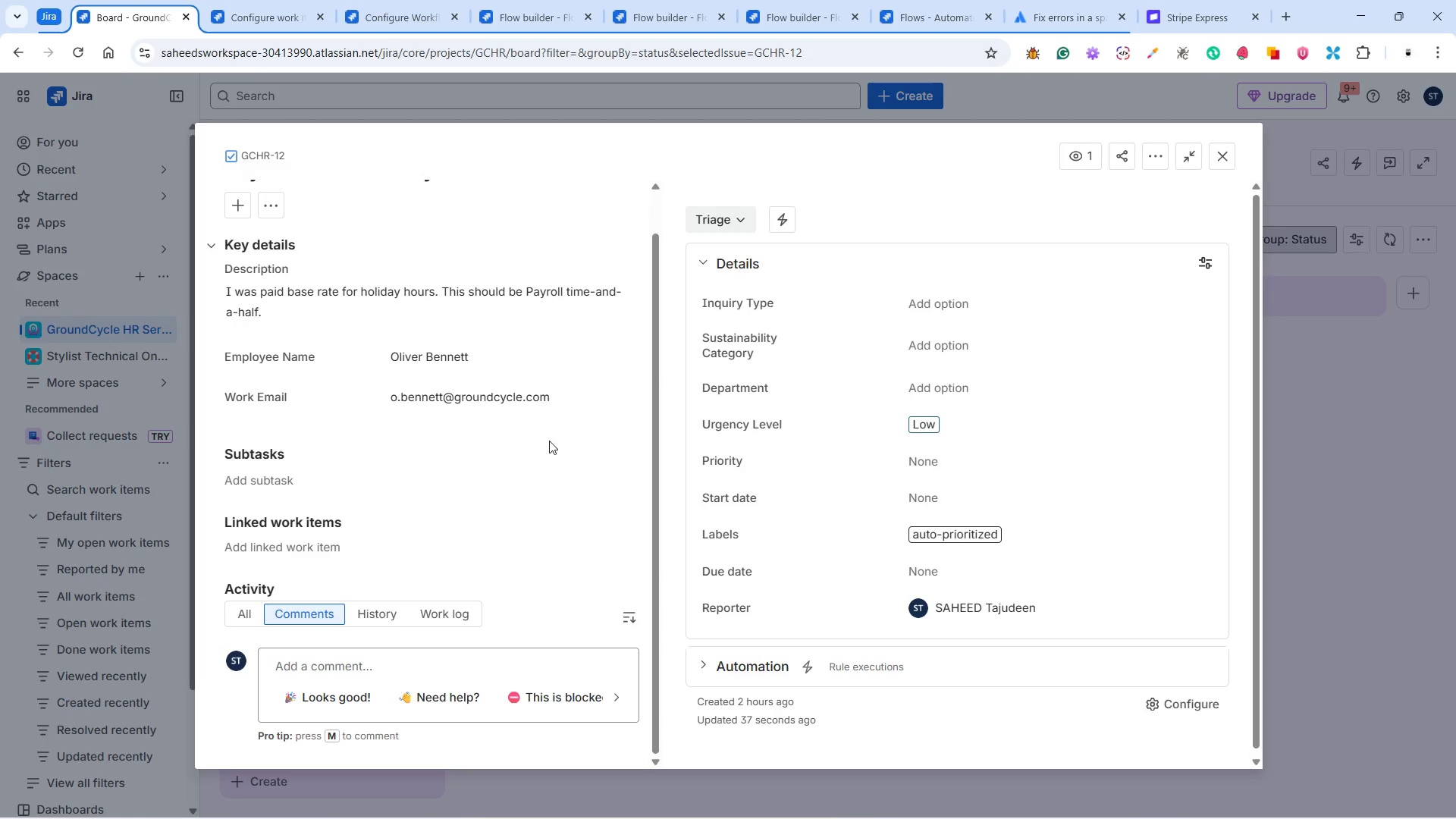 
scroll: coordinate [559, 441], scroll_direction: down, amount: 5.0
 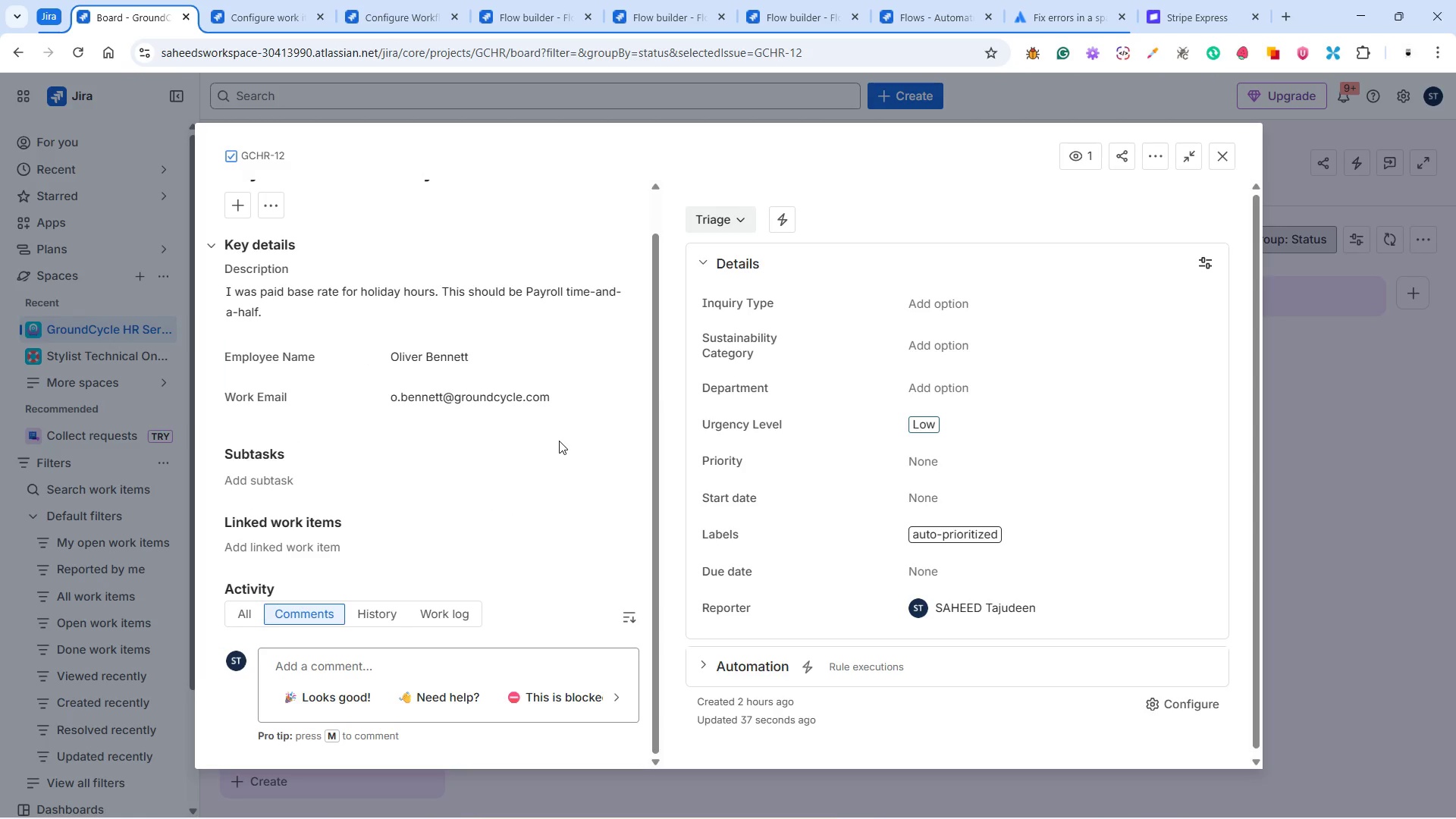 
scroll: coordinate [559, 441], scroll_direction: up, amount: 4.0
 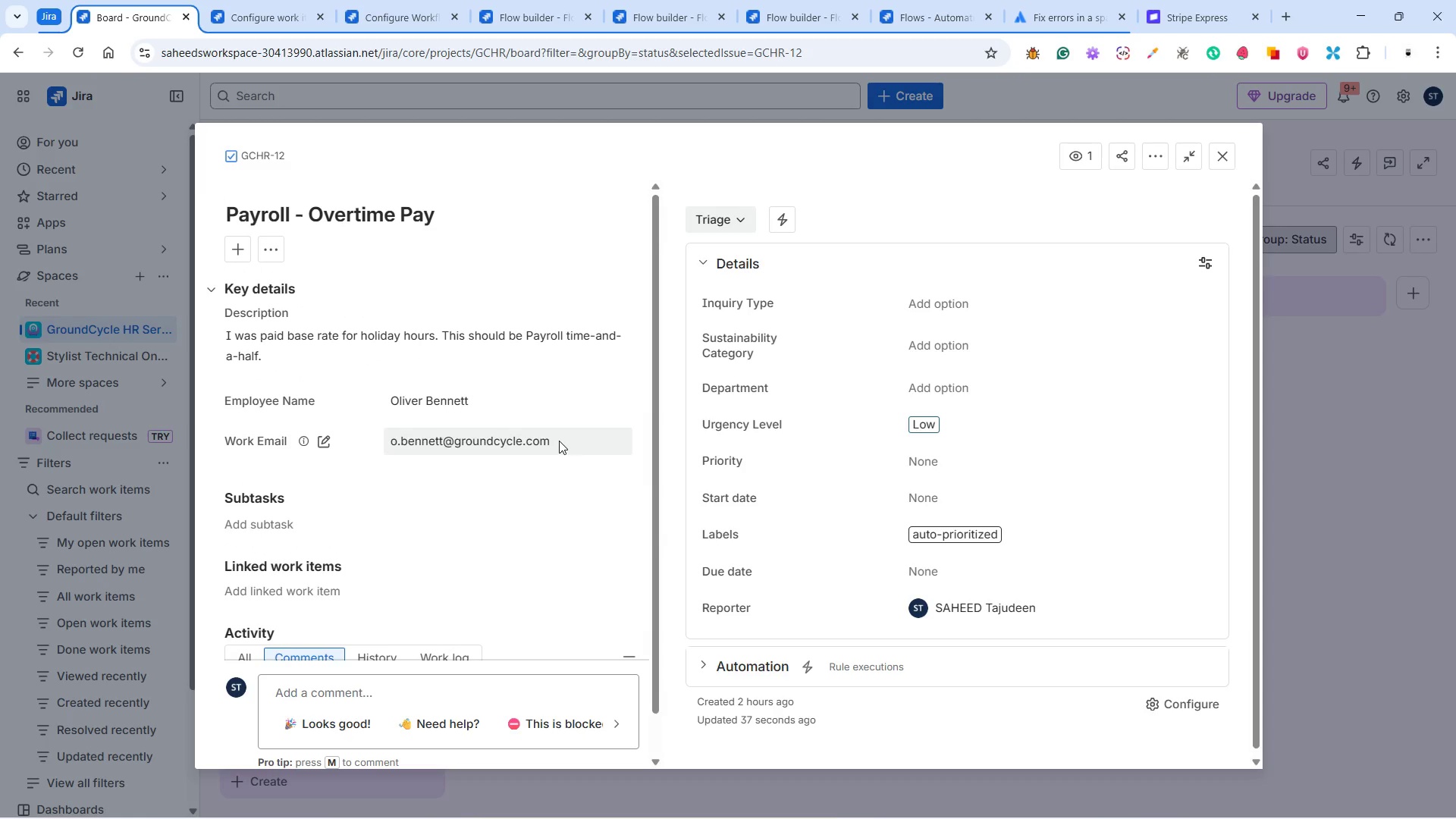 
scroll: coordinate [560, 440], scroll_direction: down, amount: 7.0
 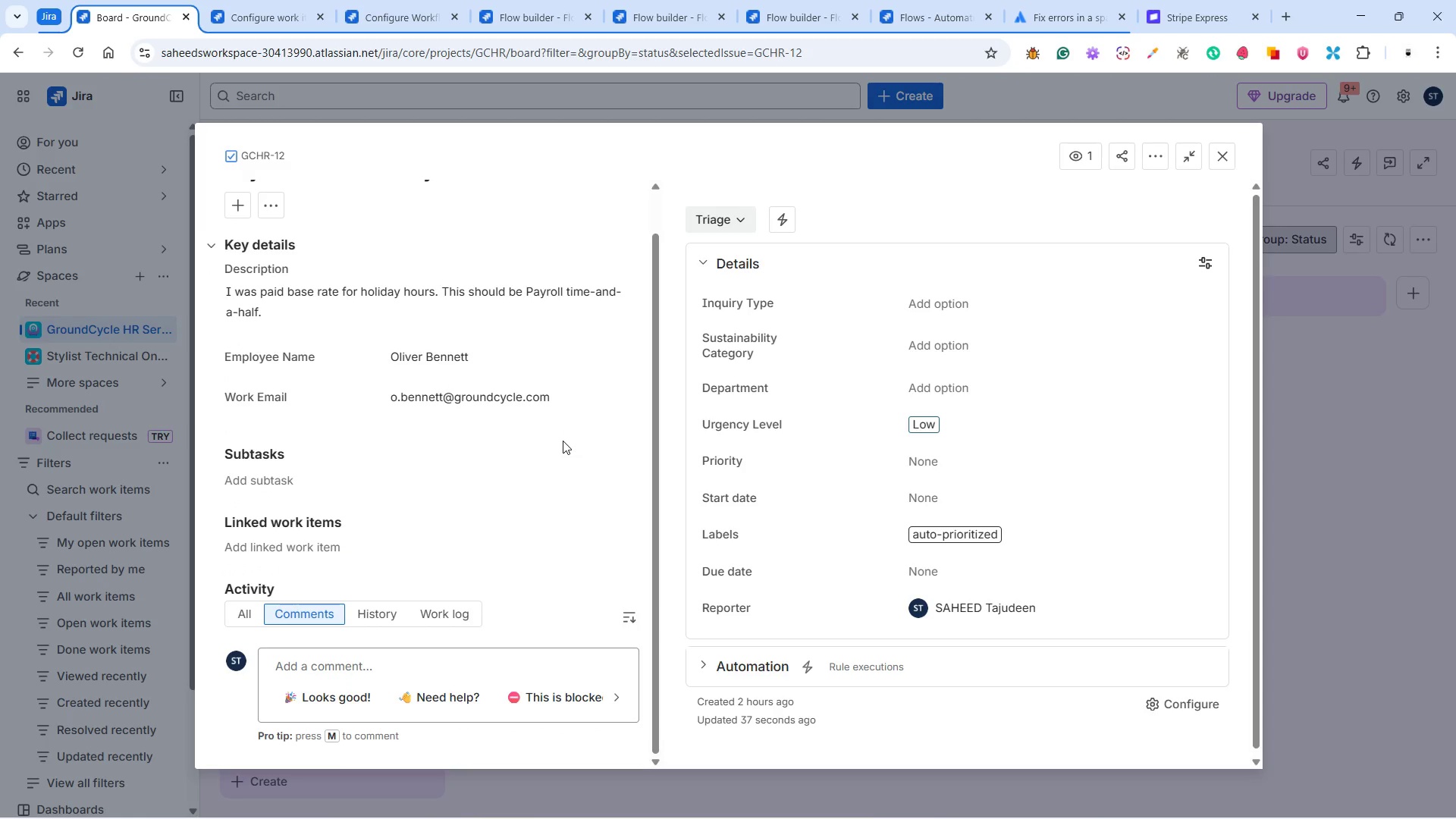 
scroll: coordinate [563, 441], scroll_direction: up, amount: 1.0
 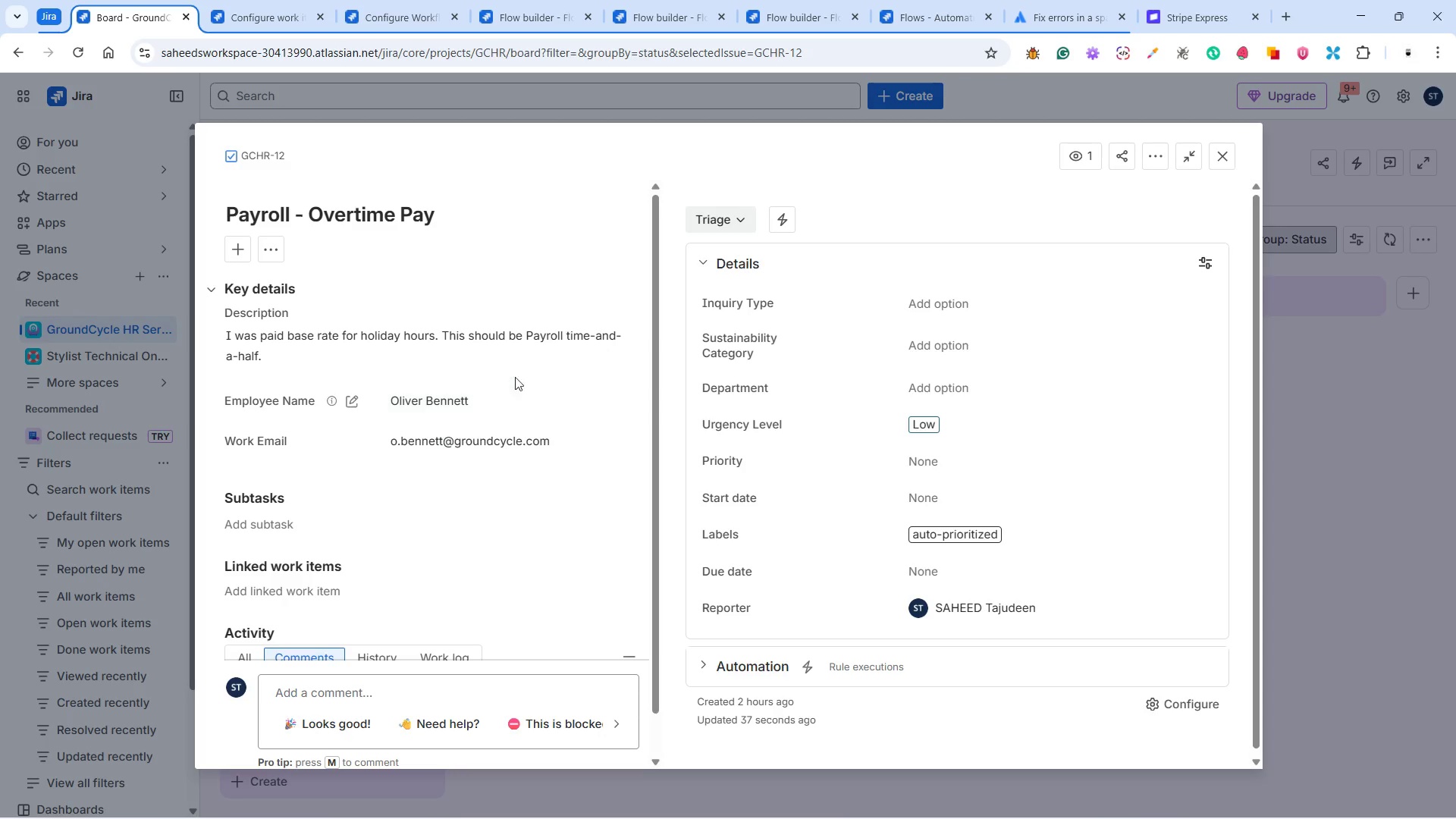 
left_click([510, 353])
 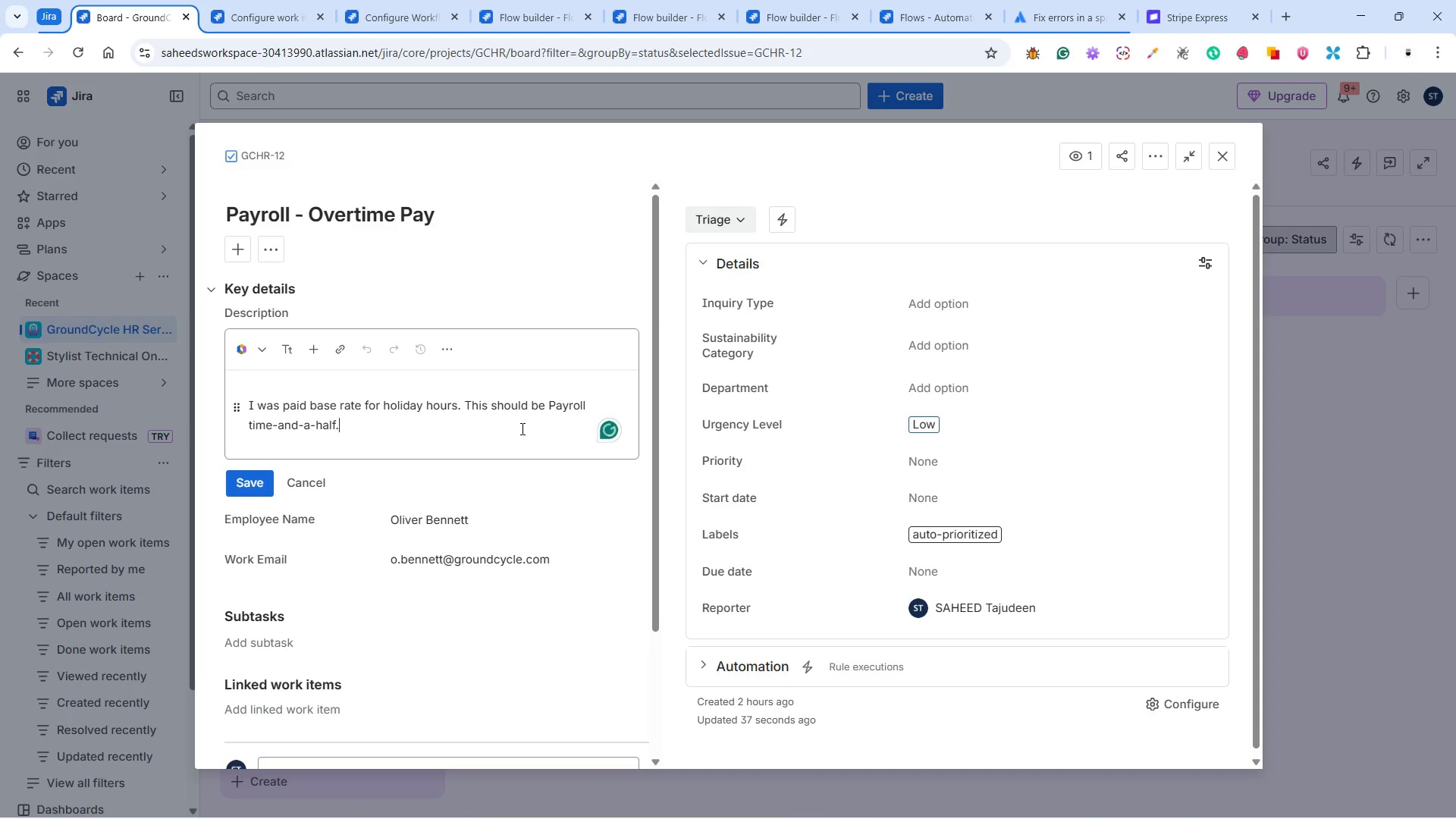 
key(Backspace)
 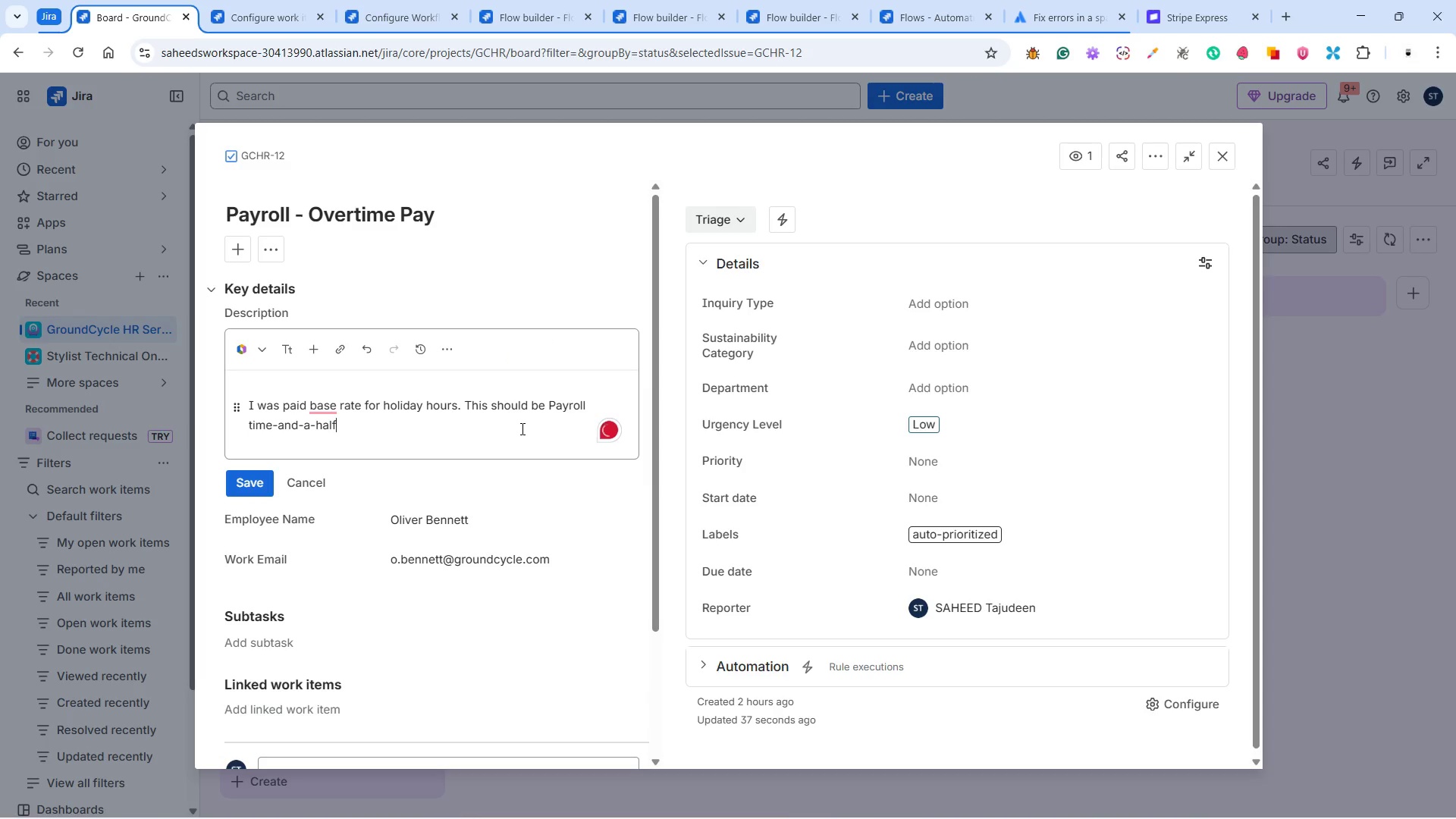 
key(Period)
 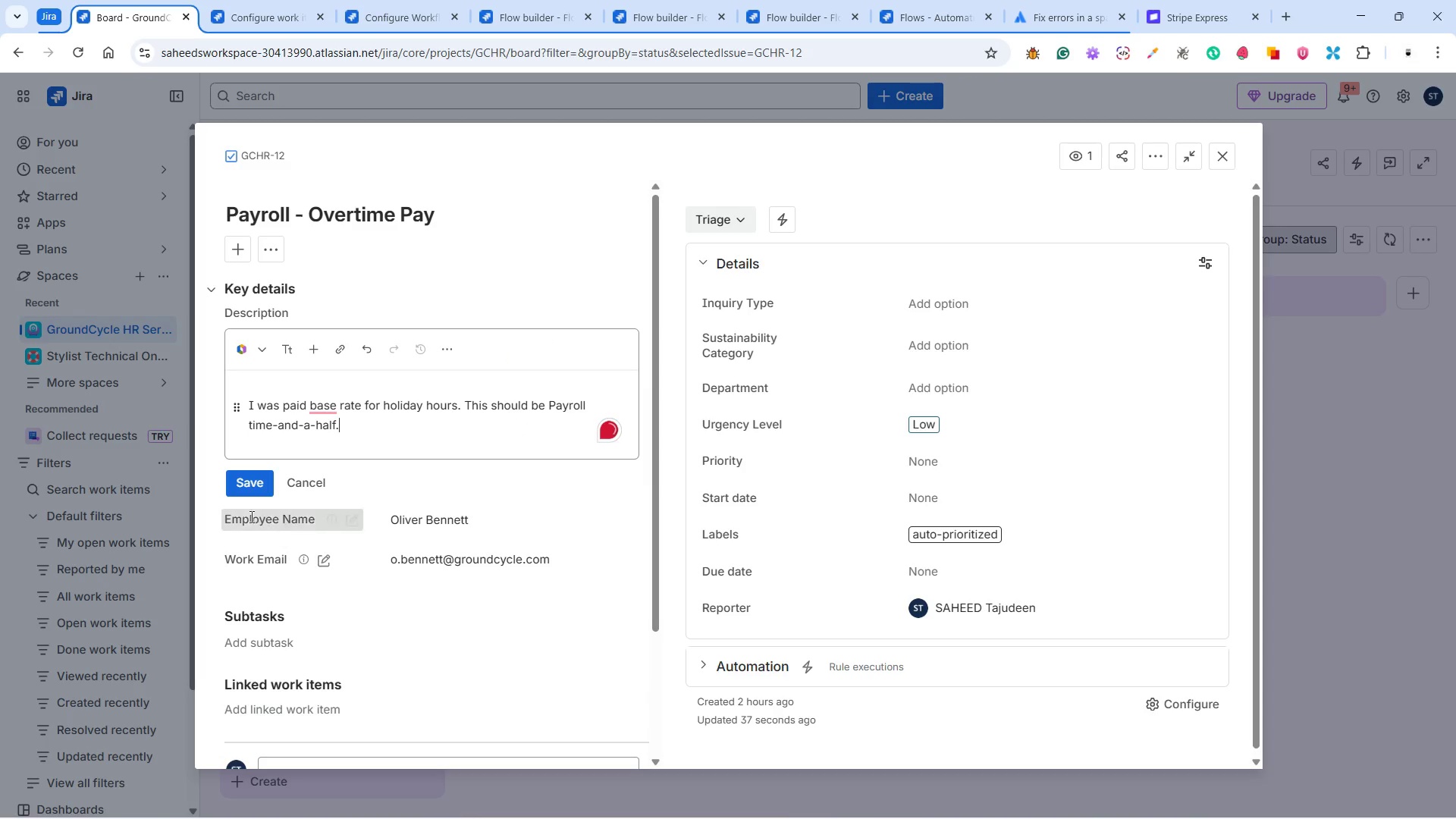 
left_click([248, 494])
 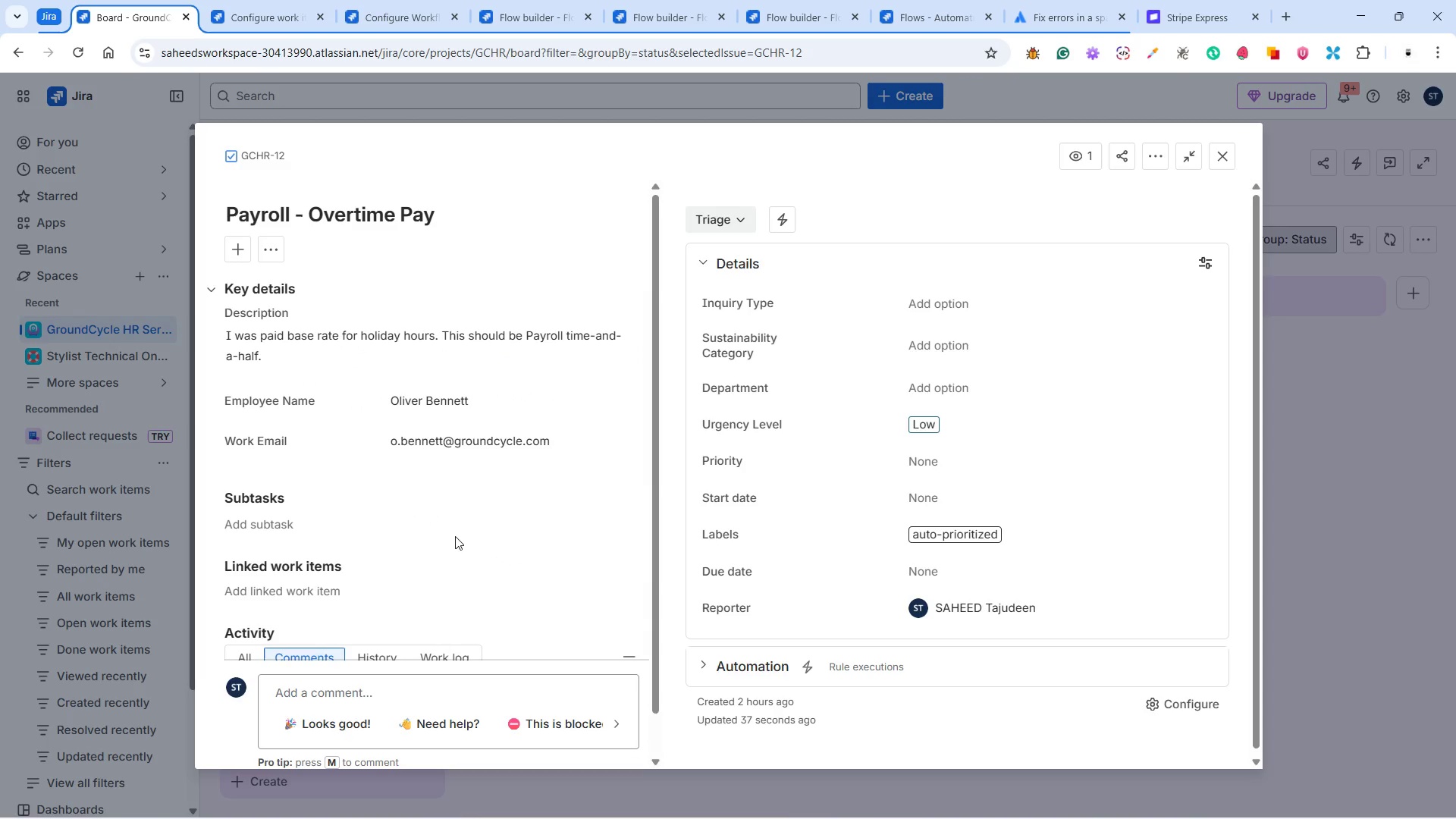 
scroll: coordinate [457, 536], scroll_direction: down, amount: 3.0
 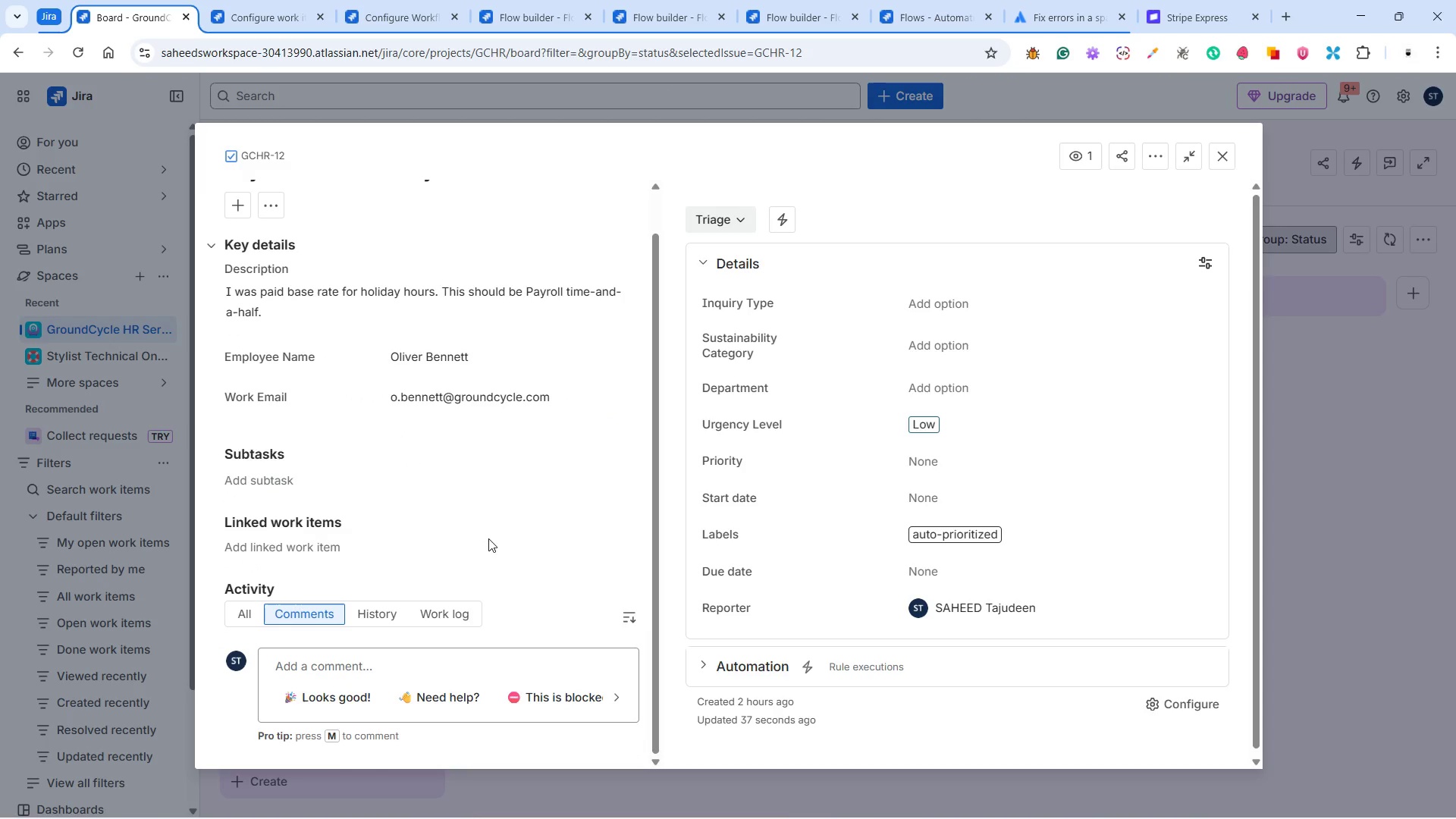 
wait(8.46)
 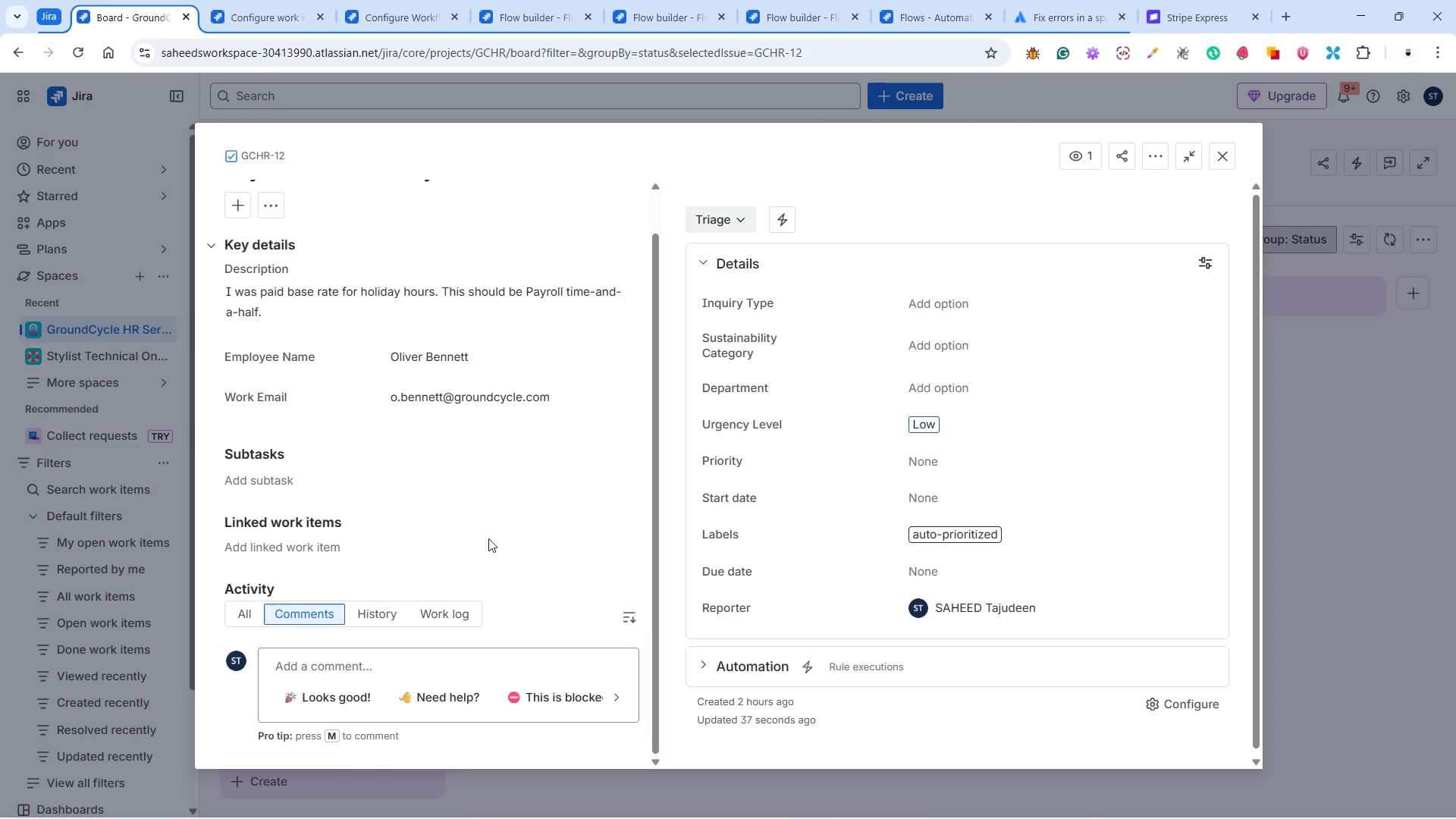 
left_click([808, 15])
 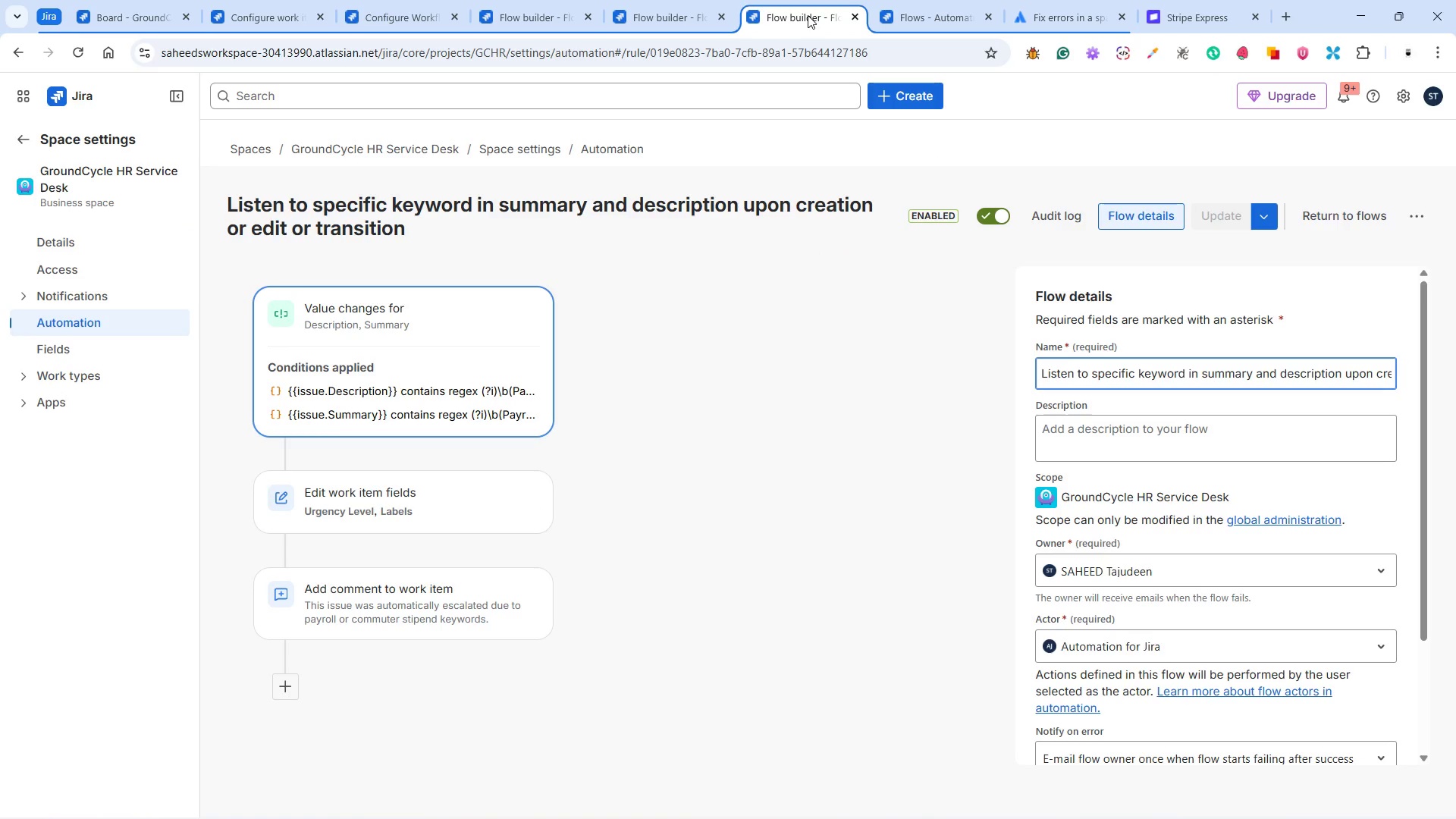 
left_click([457, 576])
 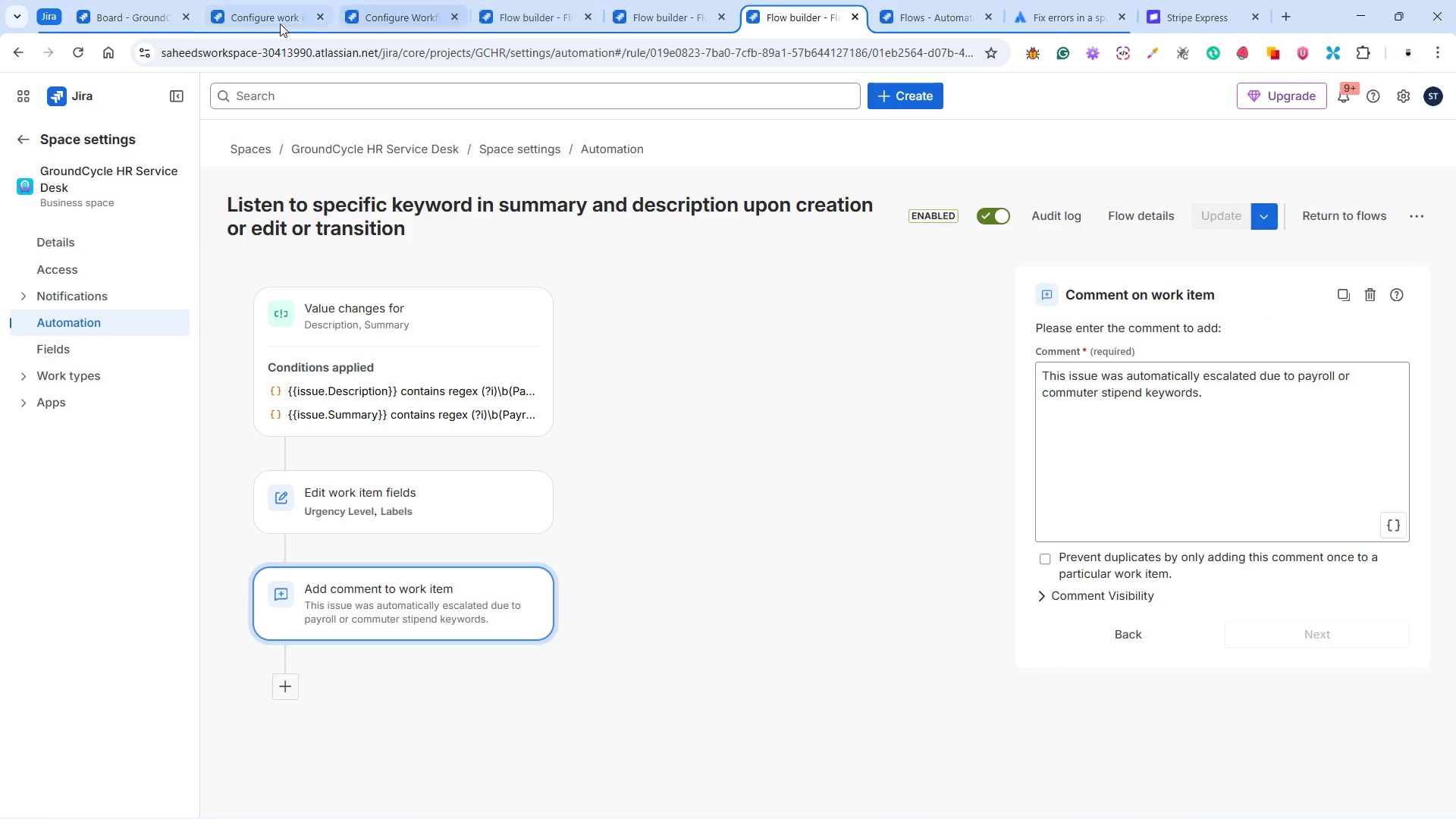 
left_click([111, 14])
 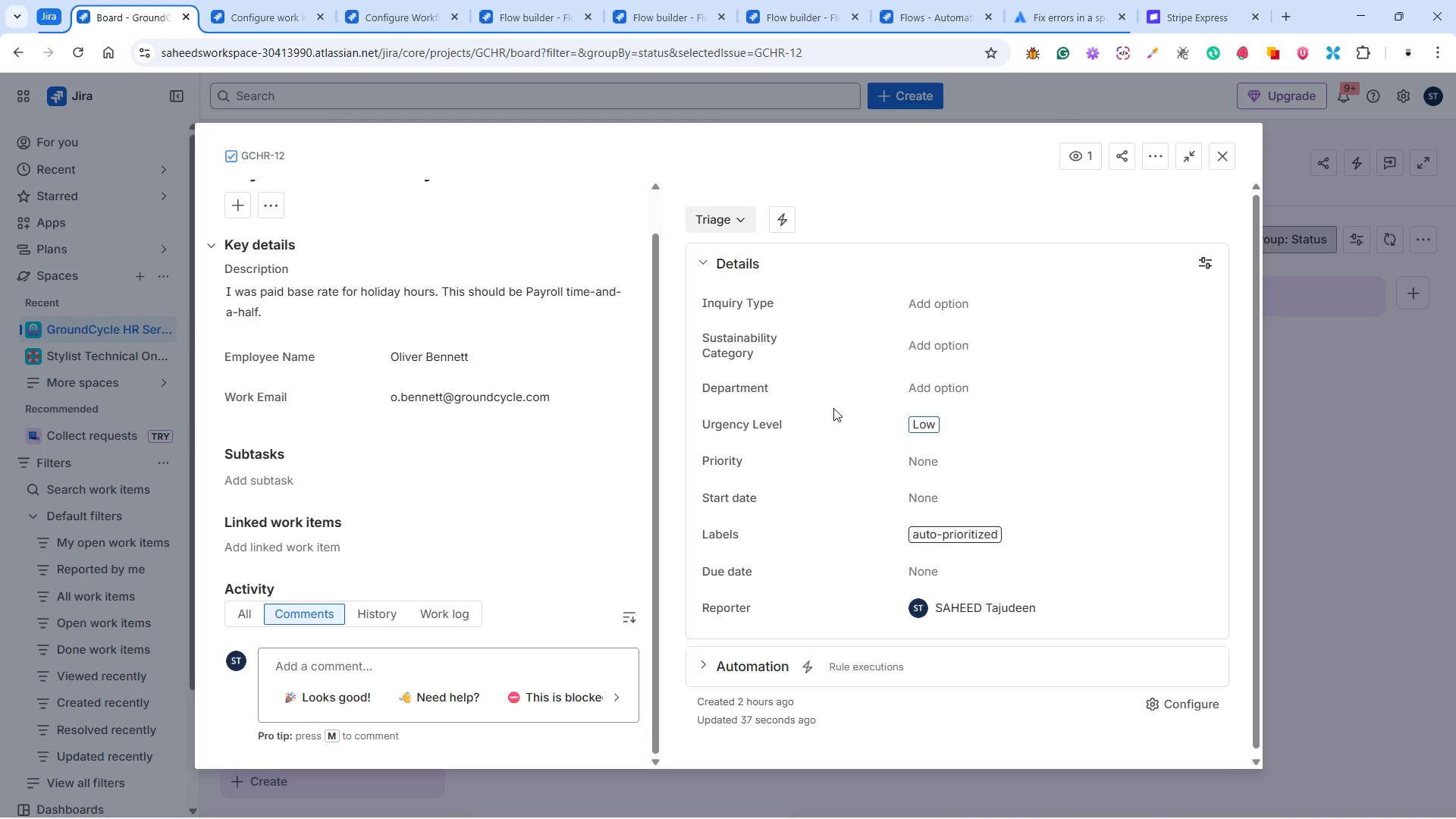 
scroll: coordinate [603, 478], scroll_direction: down, amount: 15.0
 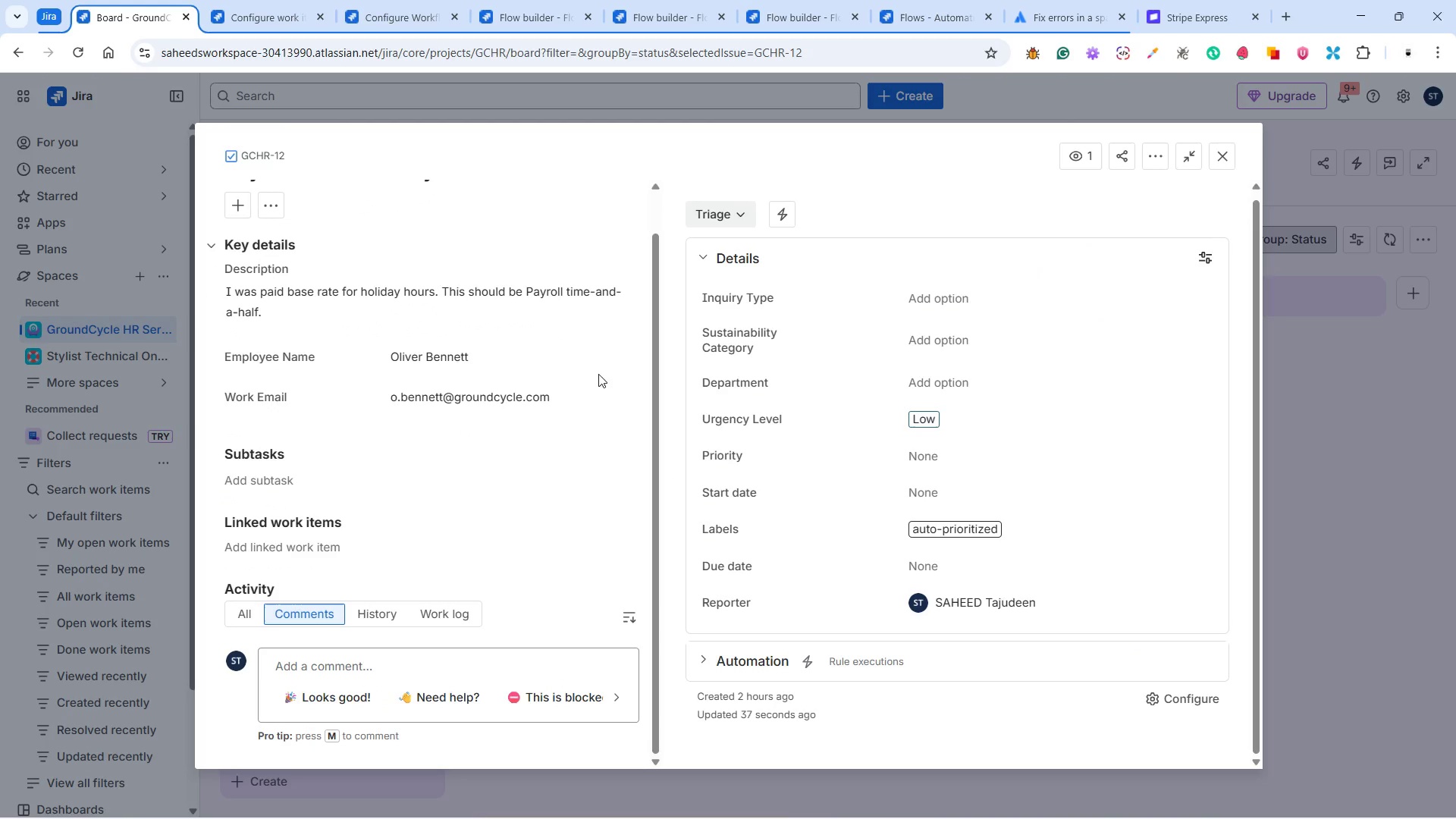 
scroll: coordinate [565, 391], scroll_direction: up, amount: 3.0
 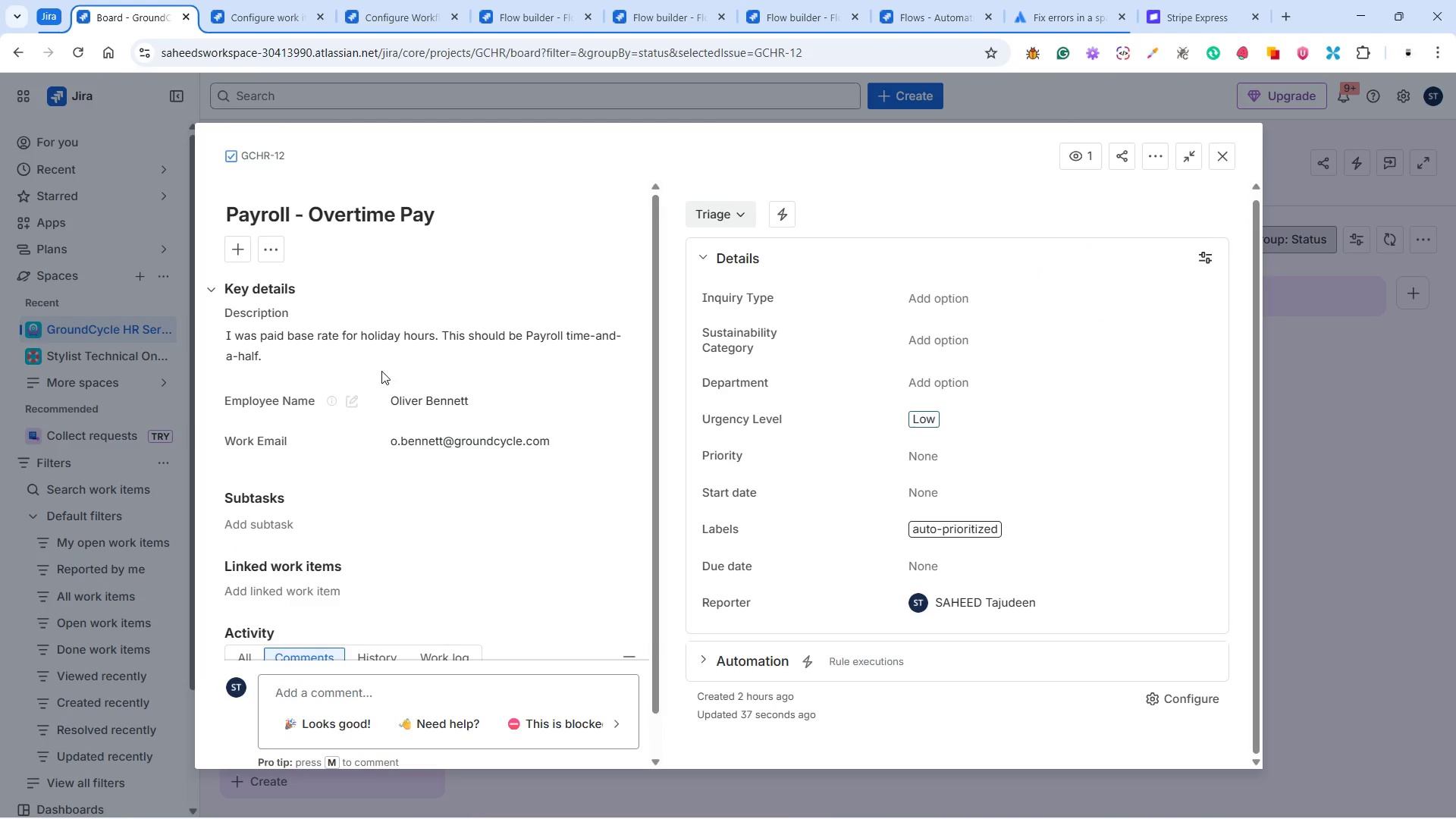 
left_click([378, 359])
 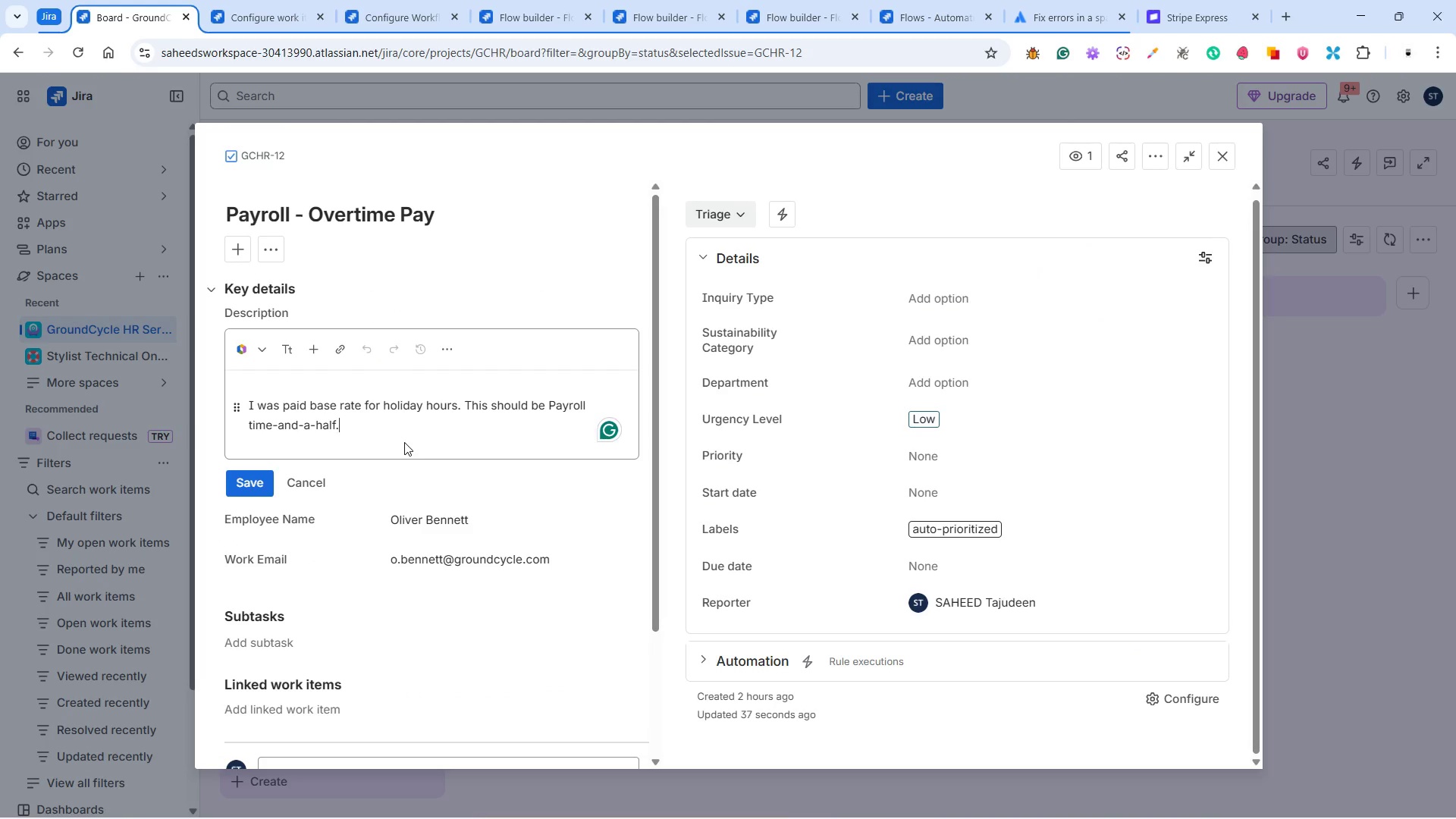 
key(Backspace)
 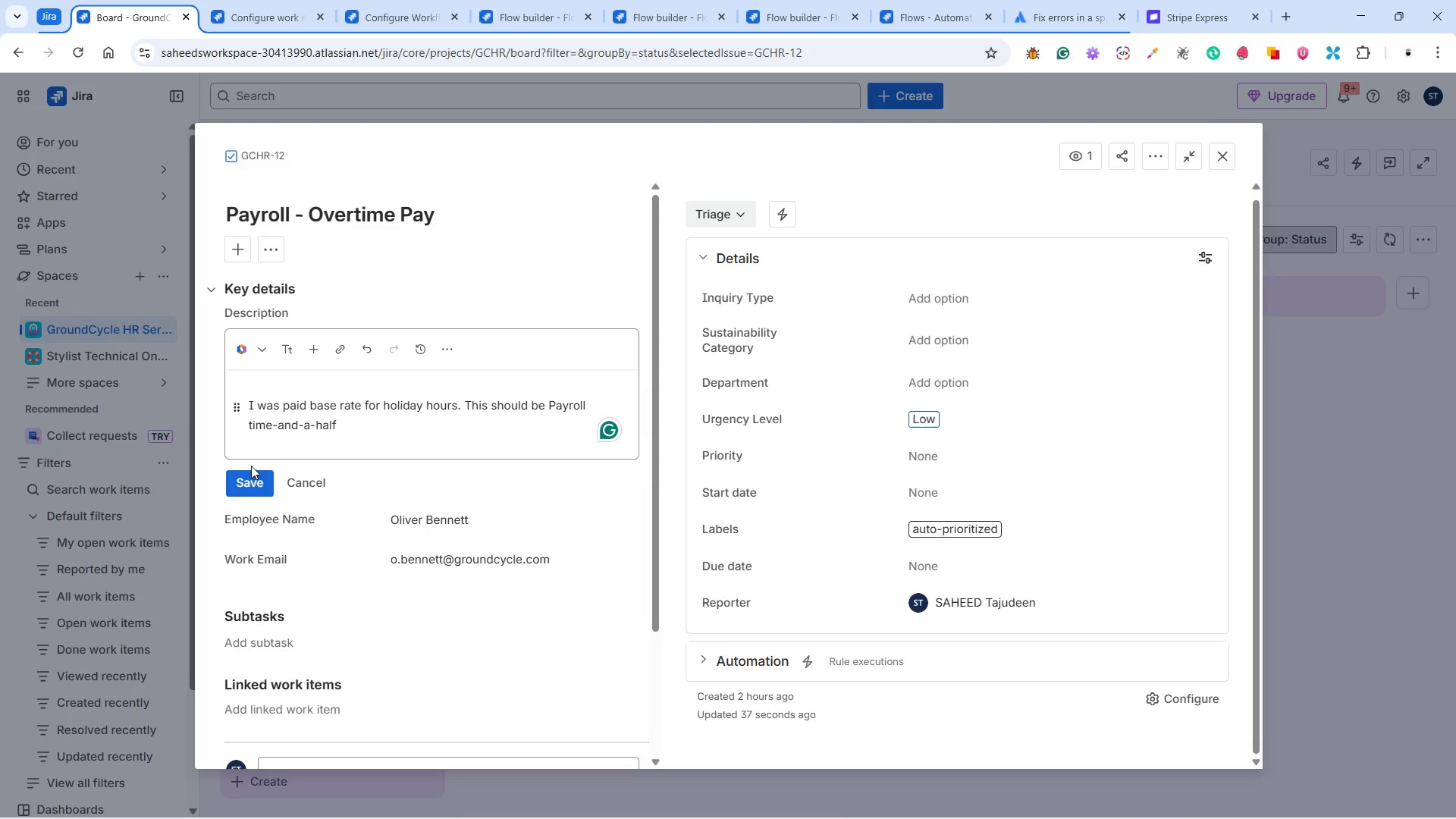 
double_click([246, 482])
 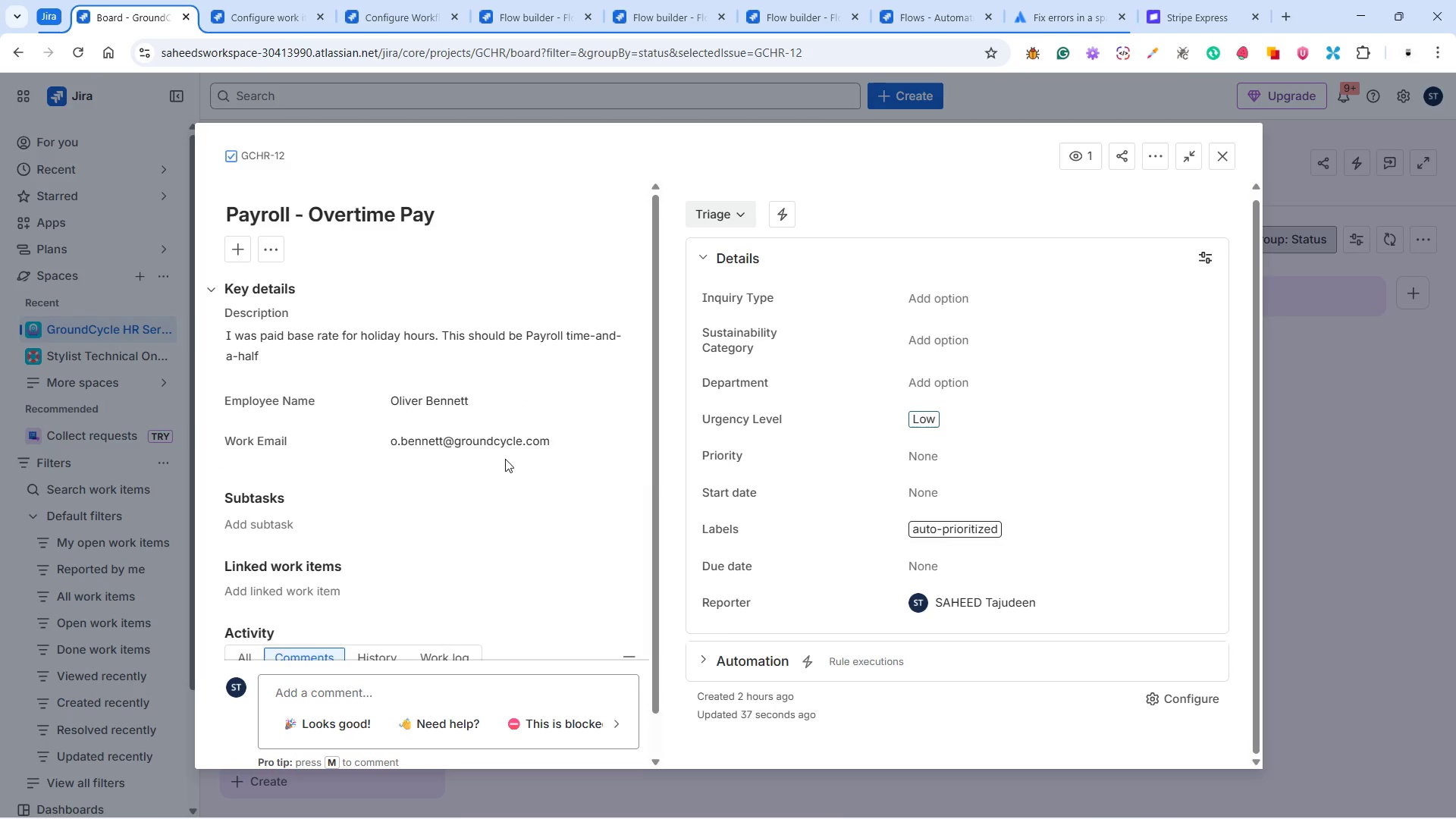 
scroll: coordinate [583, 489], scroll_direction: down, amount: 12.0
 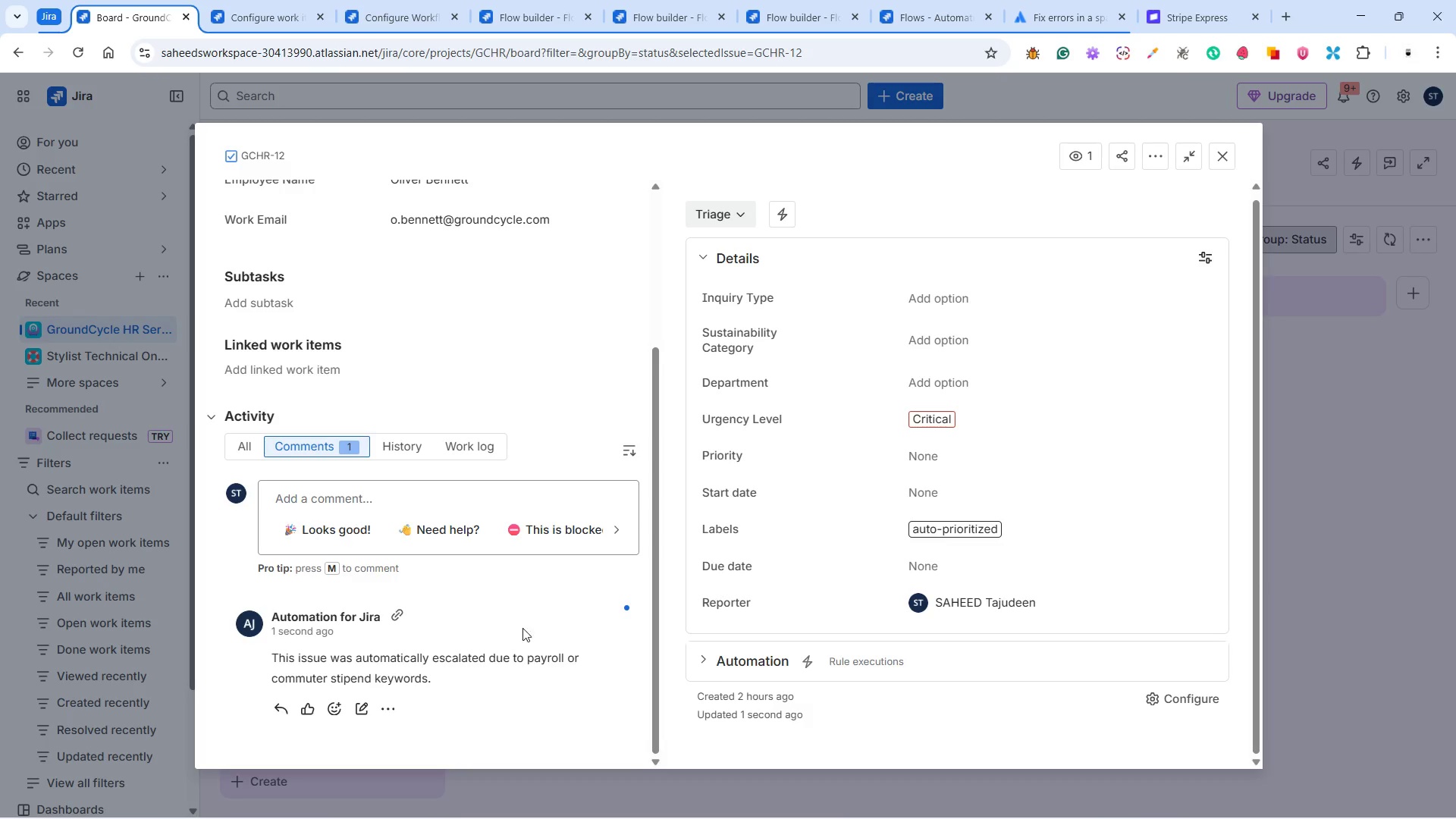 
wait(11.67)
 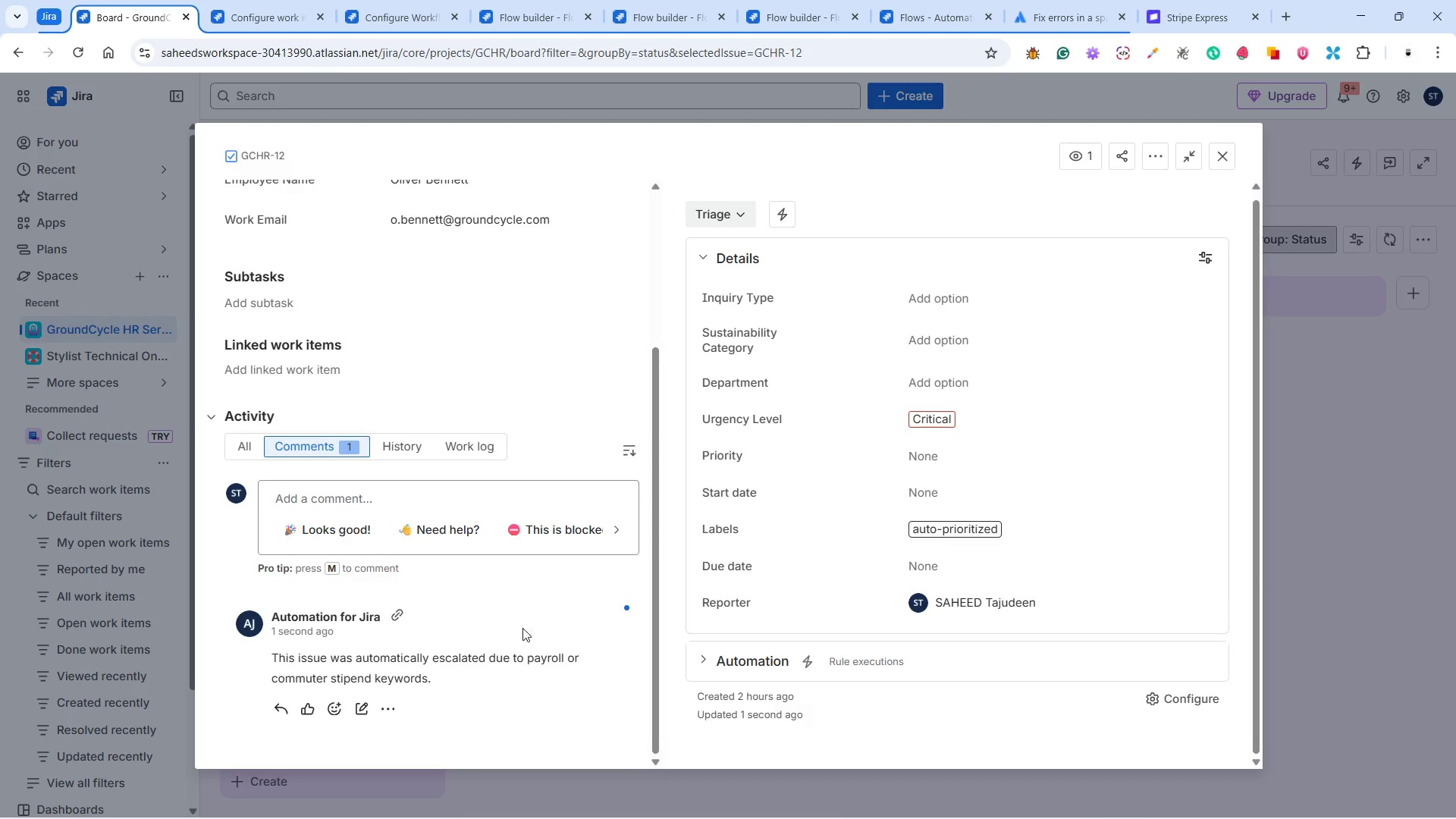 
left_click([952, 410])
 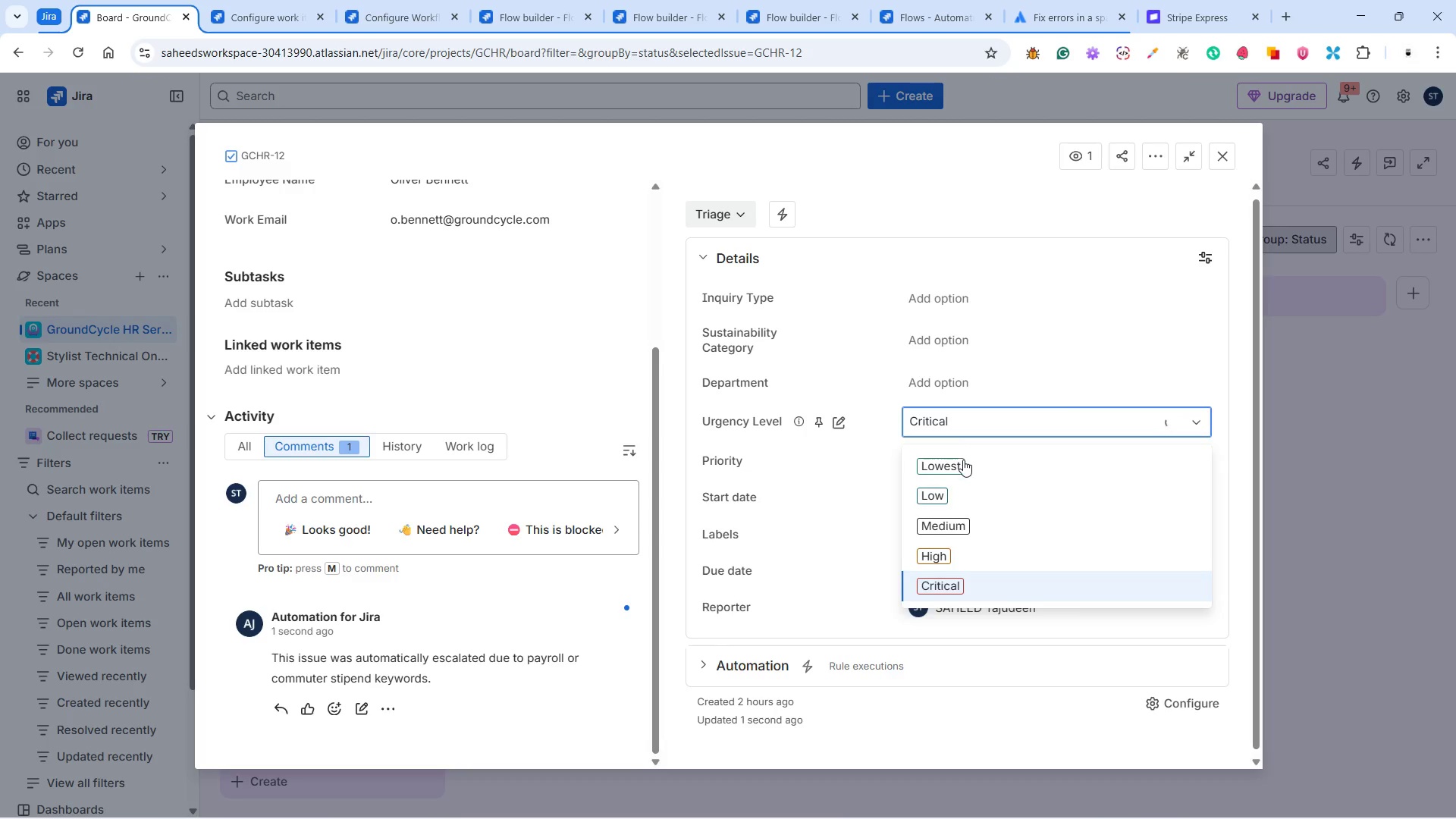 
left_click([963, 460])
 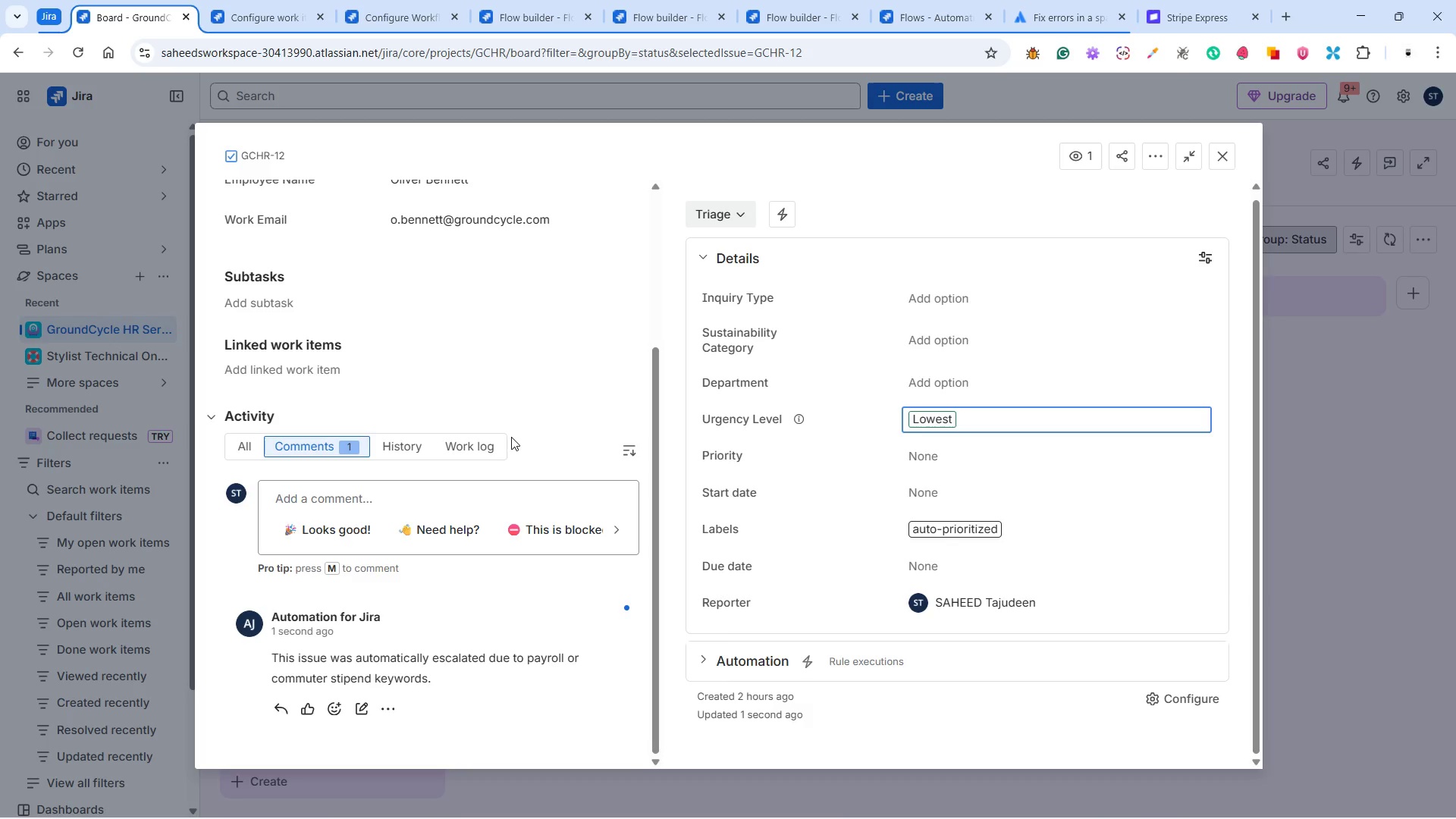 
scroll: coordinate [512, 434], scroll_direction: up, amount: 1.0
 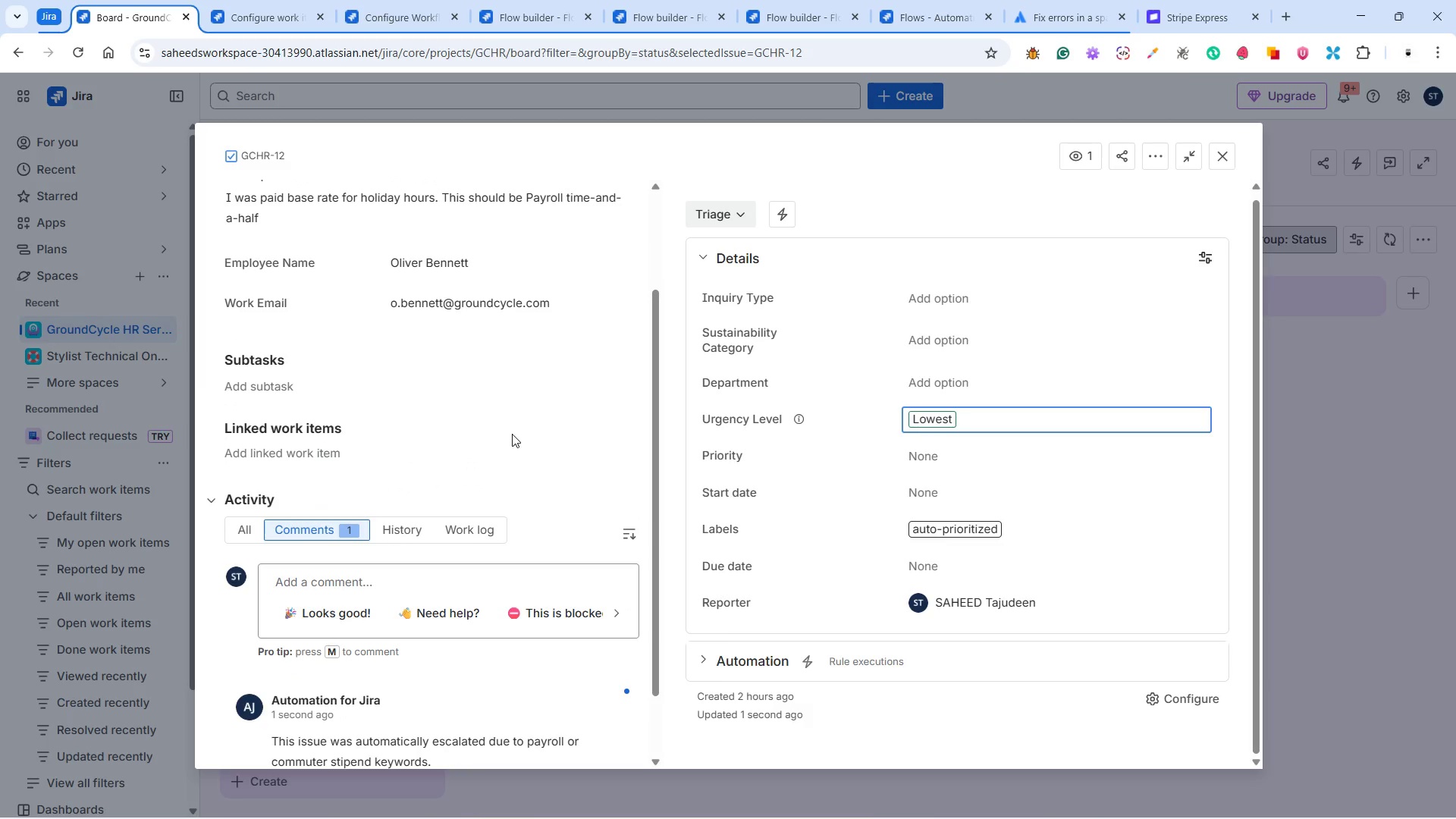 
scroll: coordinate [512, 434], scroll_direction: down, amount: 2.0
 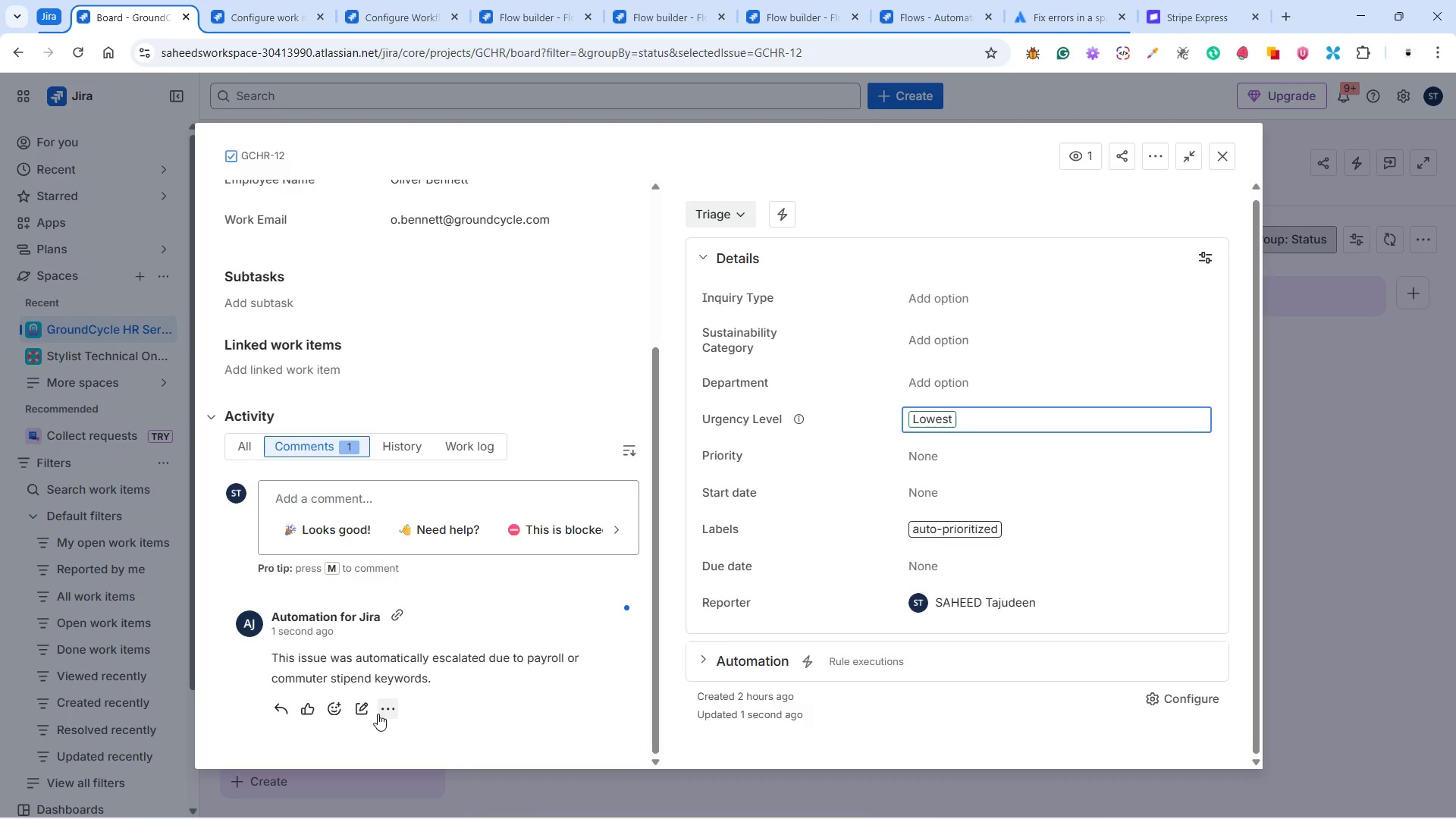 
left_click([384, 709])
 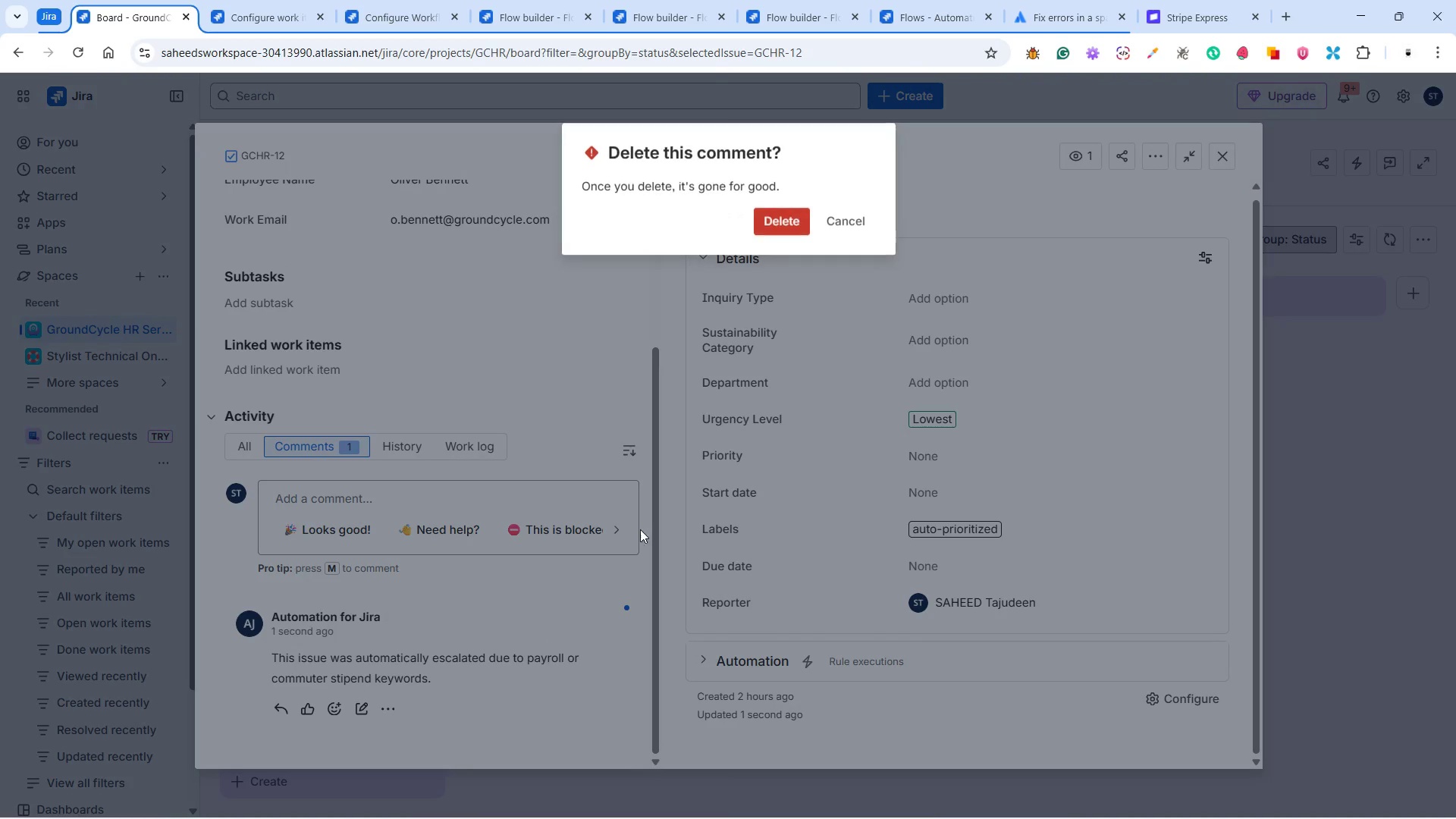 
left_click([784, 209])
 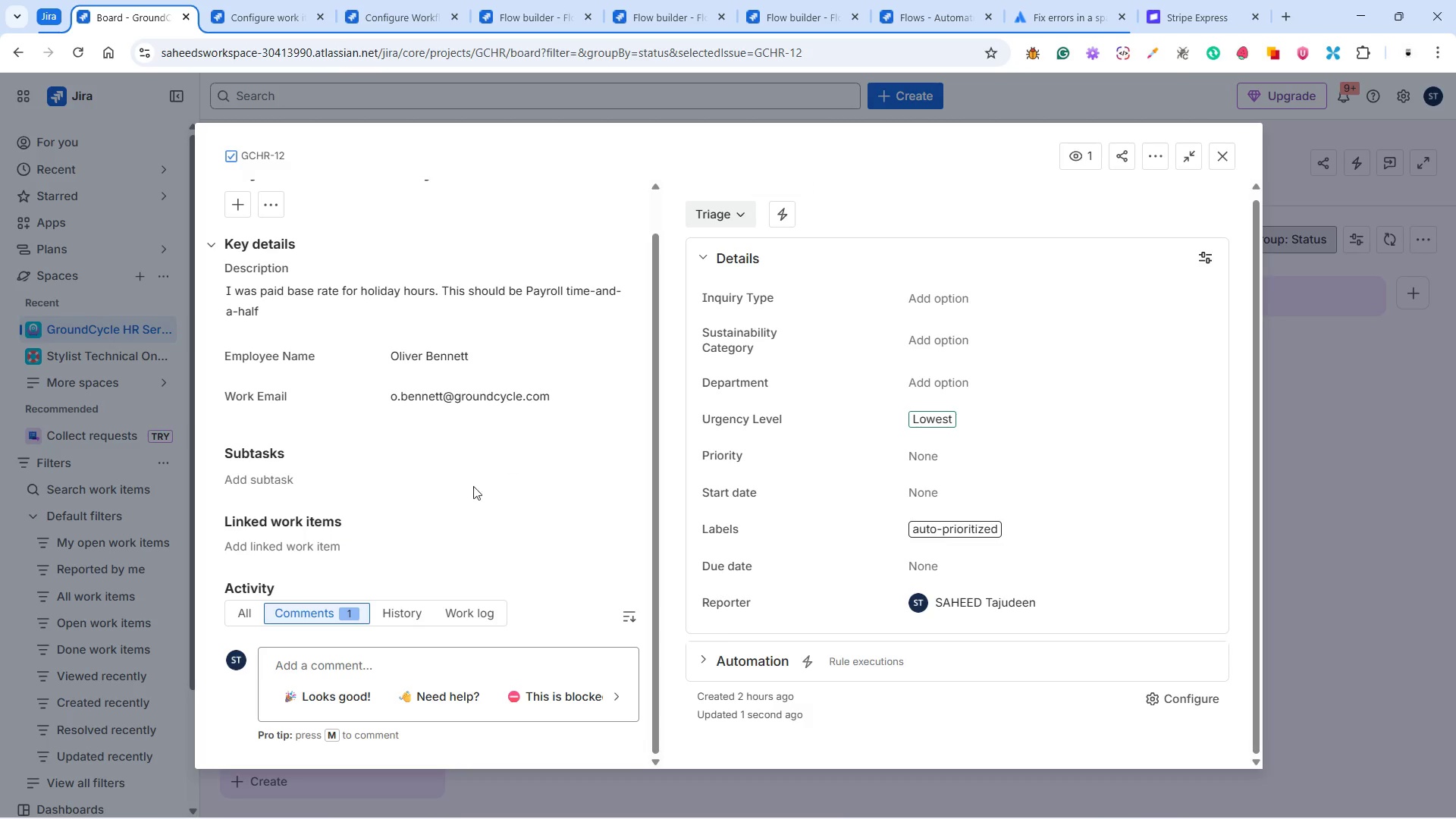 
scroll: coordinate [447, 532], scroll_direction: down, amount: 1.0
 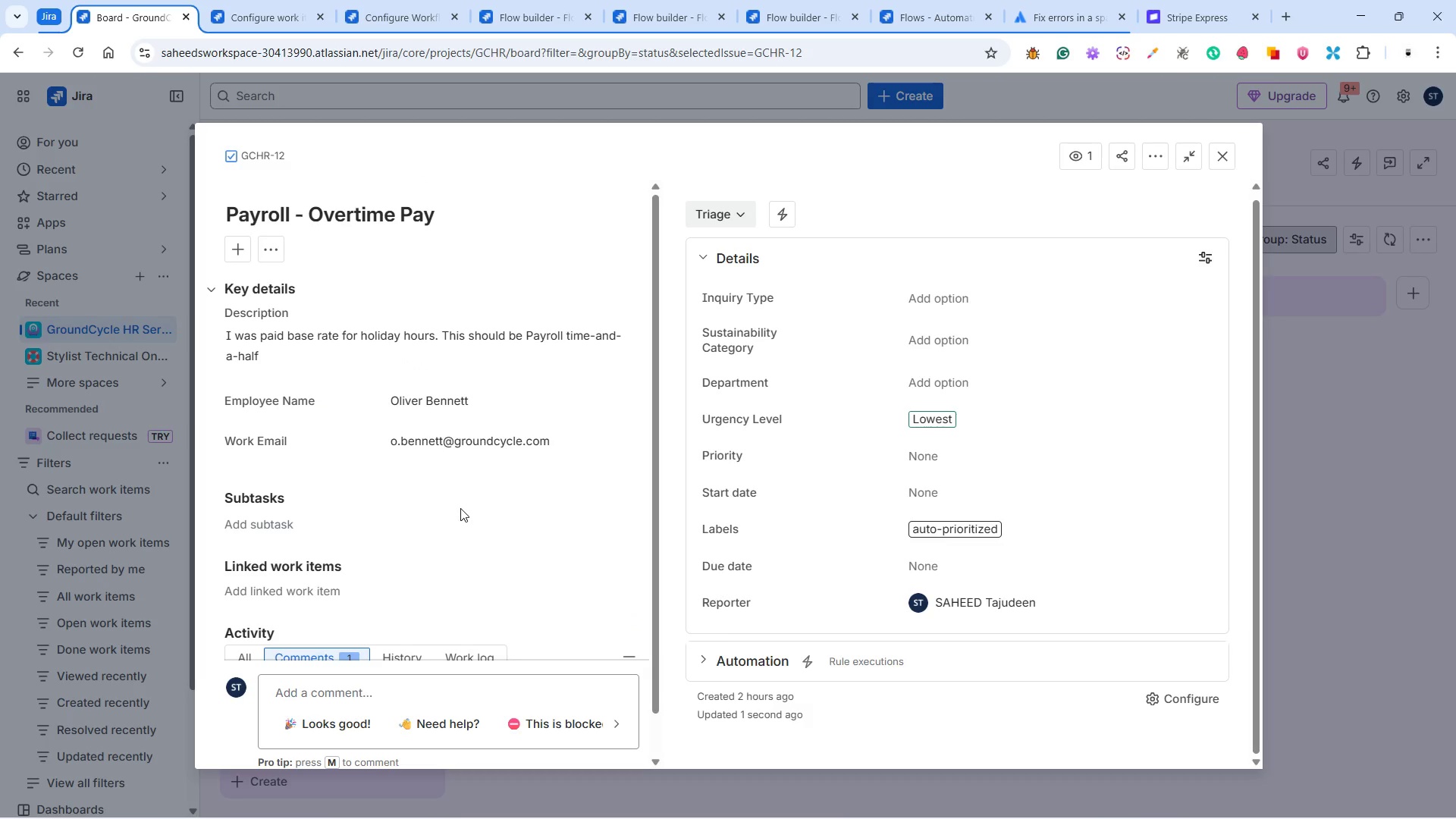 
wait(8.65)
 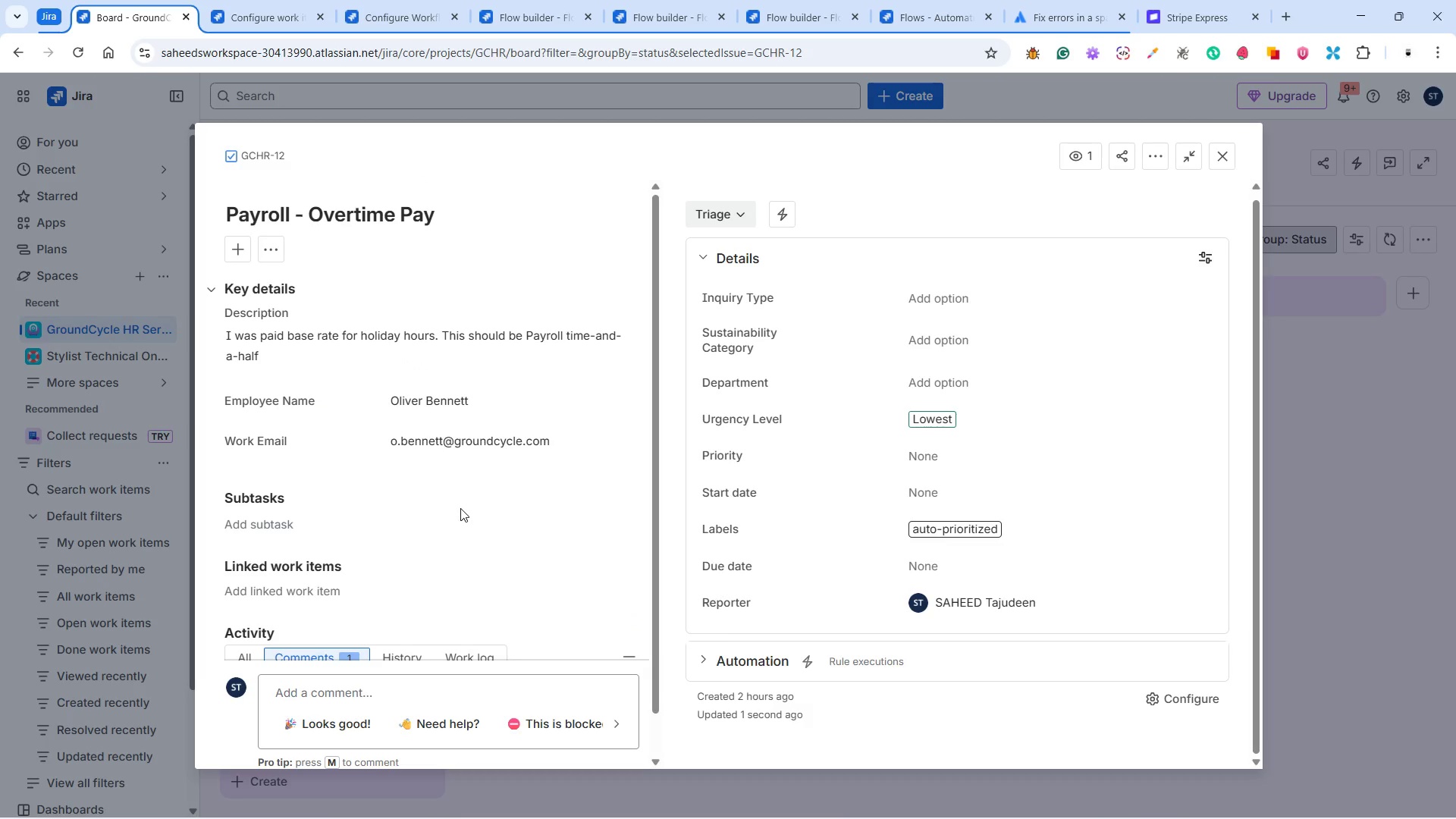 
left_click([776, 20])
 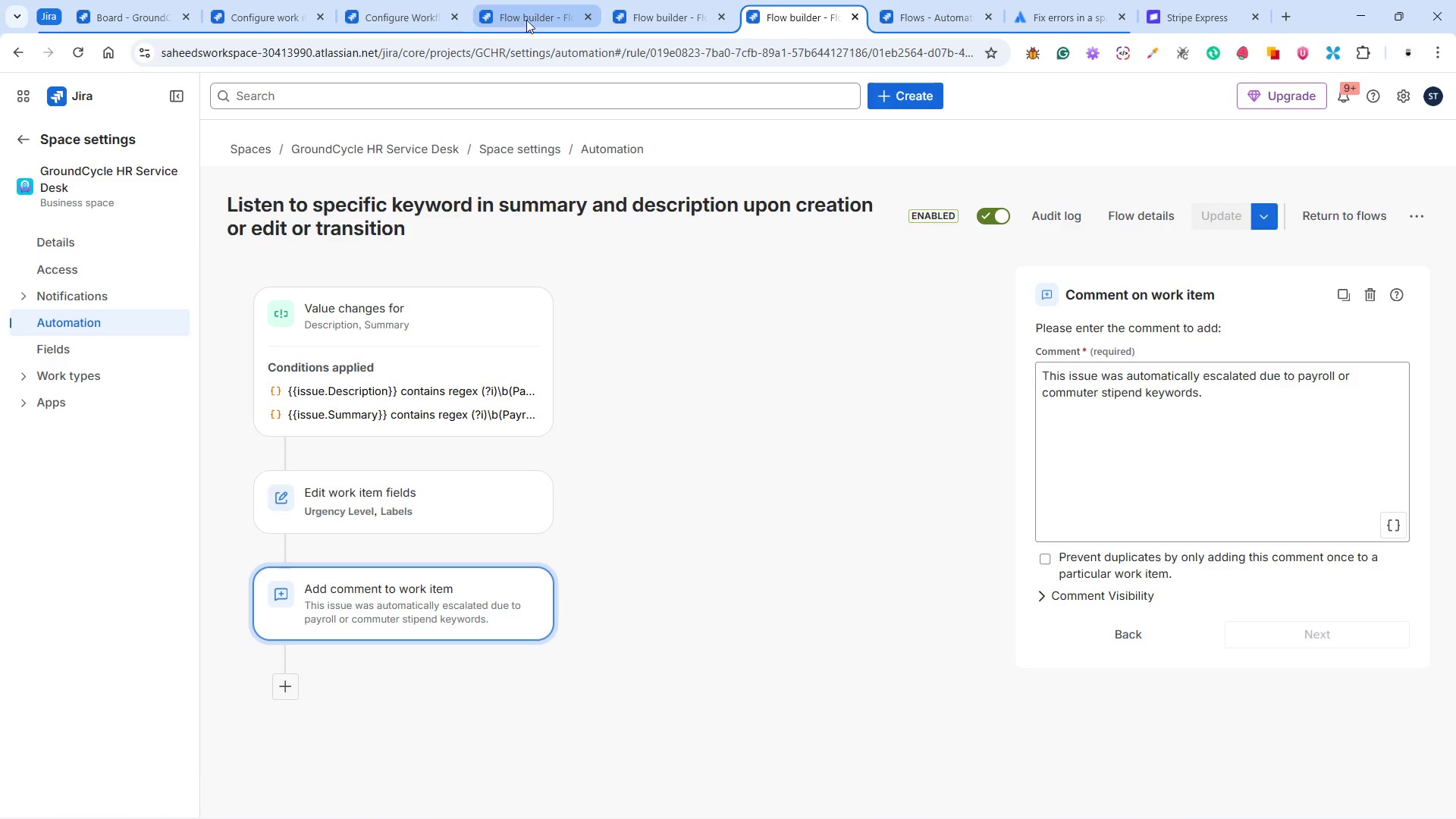 
left_click([642, 12])
 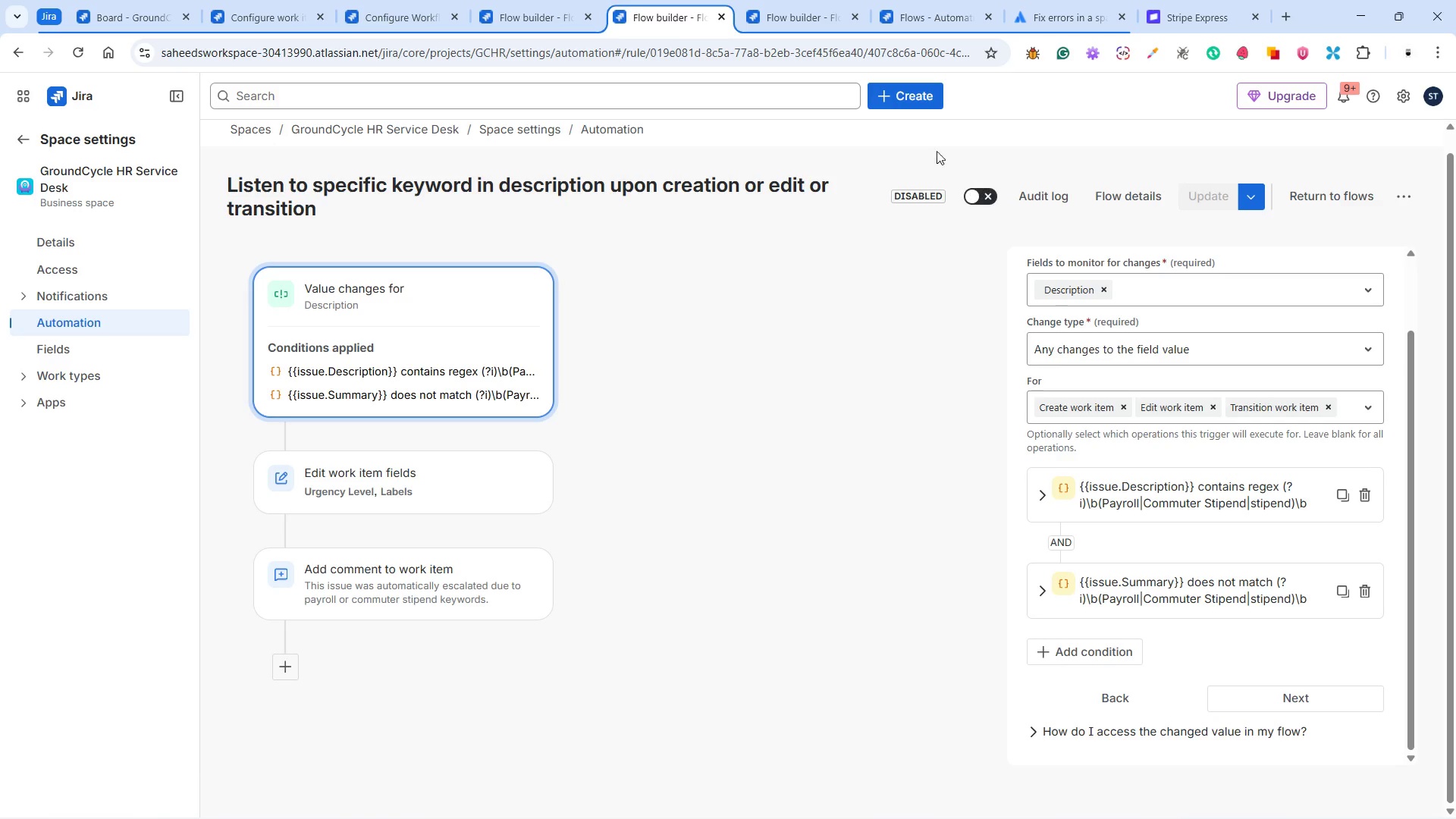 
left_click([785, 17])
 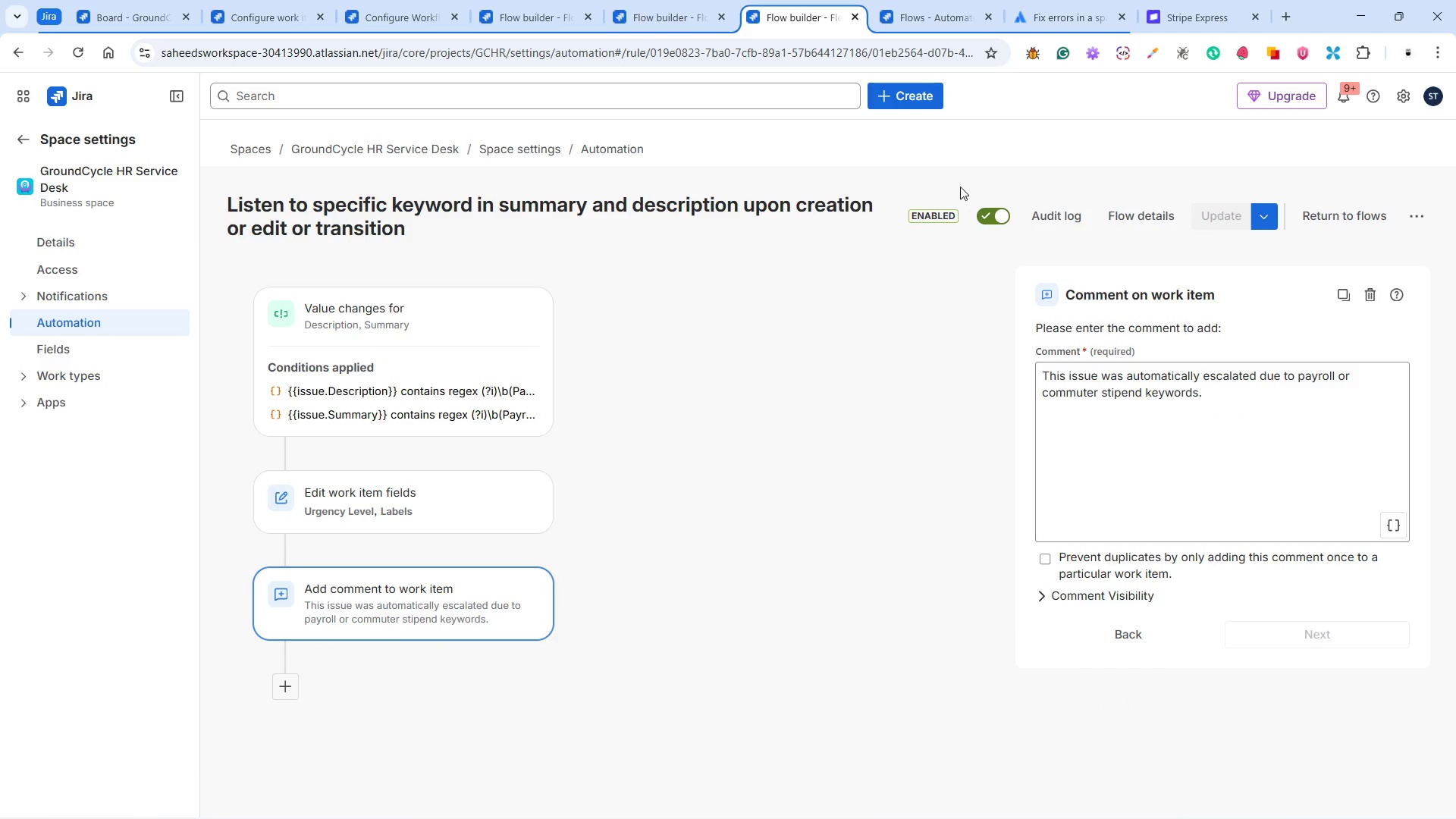 
left_click([986, 216])
 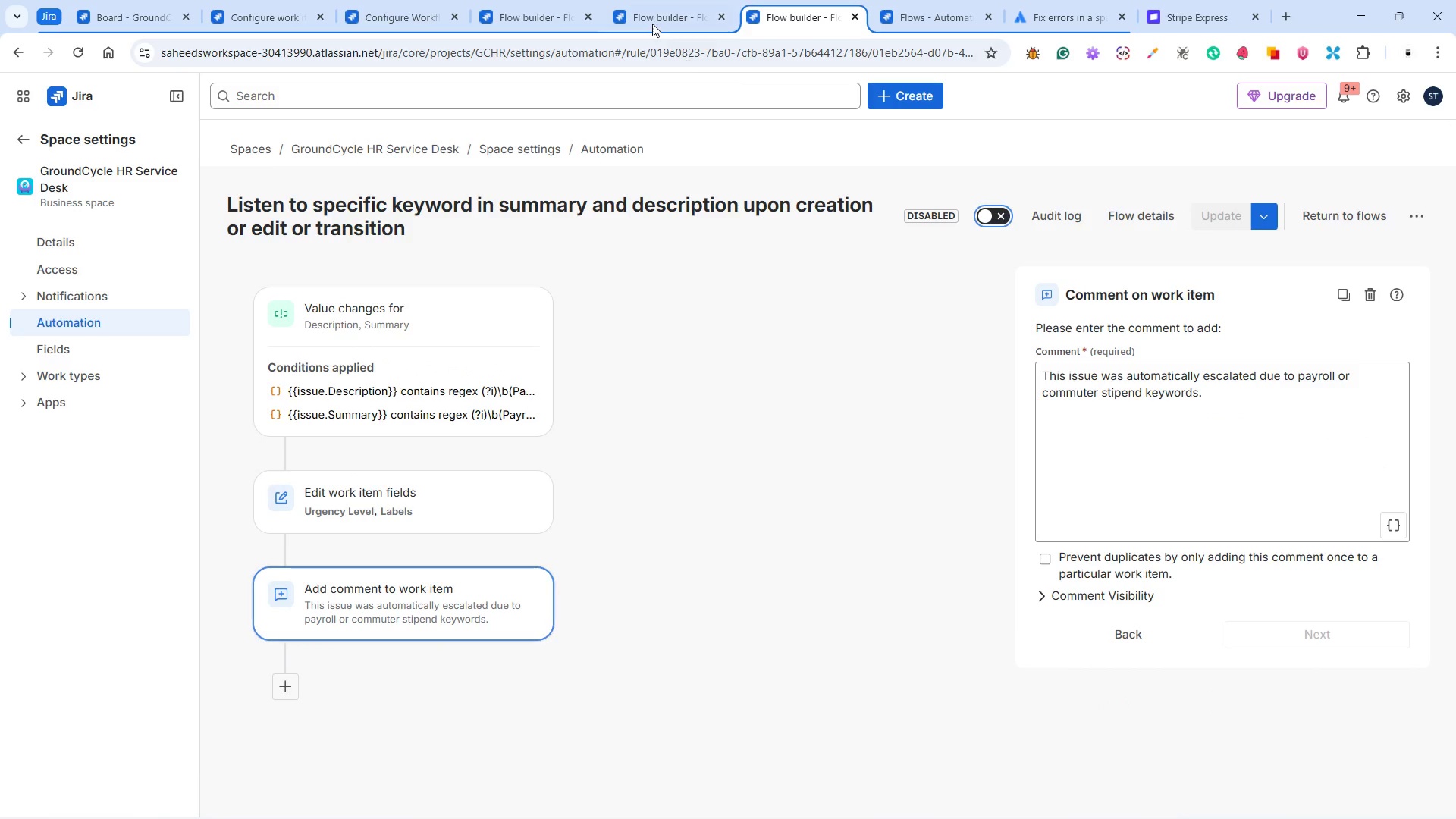 
left_click([652, 17])
 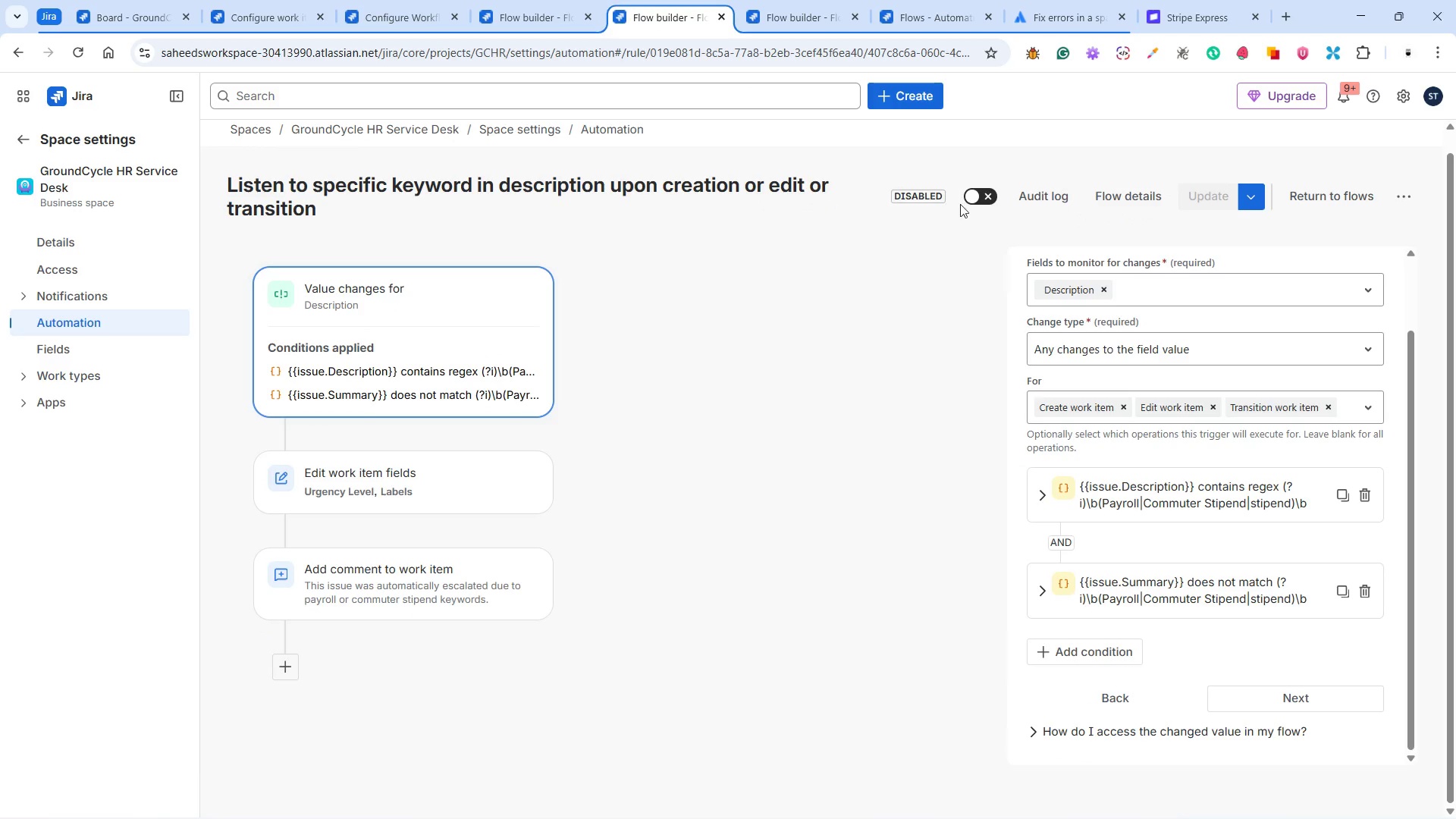 
left_click([981, 202])
 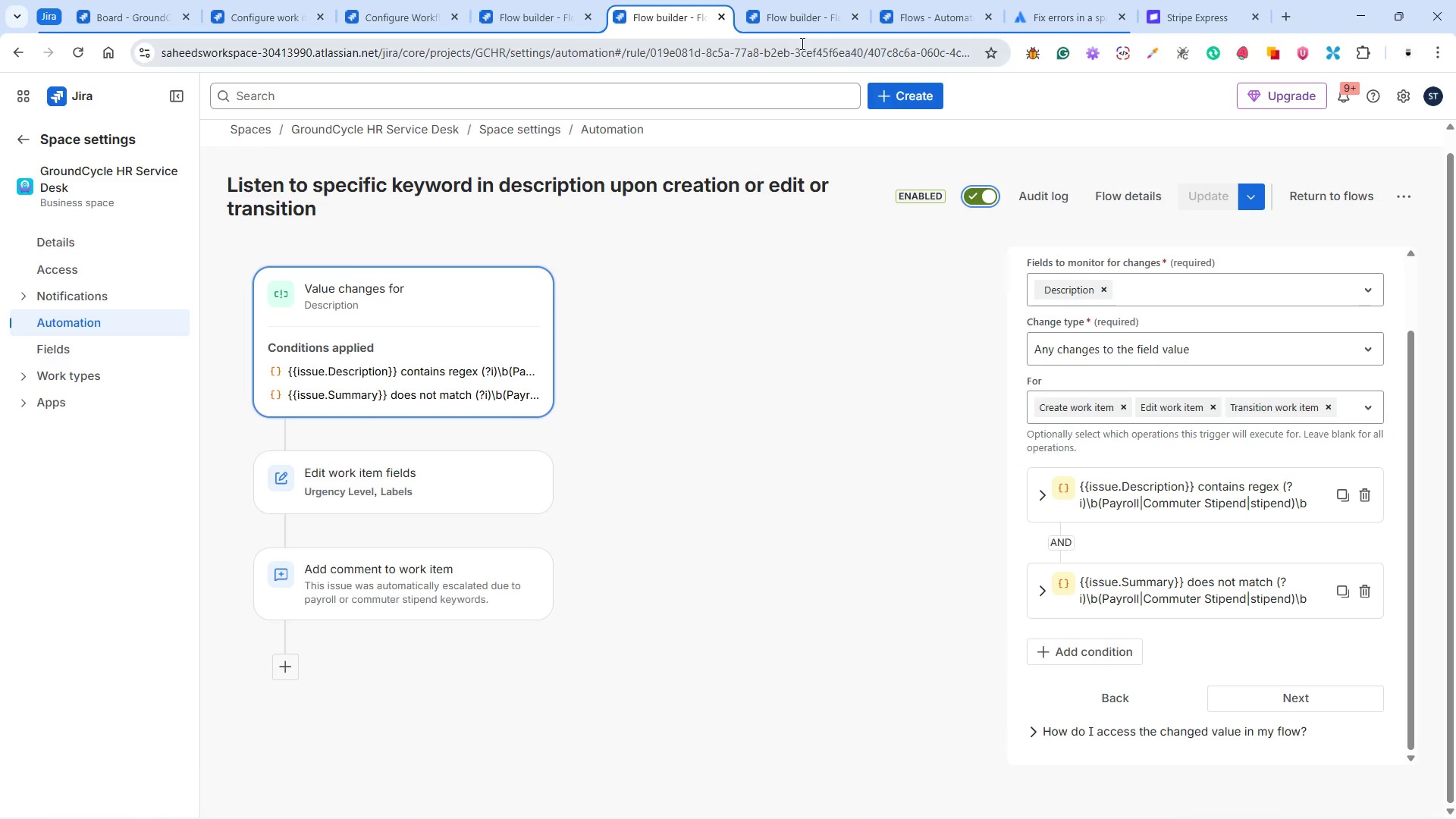 
left_click([797, 18])
 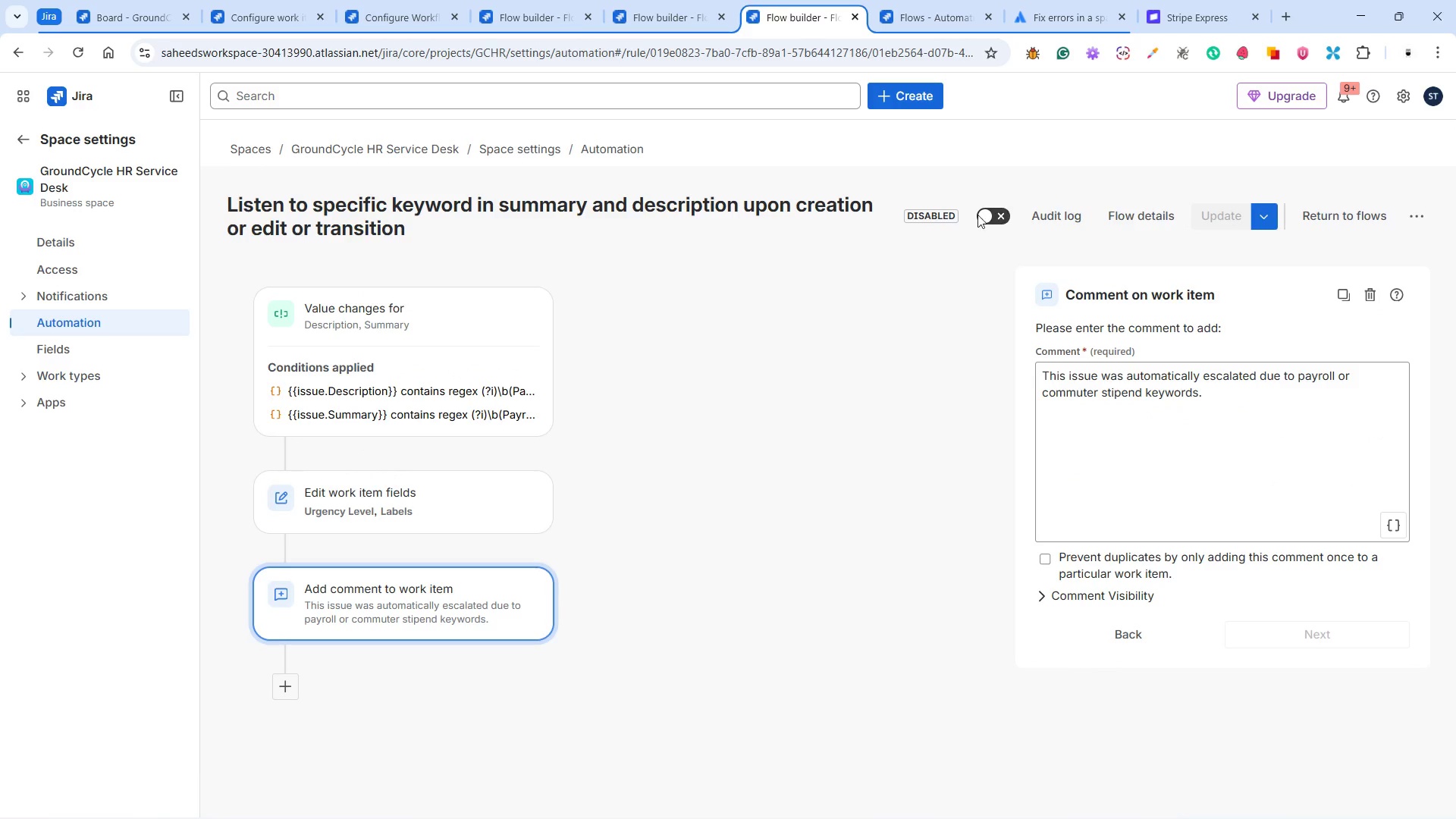 
left_click([992, 215])
 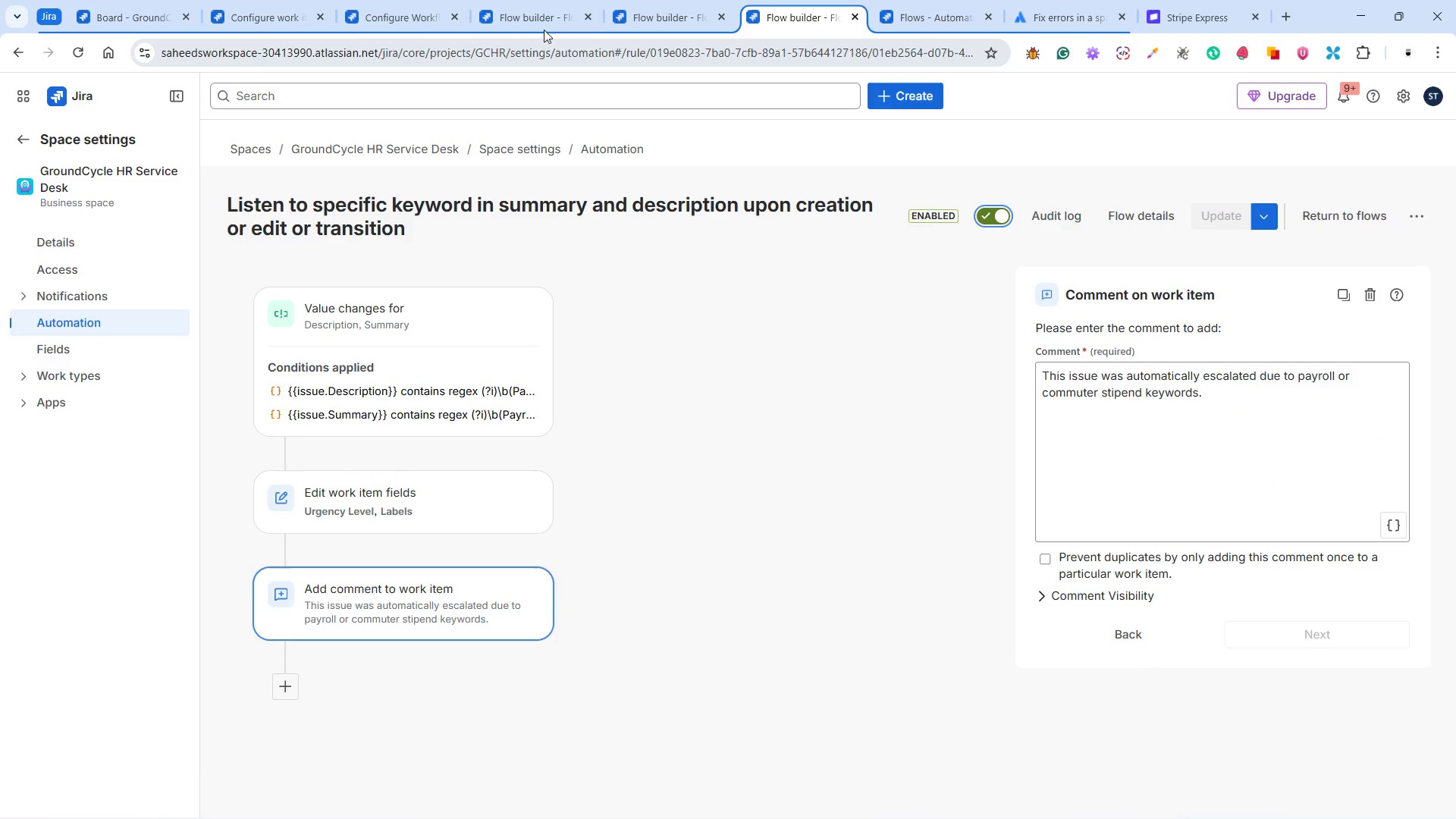 
left_click([527, 23])
 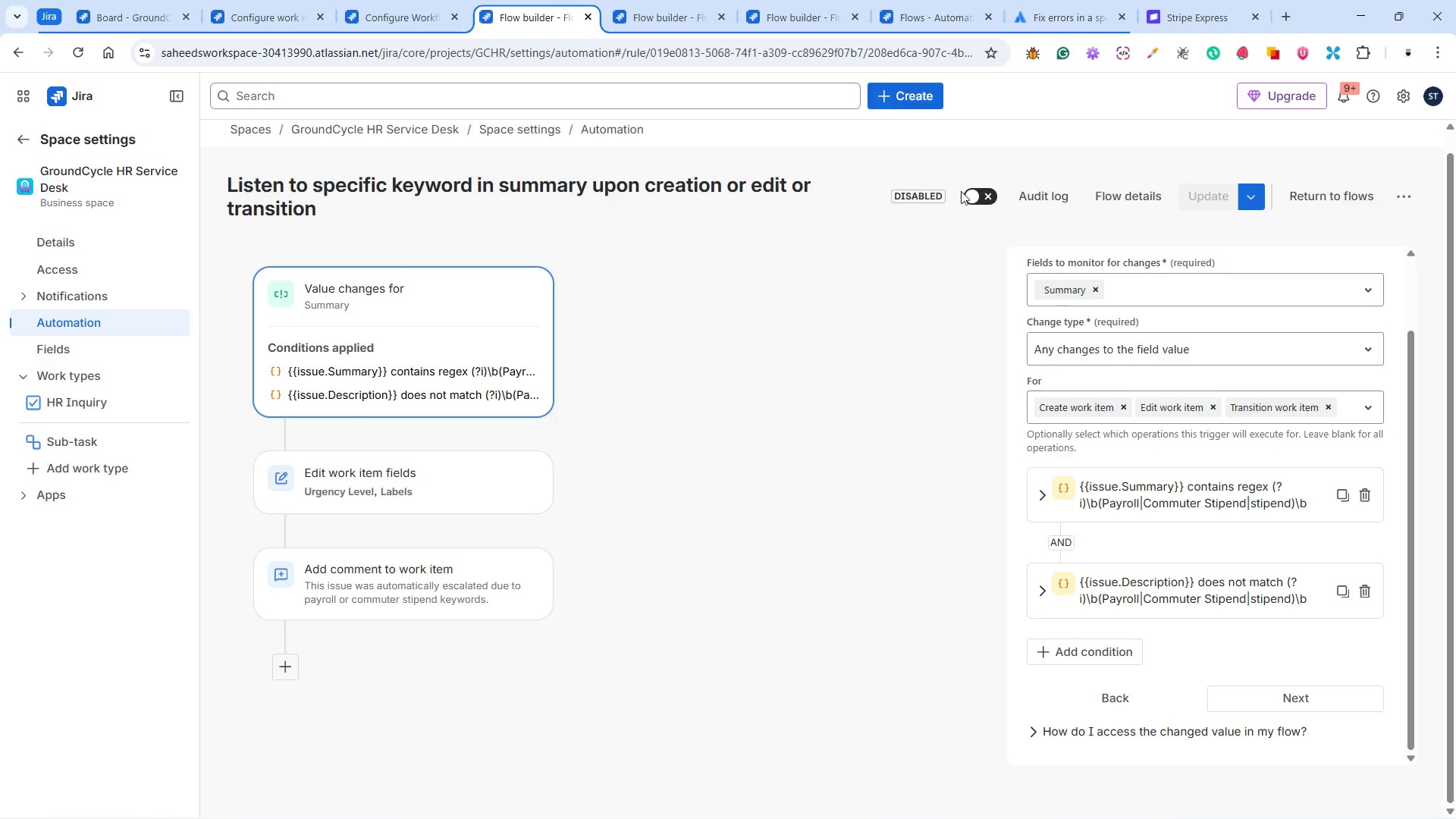 
left_click([976, 192])
 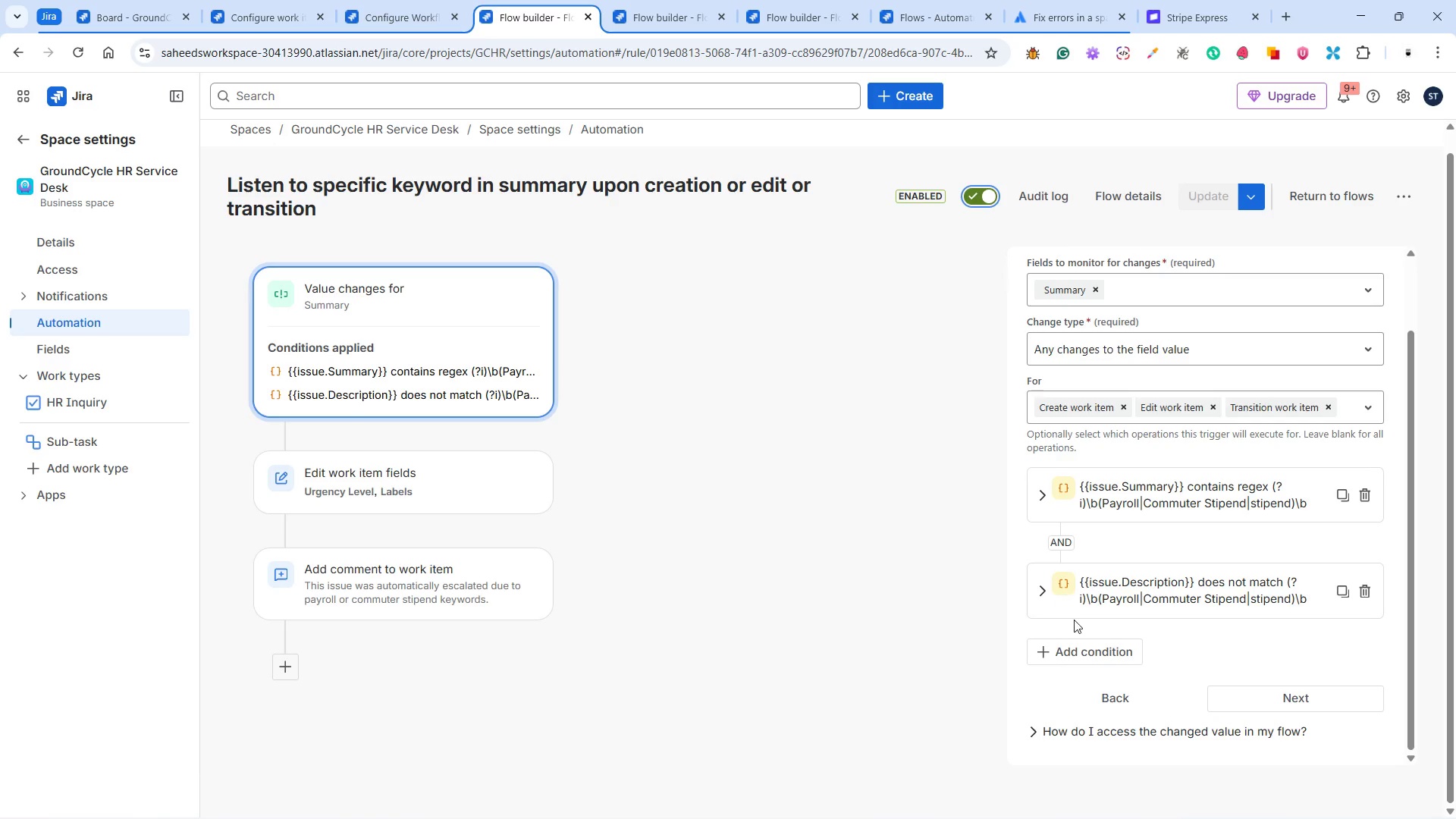 
scroll: coordinate [1128, 661], scroll_direction: down, amount: 2.0
 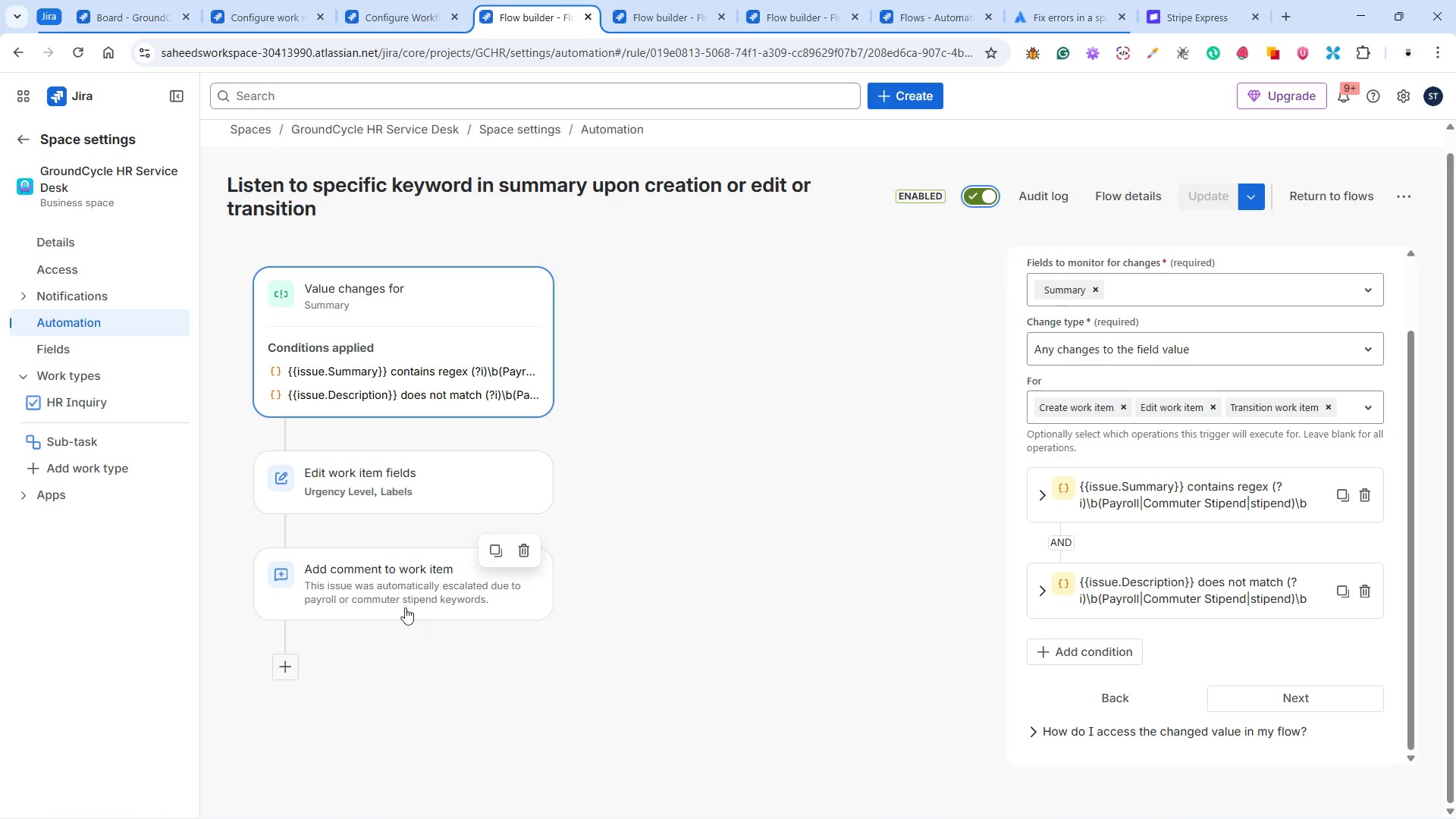 
left_click([408, 585])
 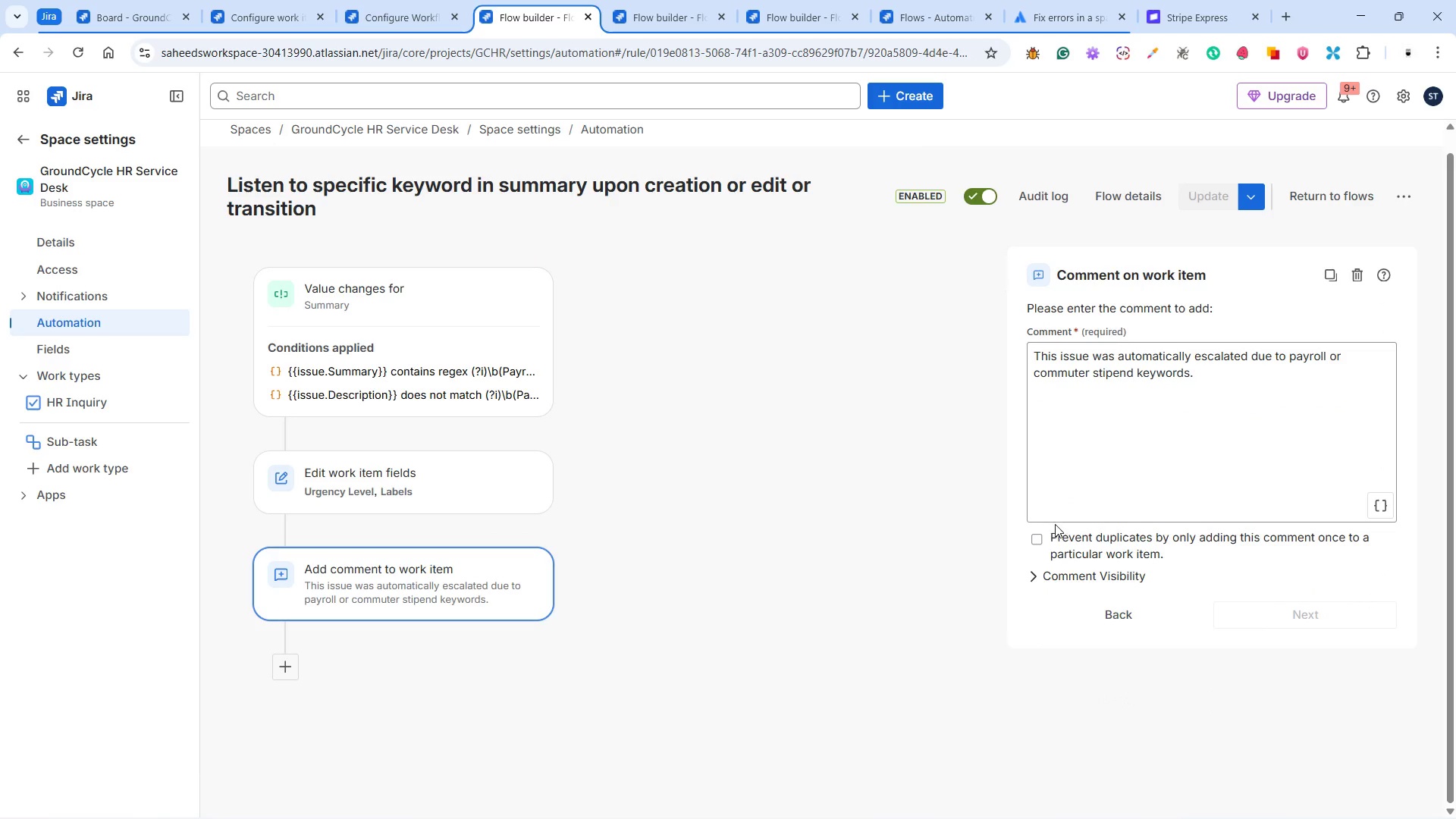 
left_click([1037, 538])
 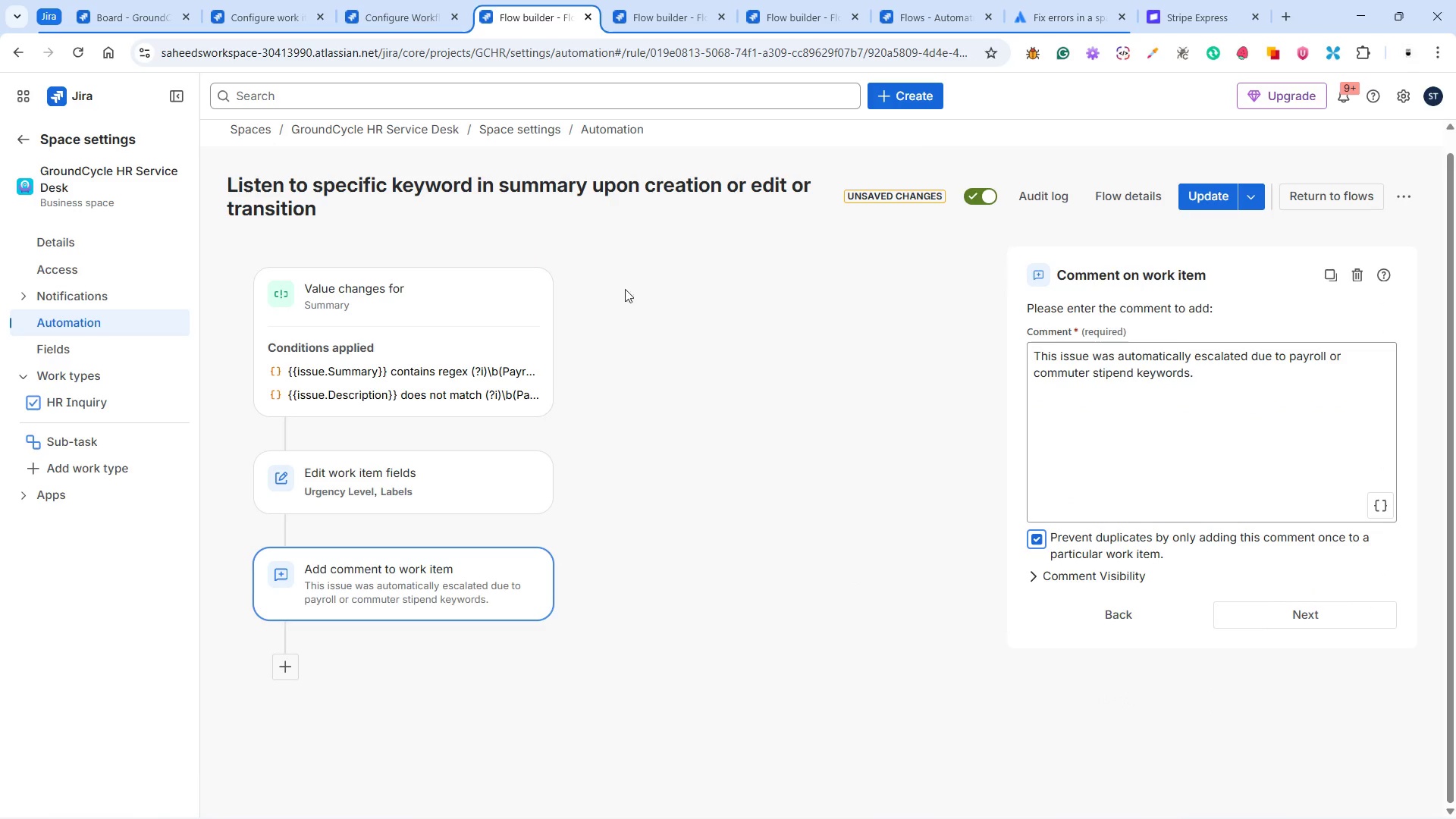 
left_click([657, 9])
 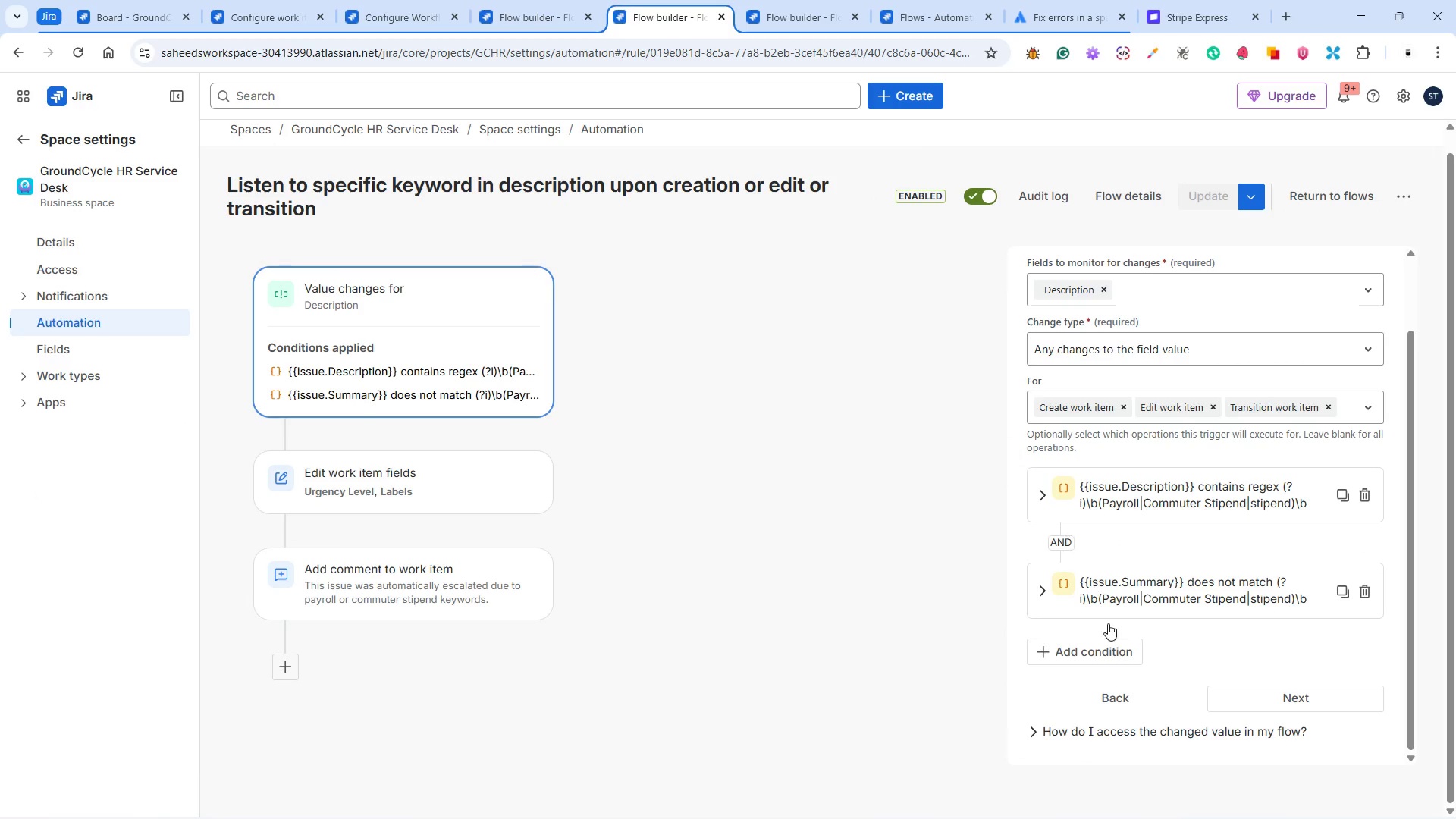 
scroll: coordinate [1147, 679], scroll_direction: down, amount: 4.0
 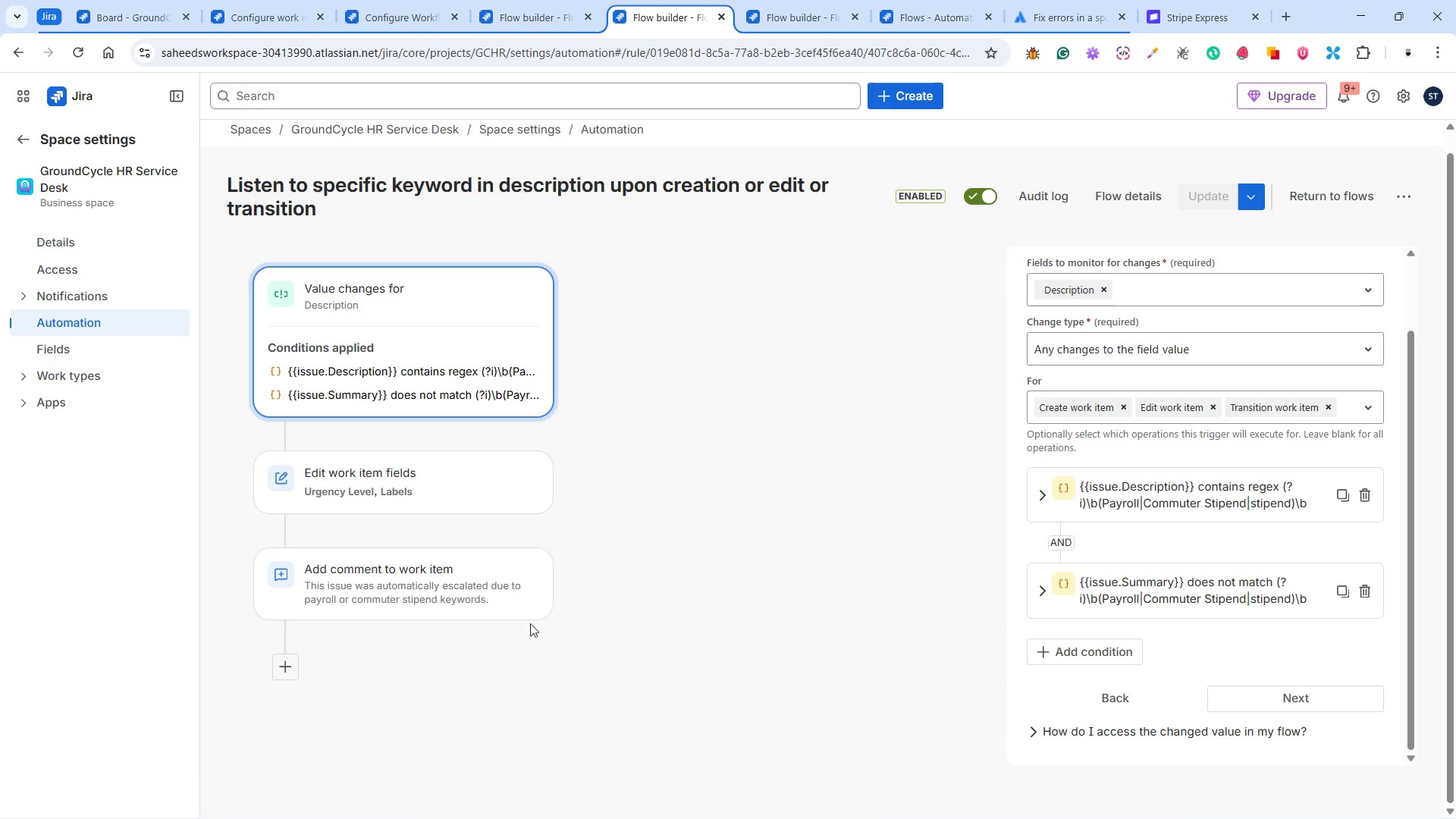 
left_click([496, 600])
 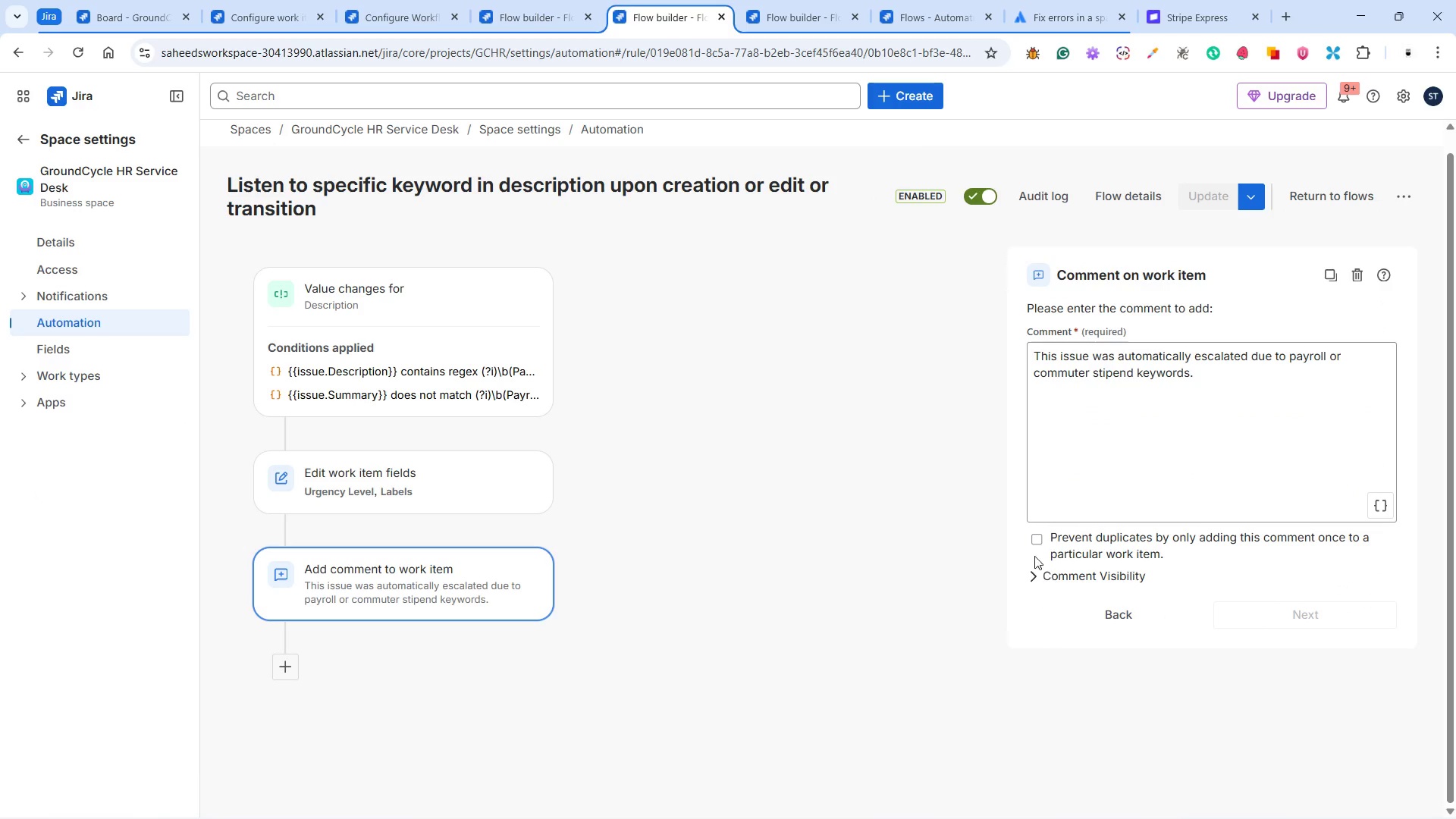 
left_click([1041, 534])
 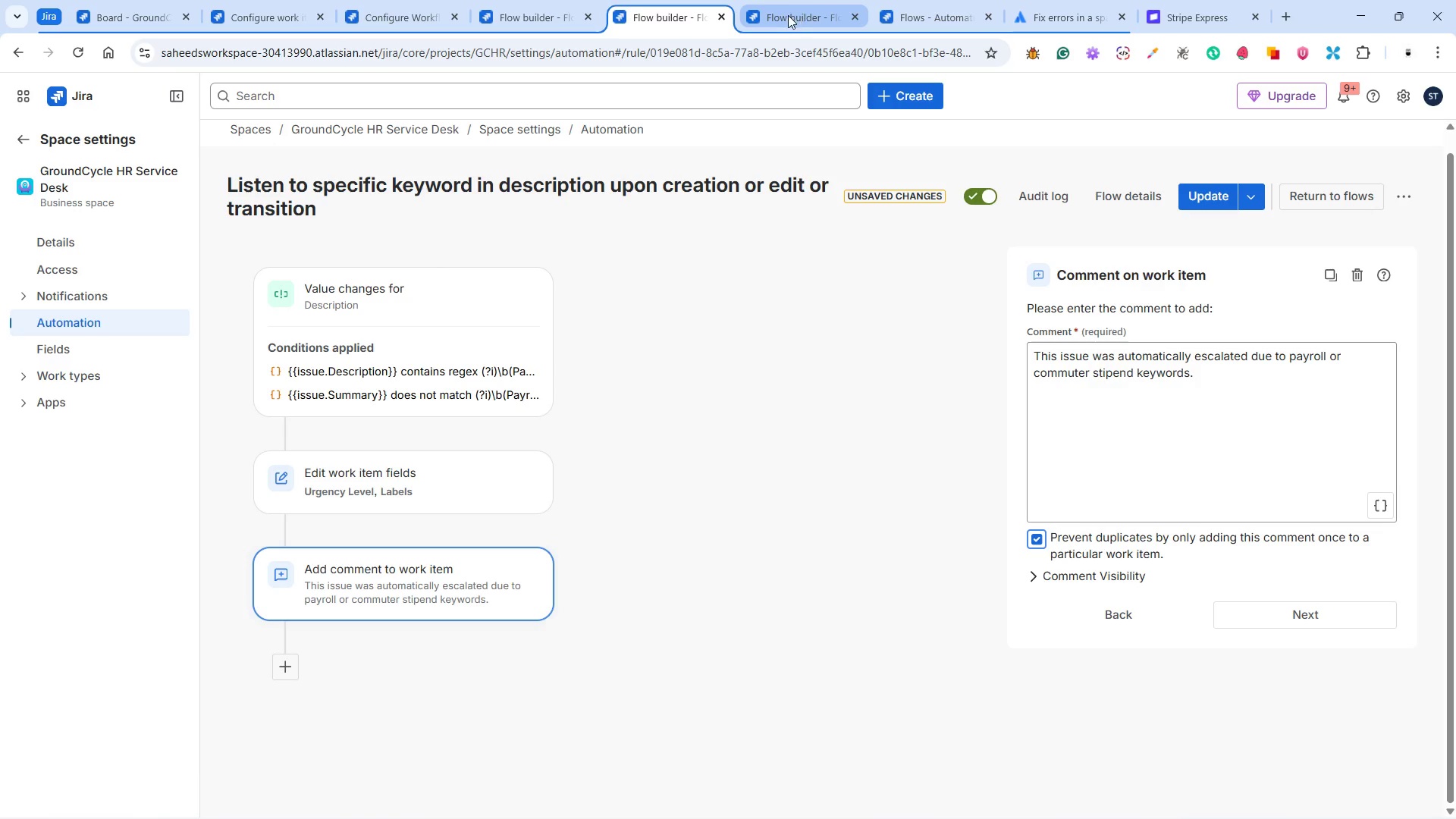 
left_click([788, 15])
 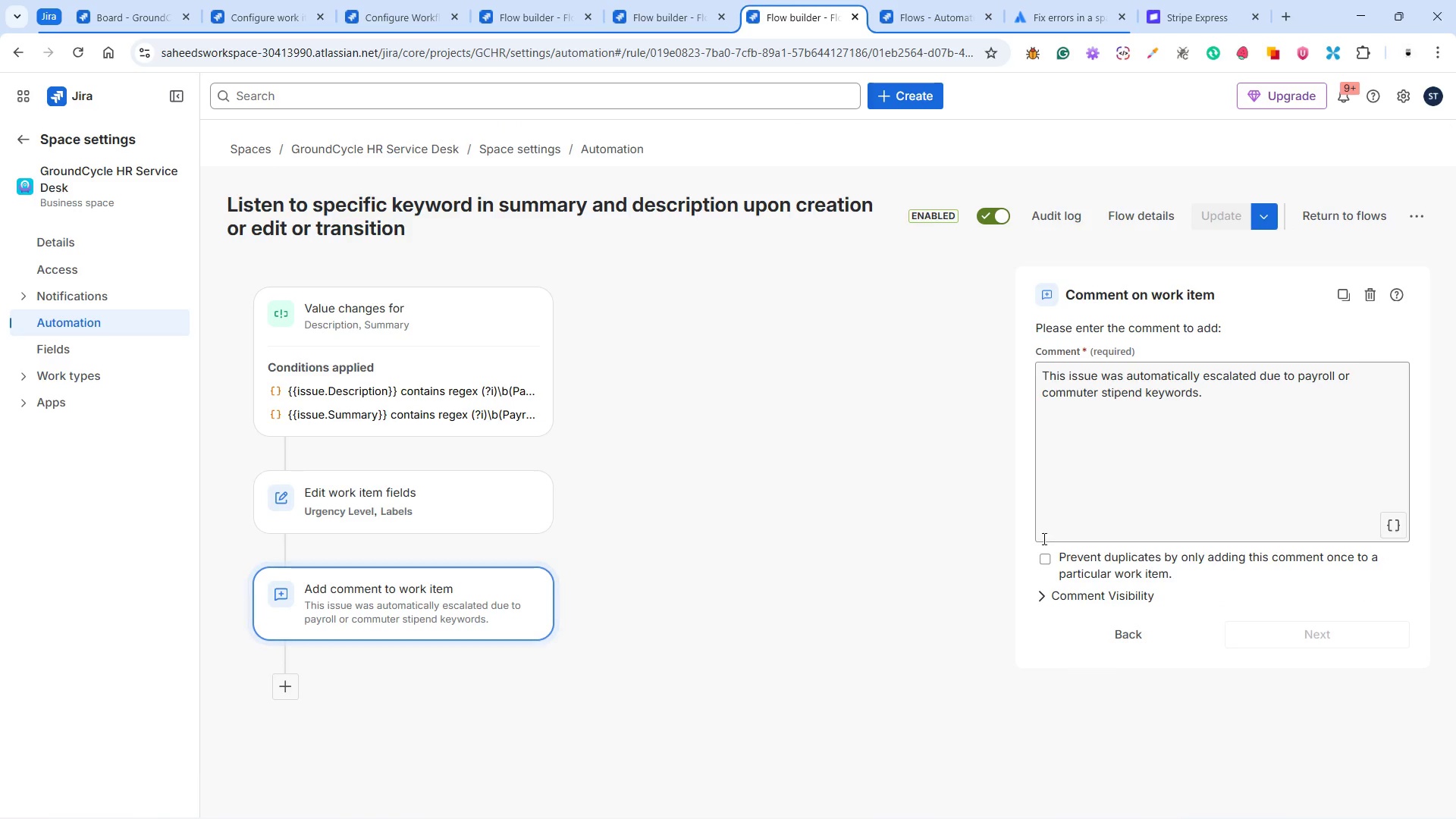 
left_click([1046, 566])
 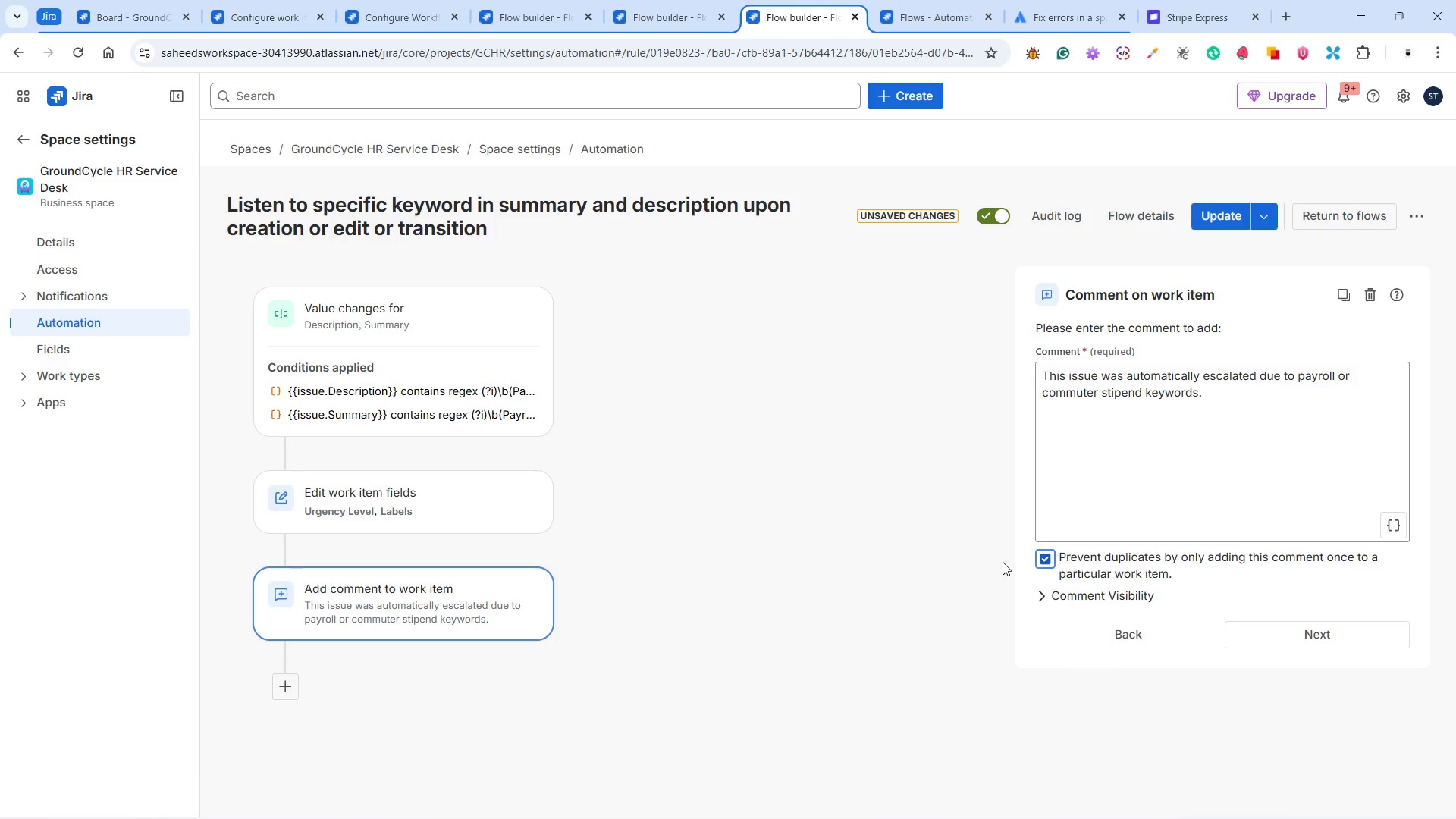 
left_click([974, 563])
 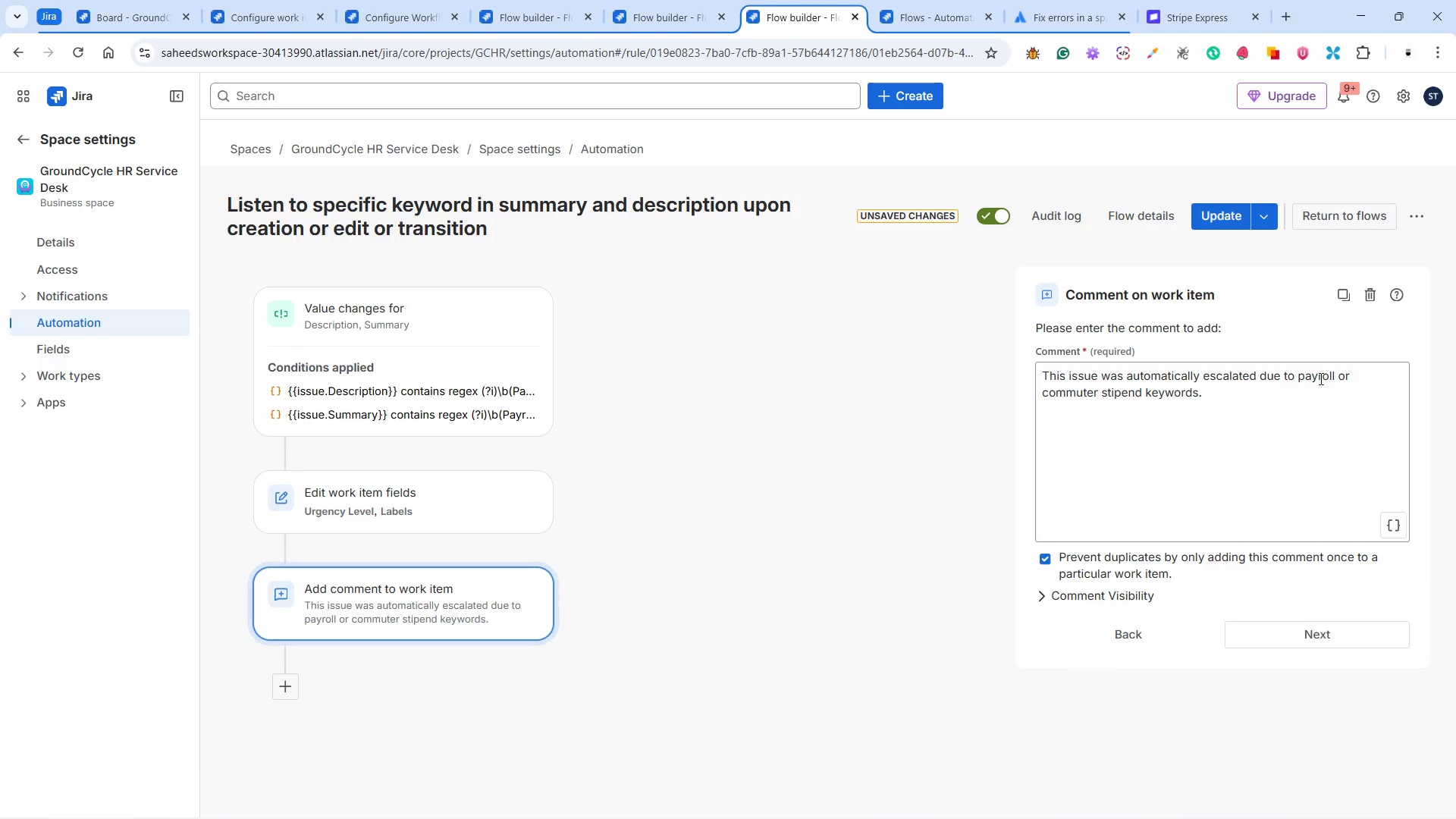 
left_click([1219, 218])
 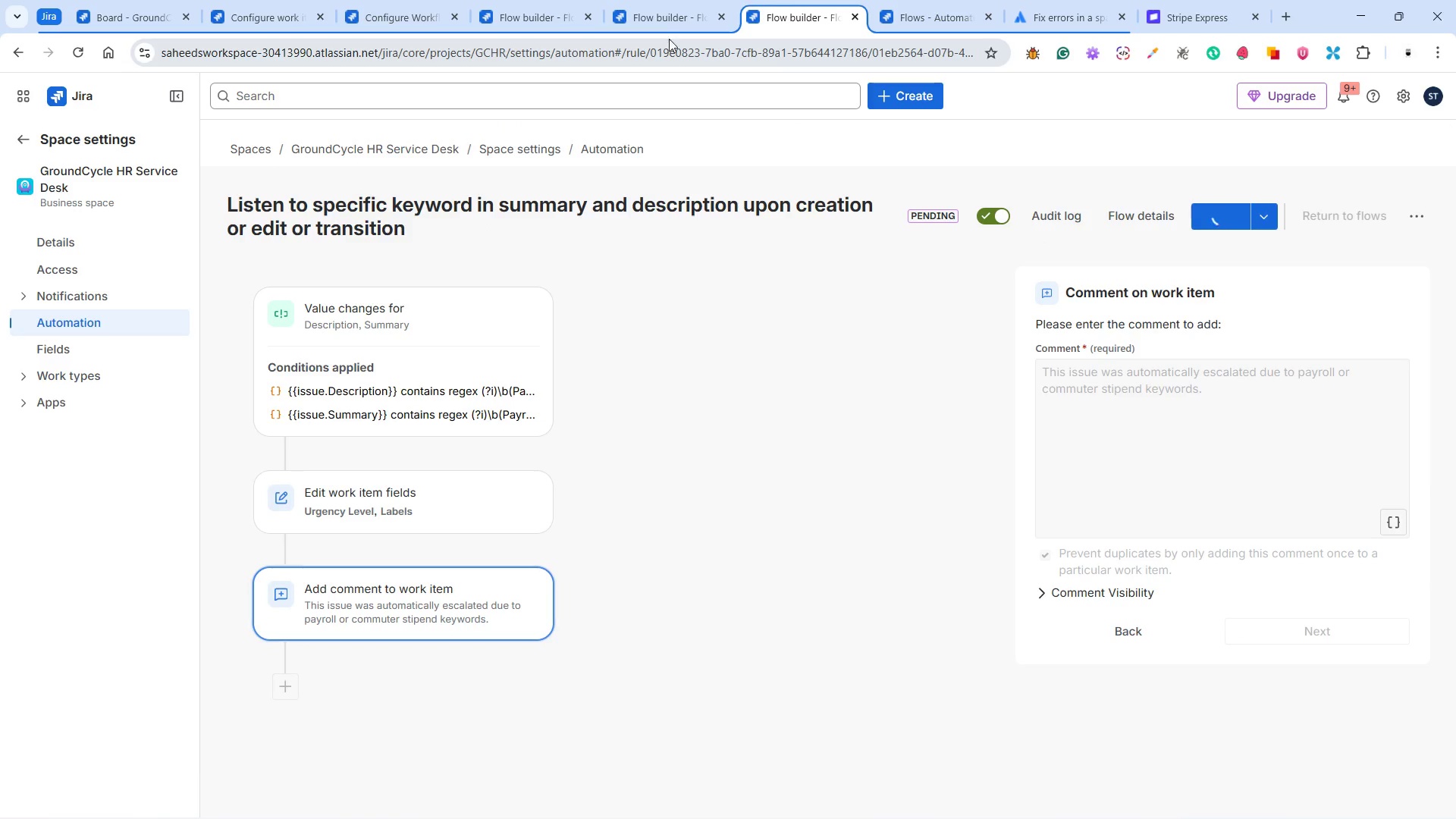 
left_click([669, 23])
 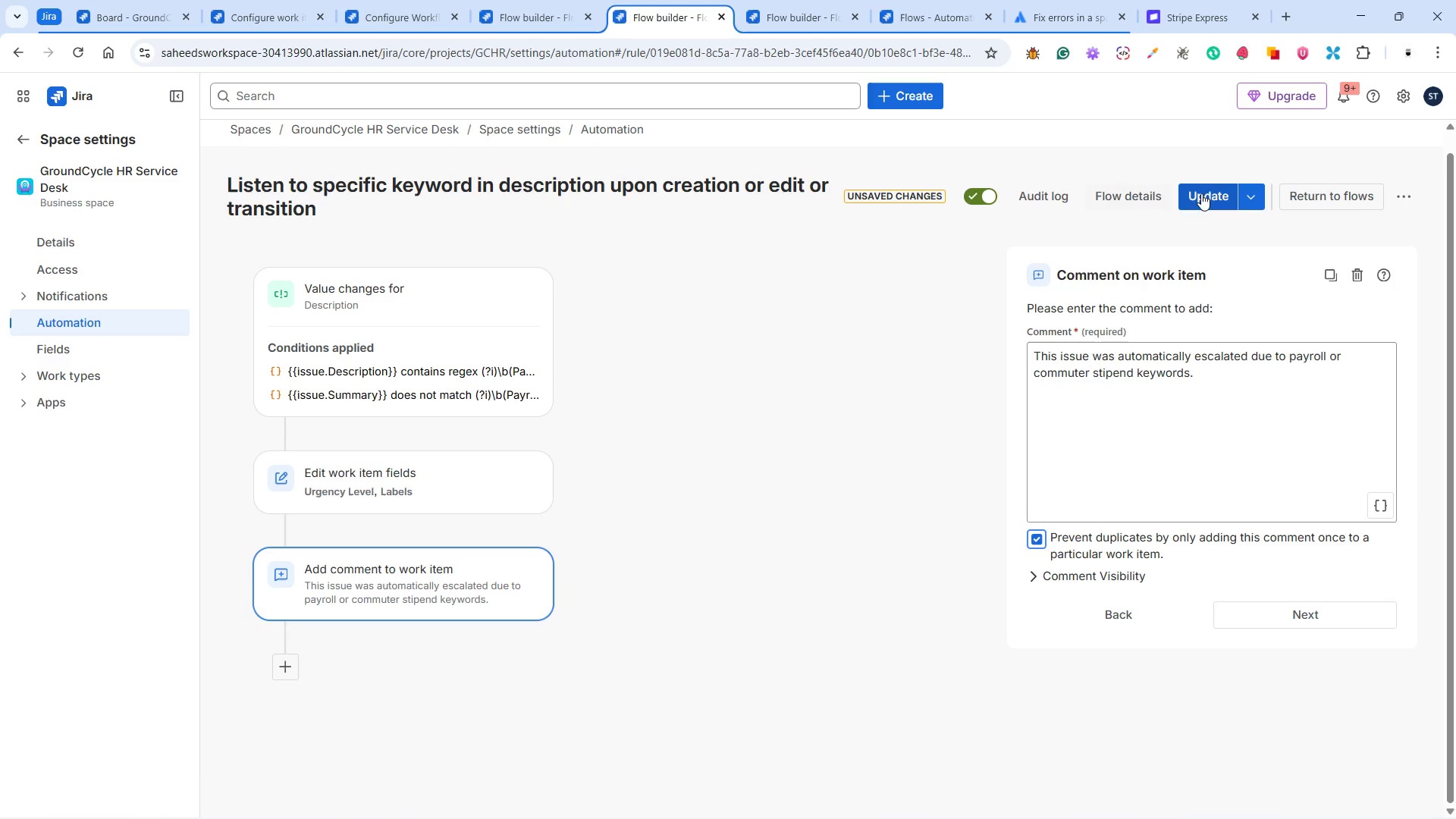 
left_click([1203, 189])
 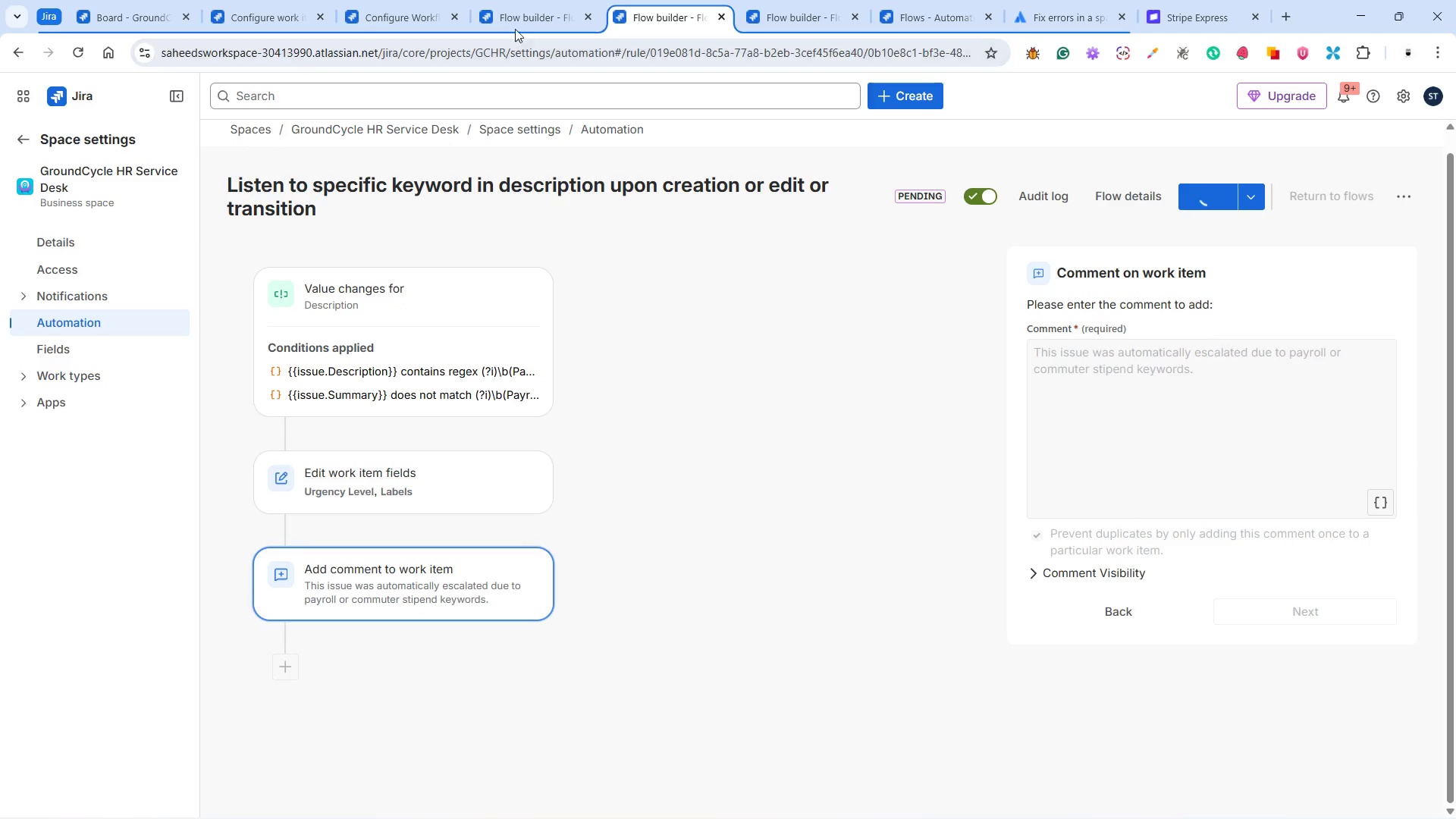 
left_click([532, 15])
 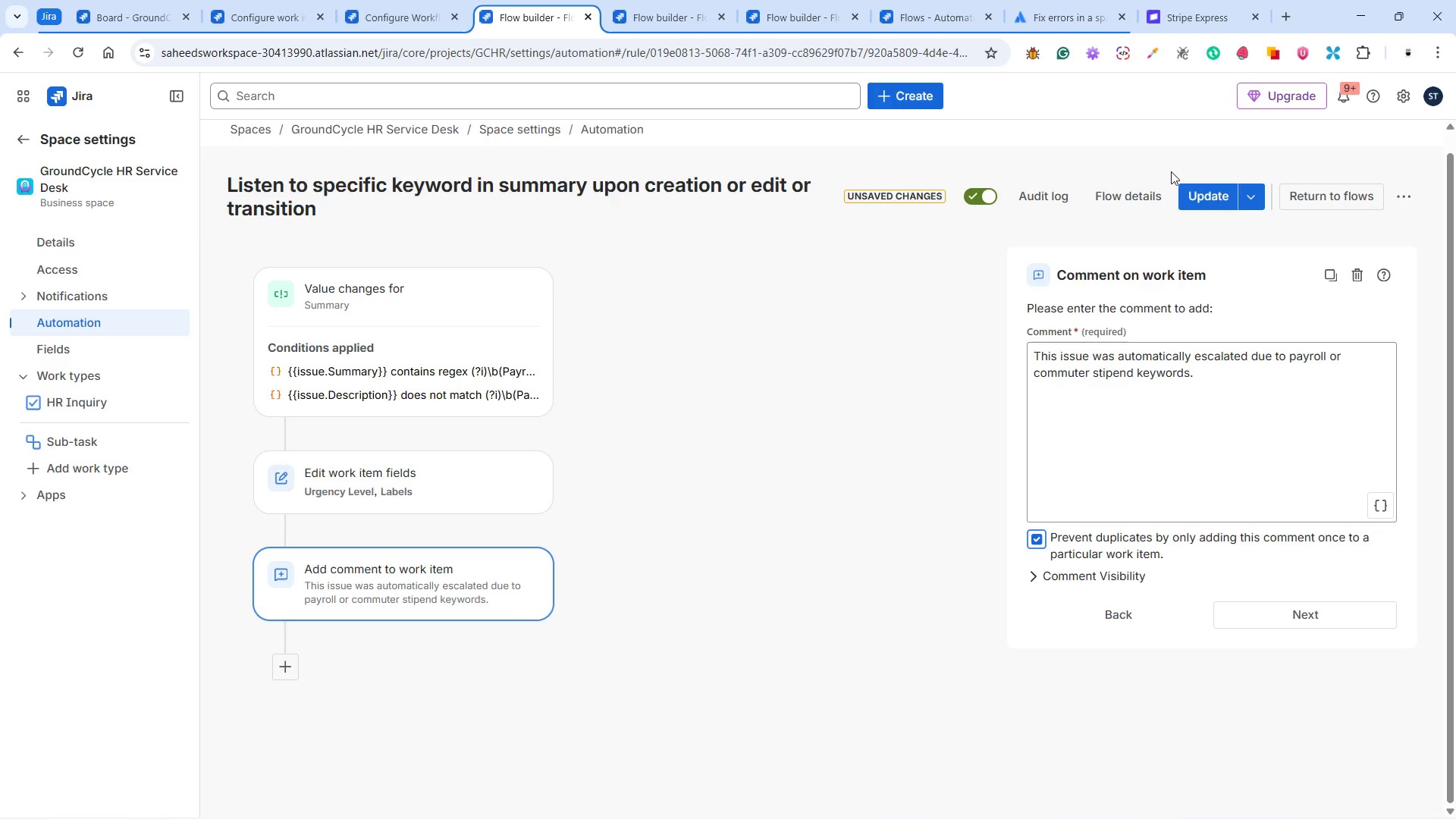 
left_click([1210, 197])
 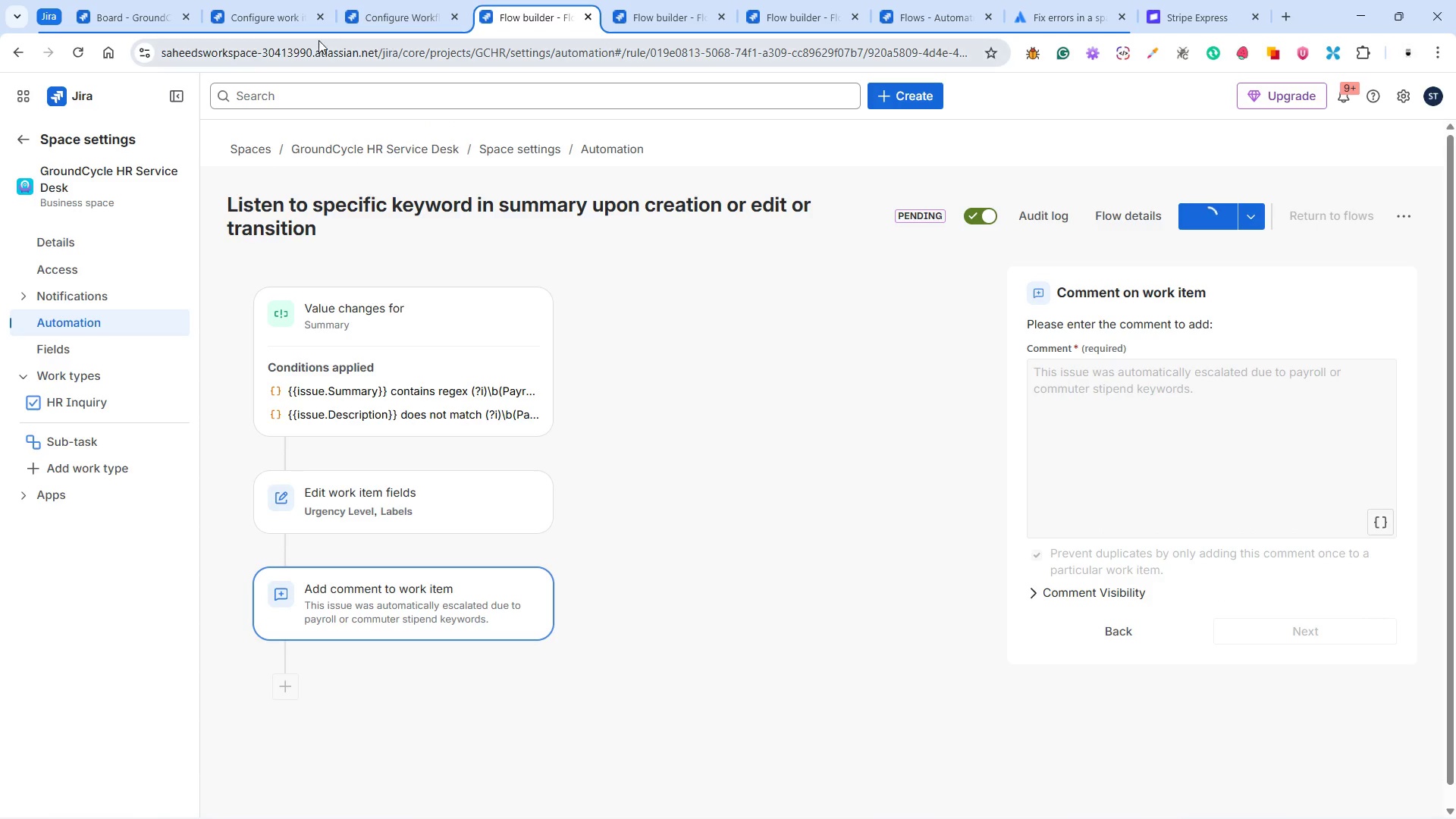 
left_click([133, 14])
 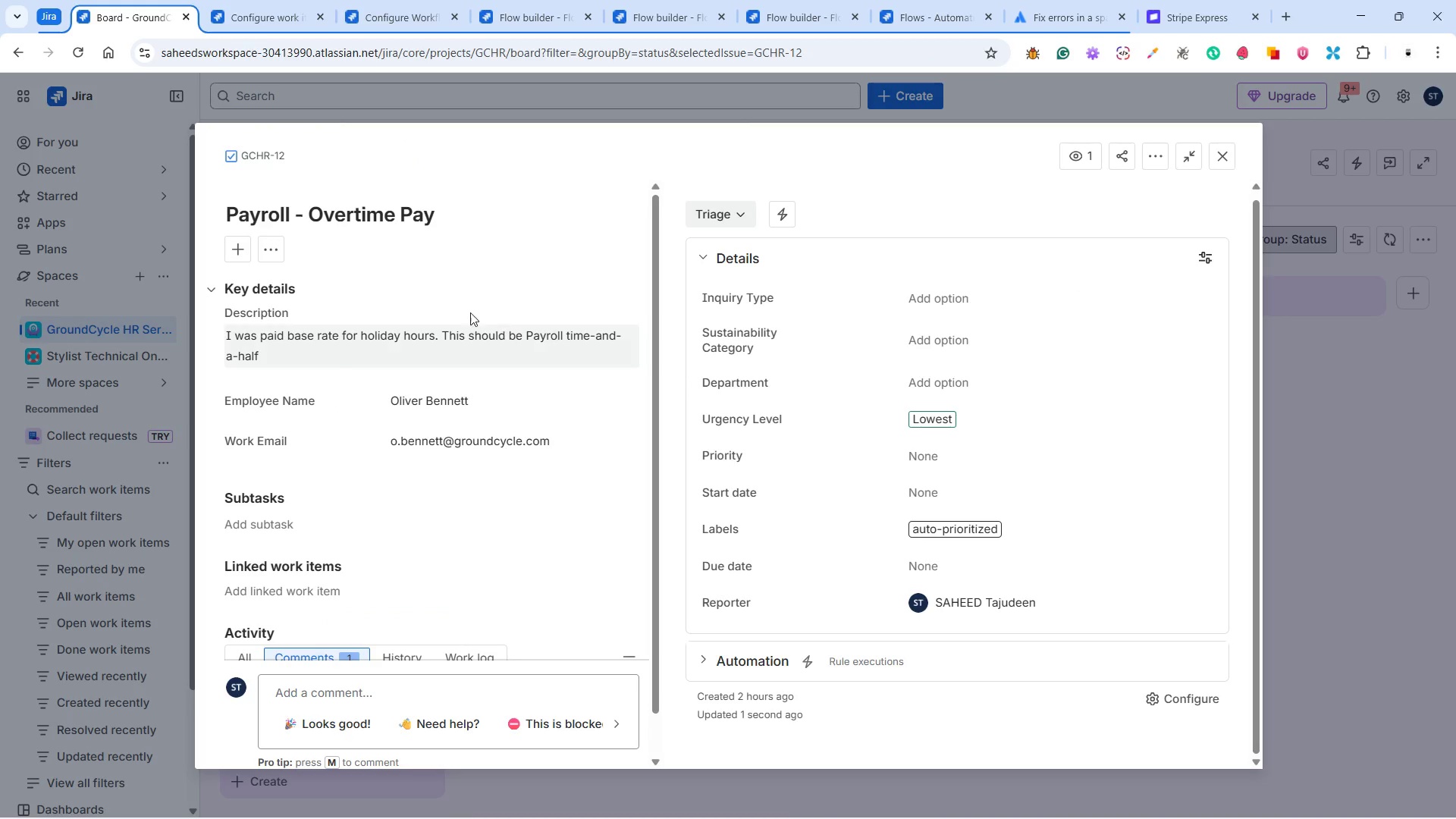 
scroll: coordinate [429, 271], scroll_direction: down, amount: 3.0
 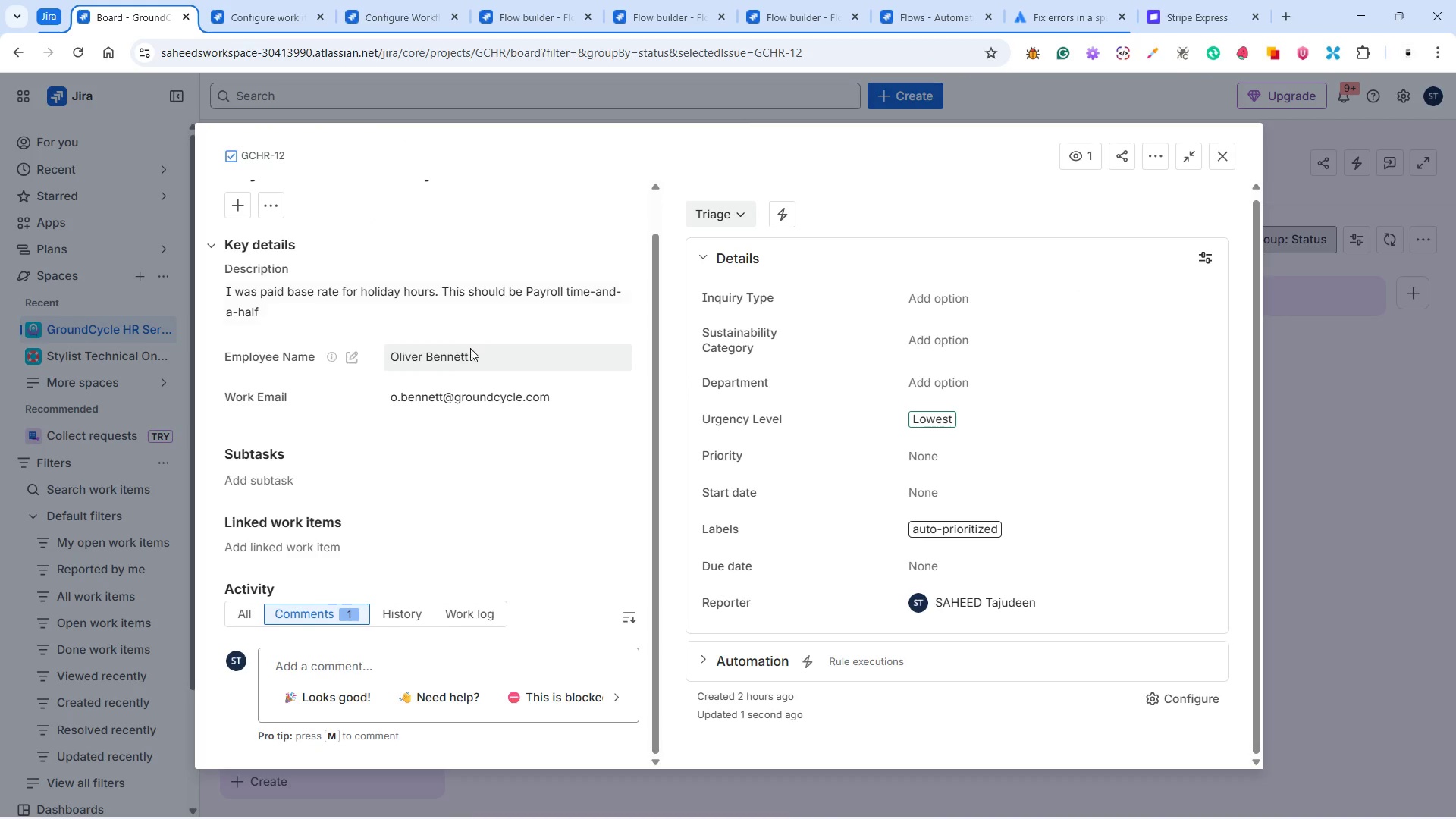 
scroll: coordinate [505, 428], scroll_direction: up, amount: 2.0
 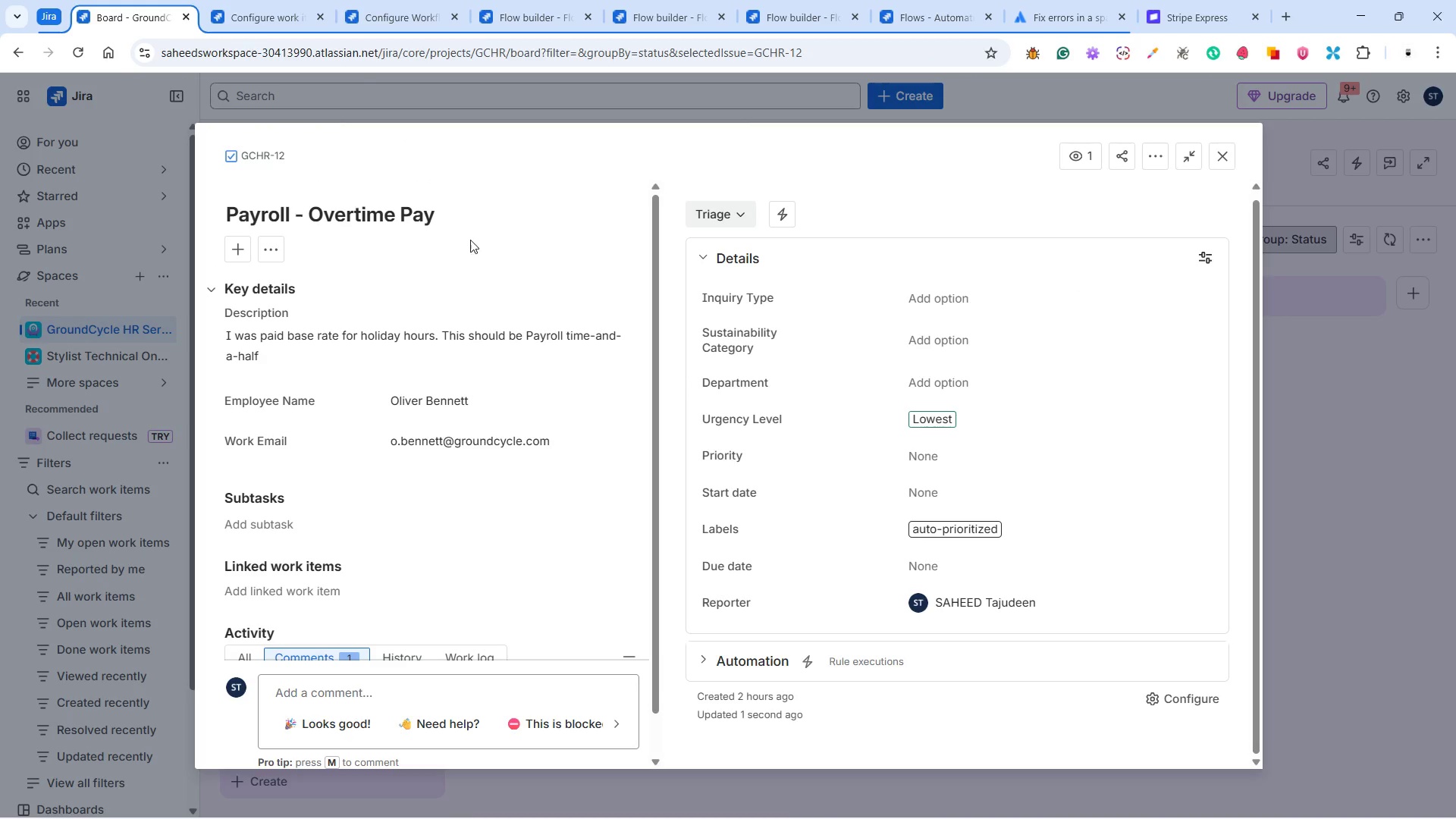 
left_click([463, 214])
 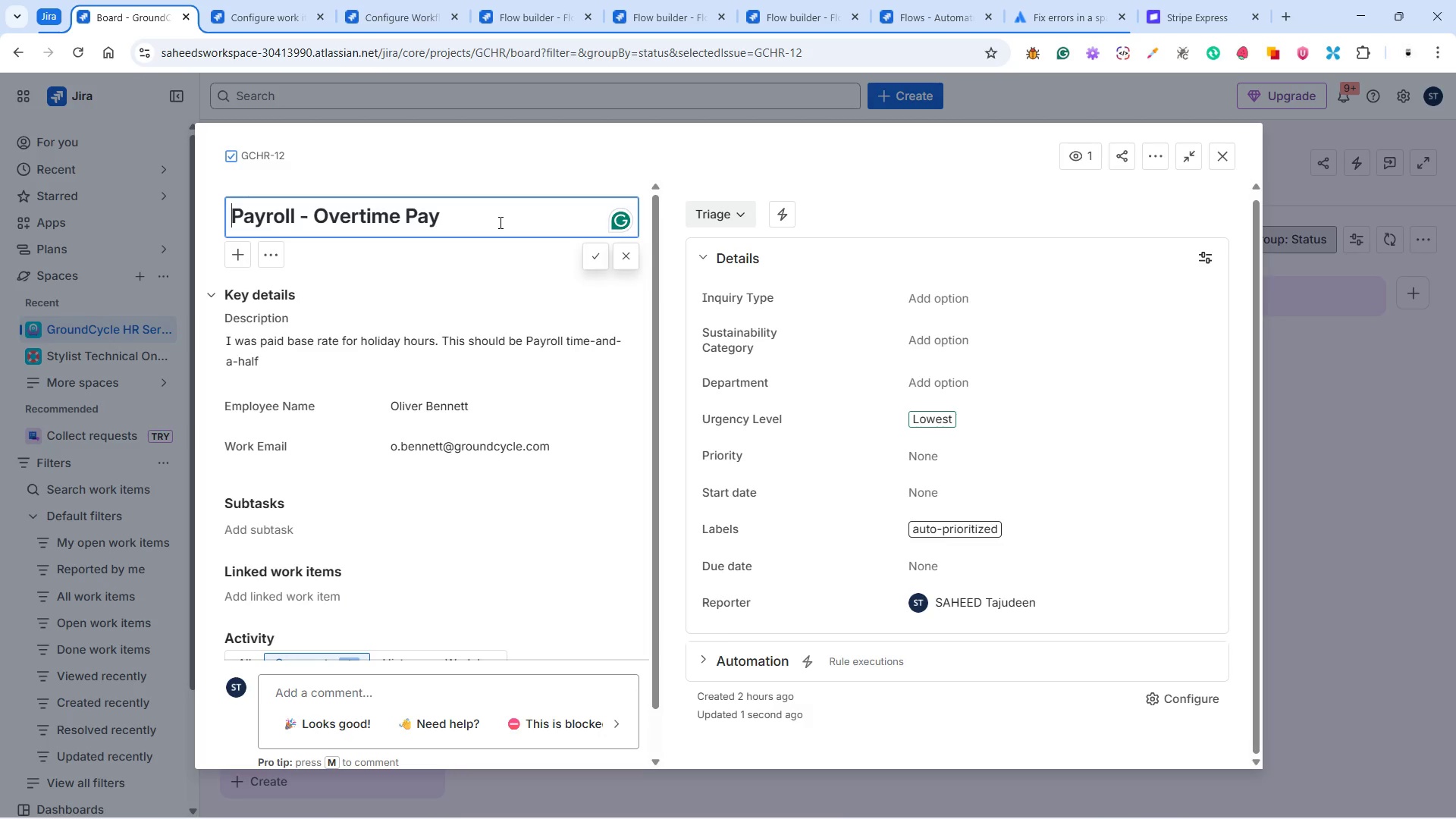 
left_click([499, 222])
 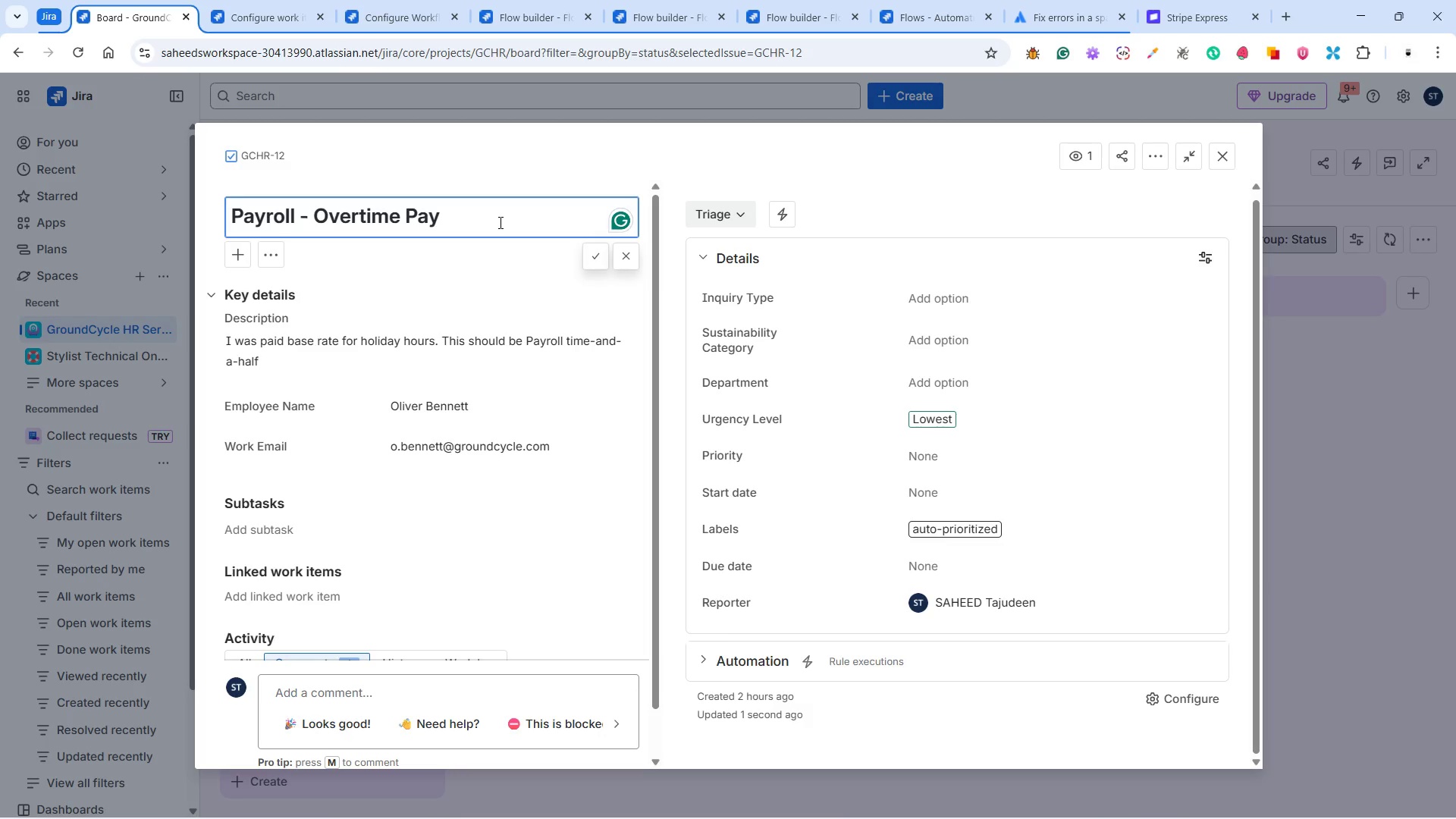 
key(Backspace)
 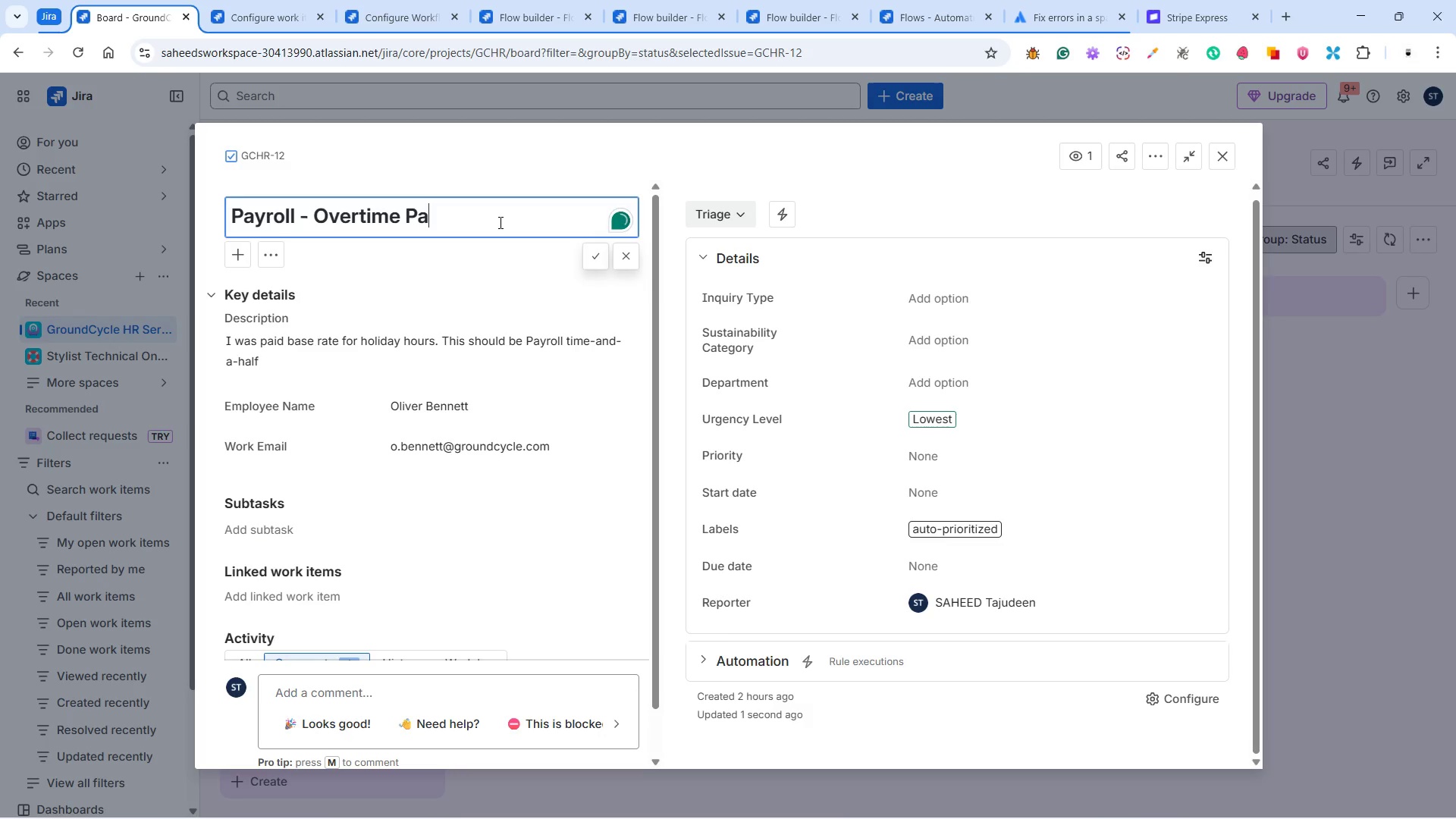 
key(Y)
 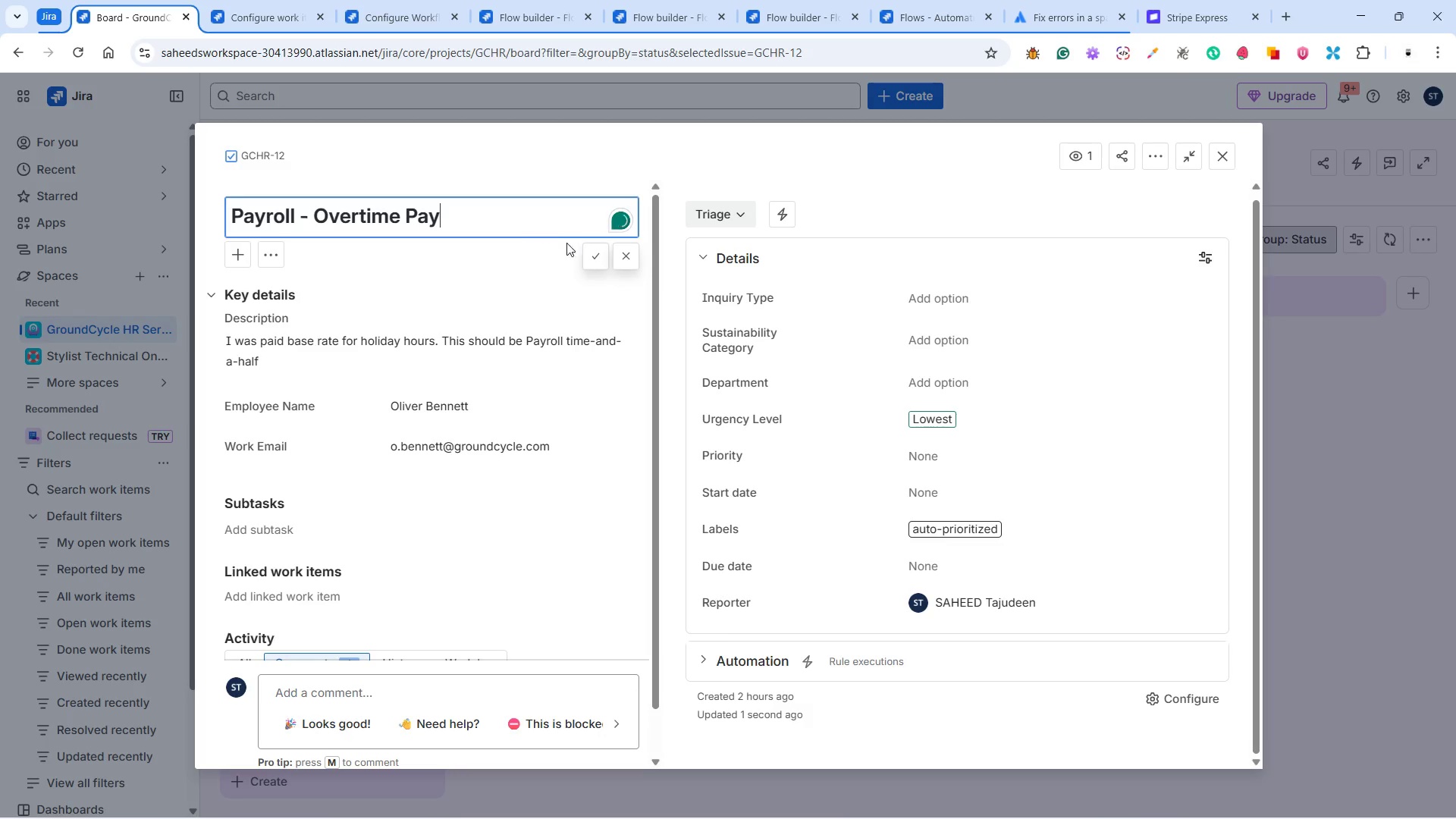 
left_click([591, 250])
 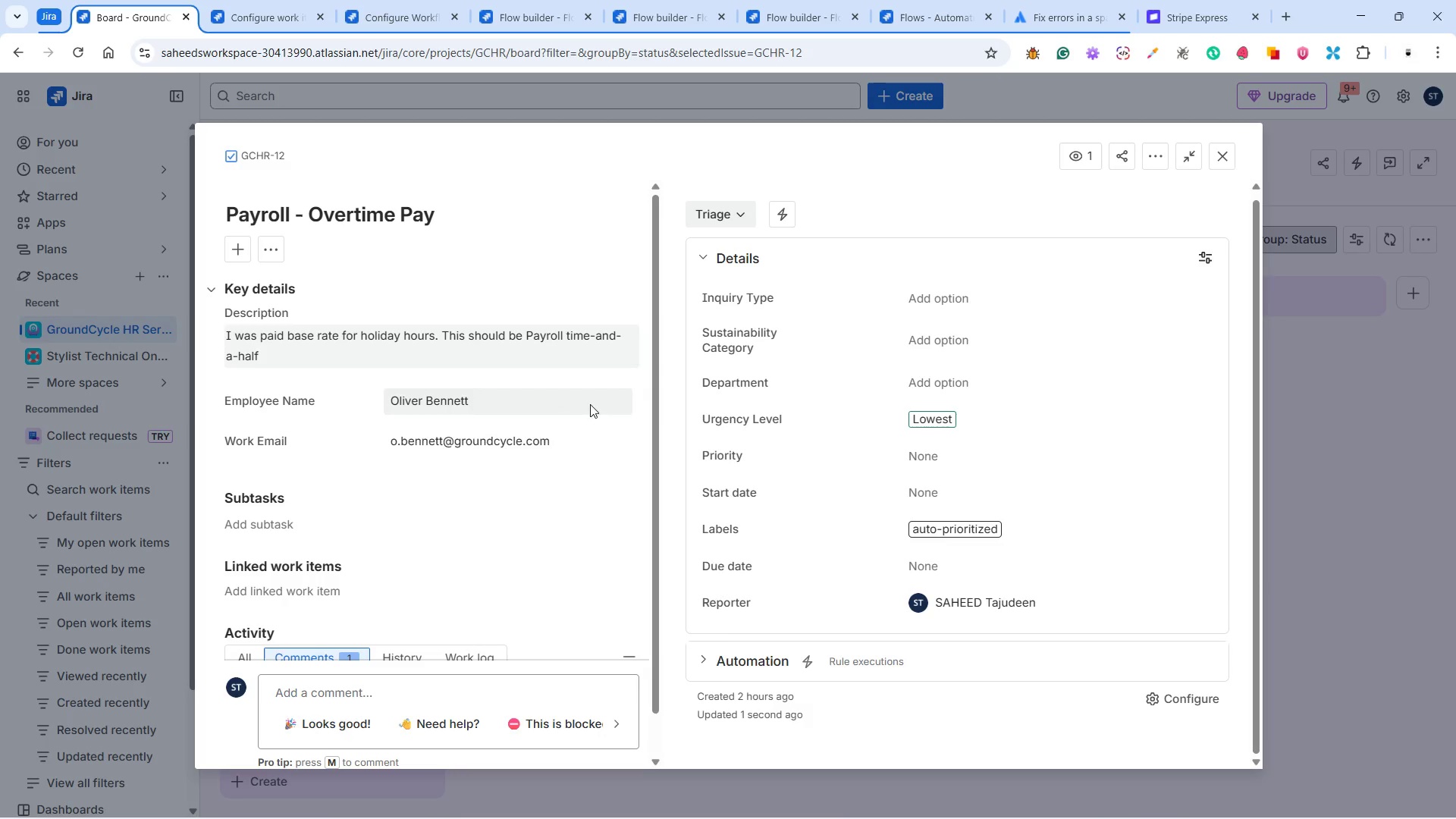 
scroll: coordinate [548, 409], scroll_direction: down, amount: 8.0
 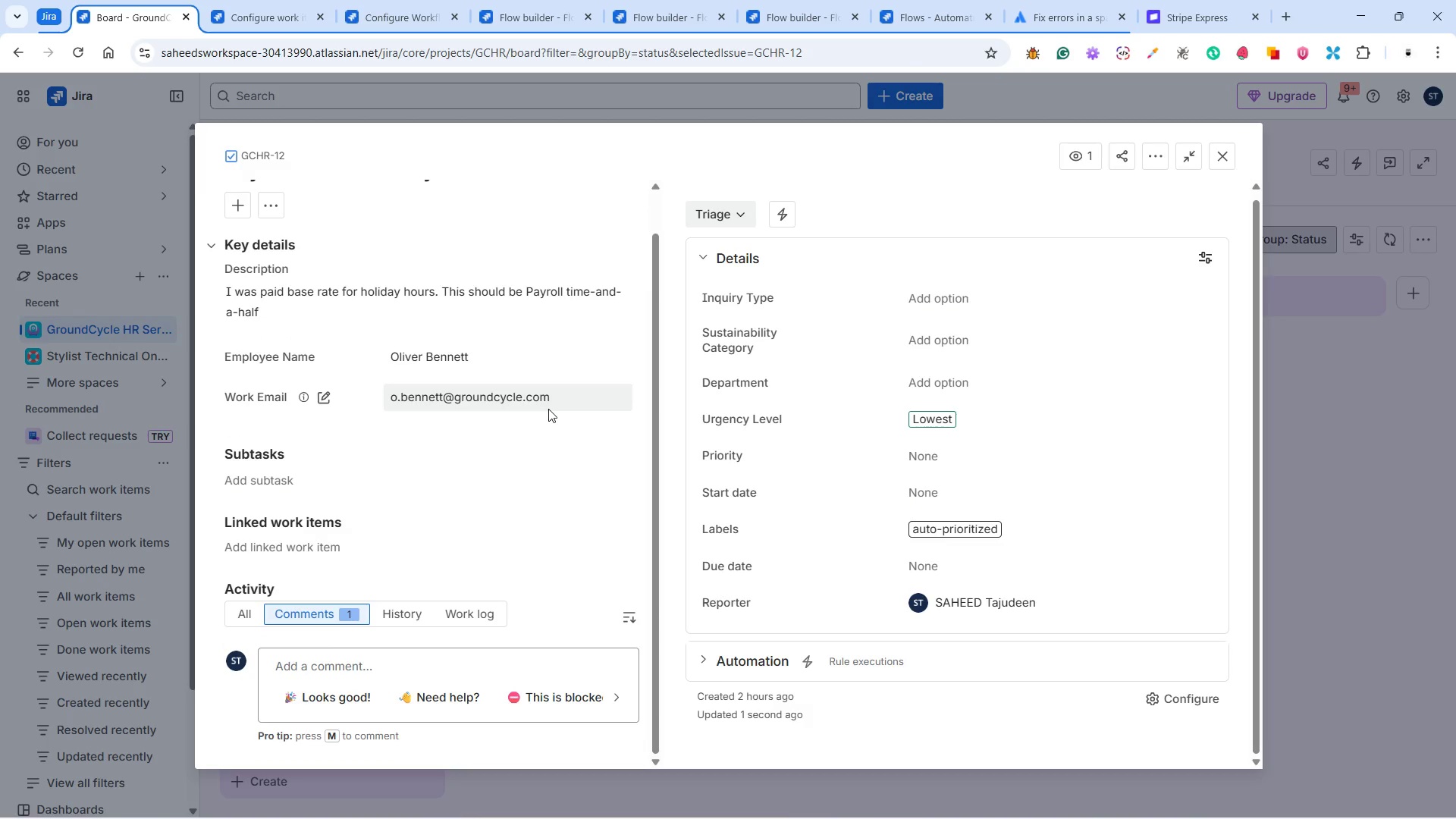 
wait(36.42)
 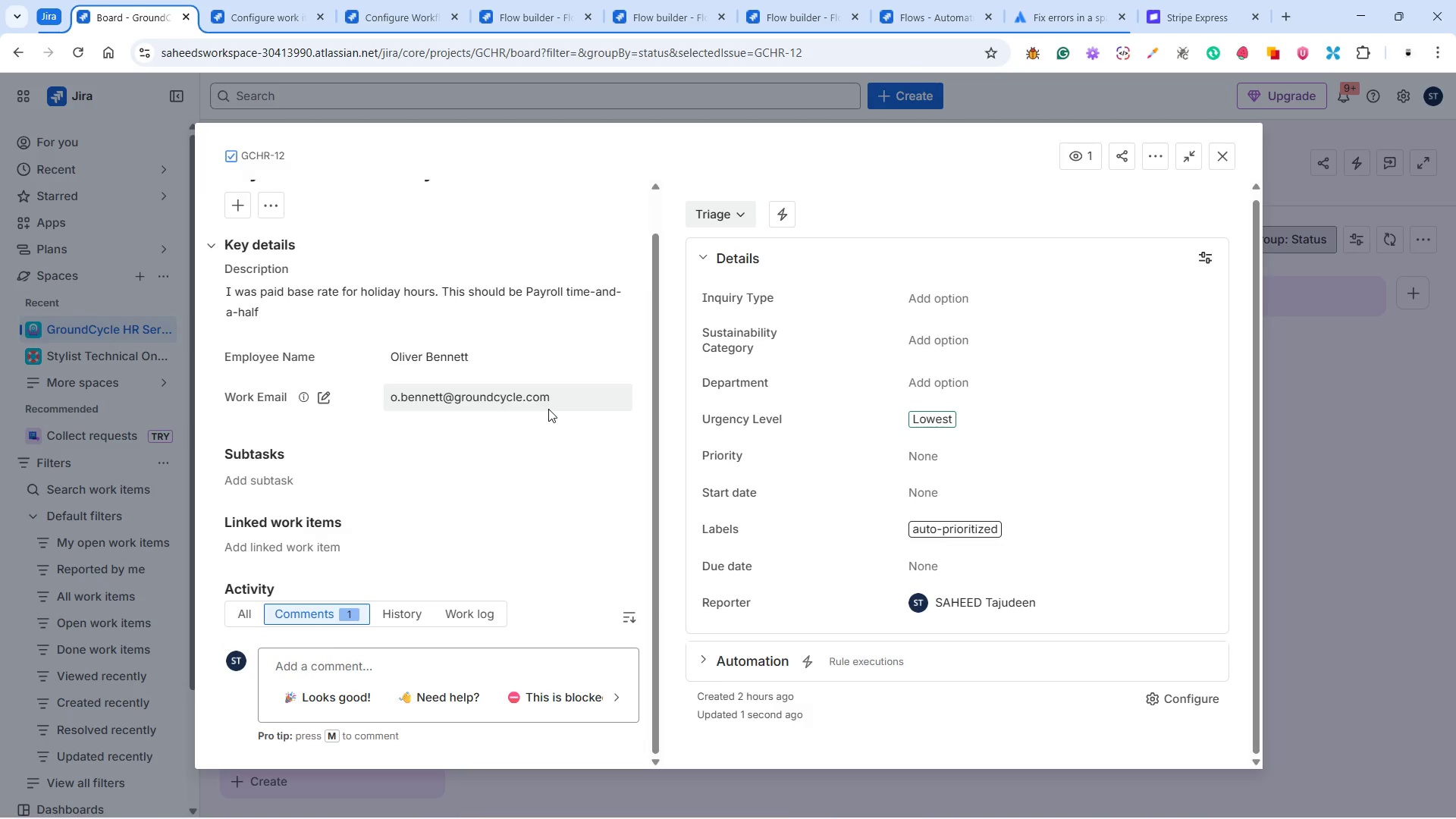 
scroll: coordinate [575, 521], scroll_direction: none, amount: 0.0
 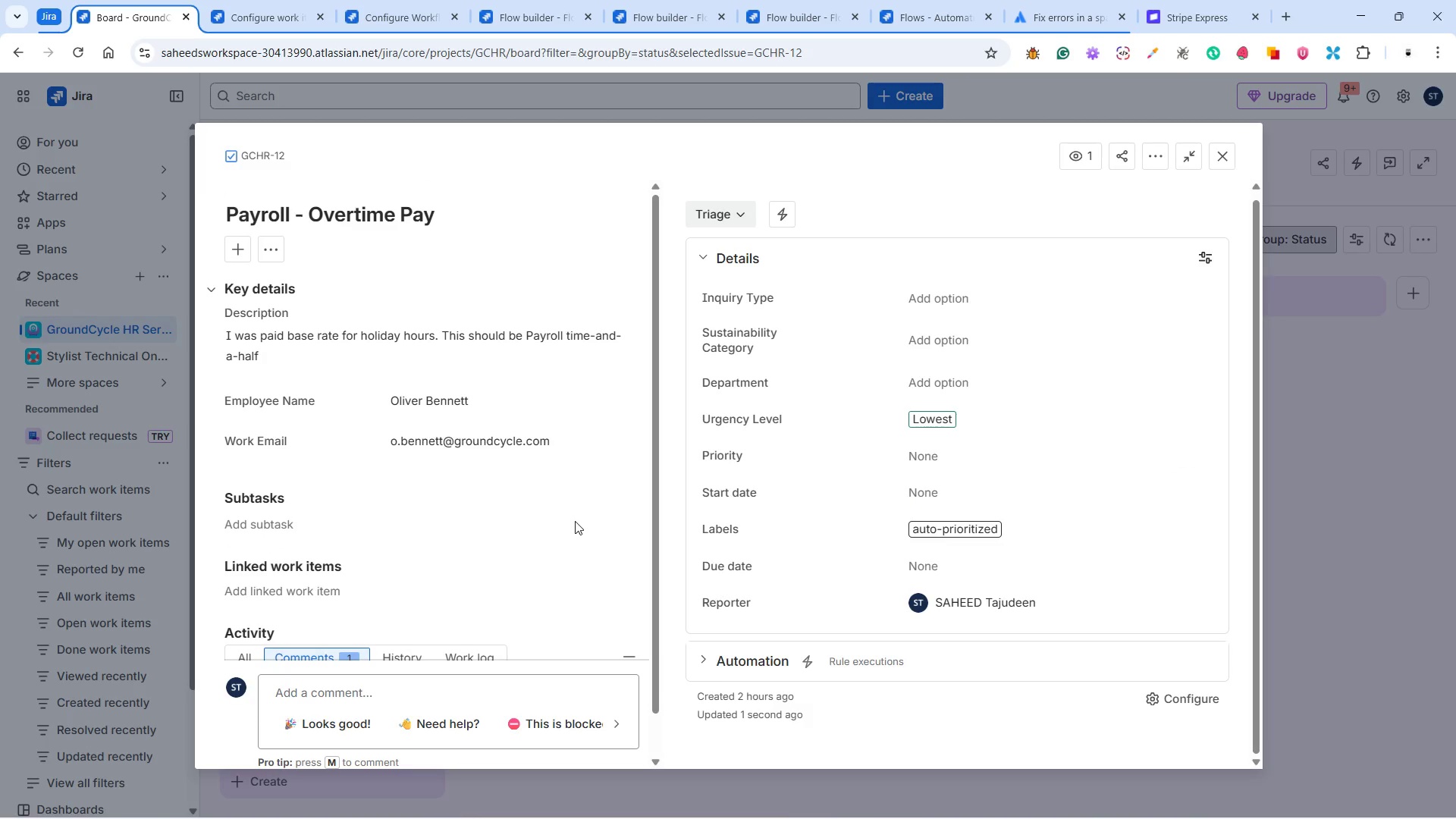 
scroll: coordinate [575, 521], scroll_direction: up, amount: 3.0
 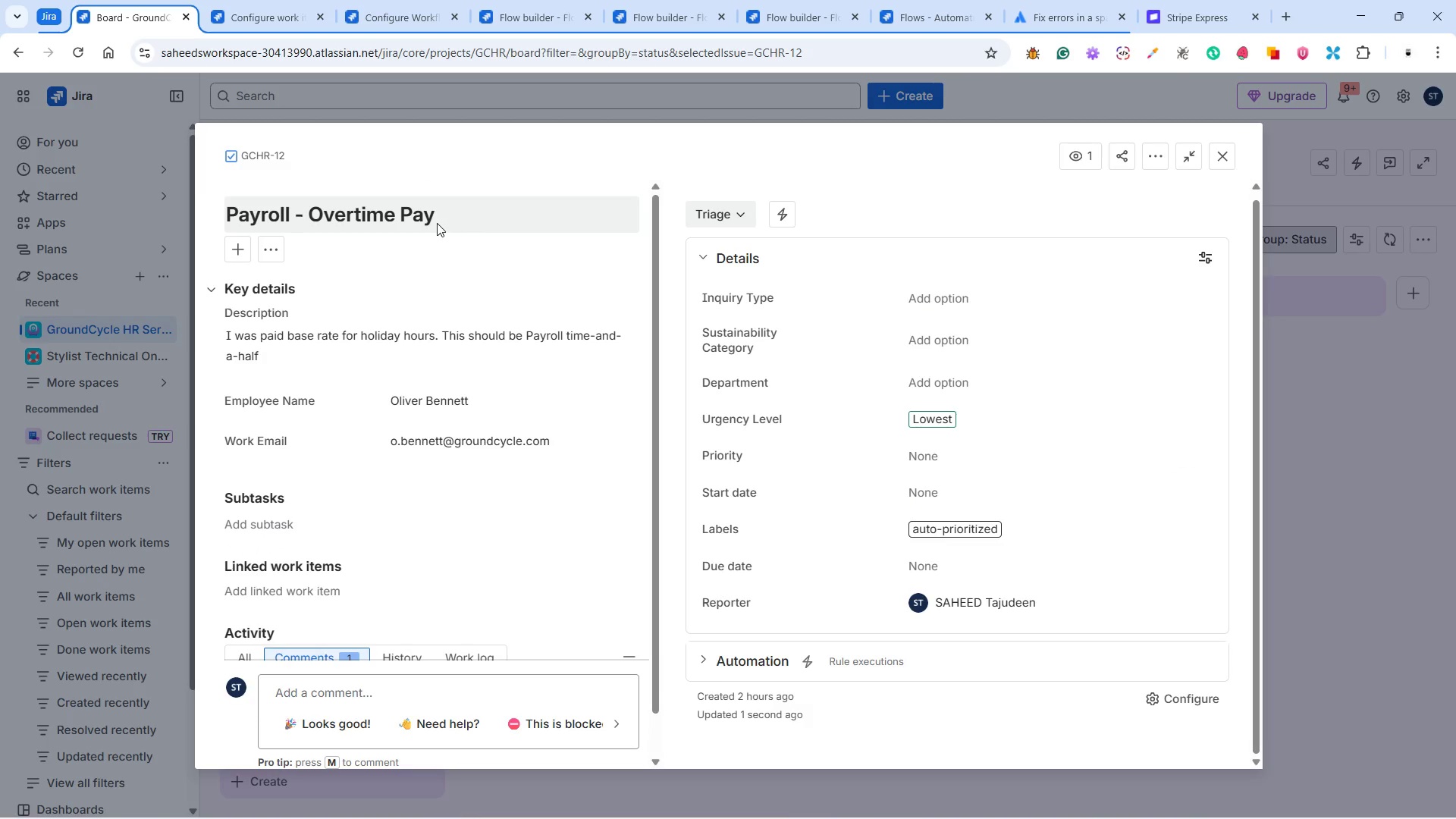 
left_click([444, 217])
 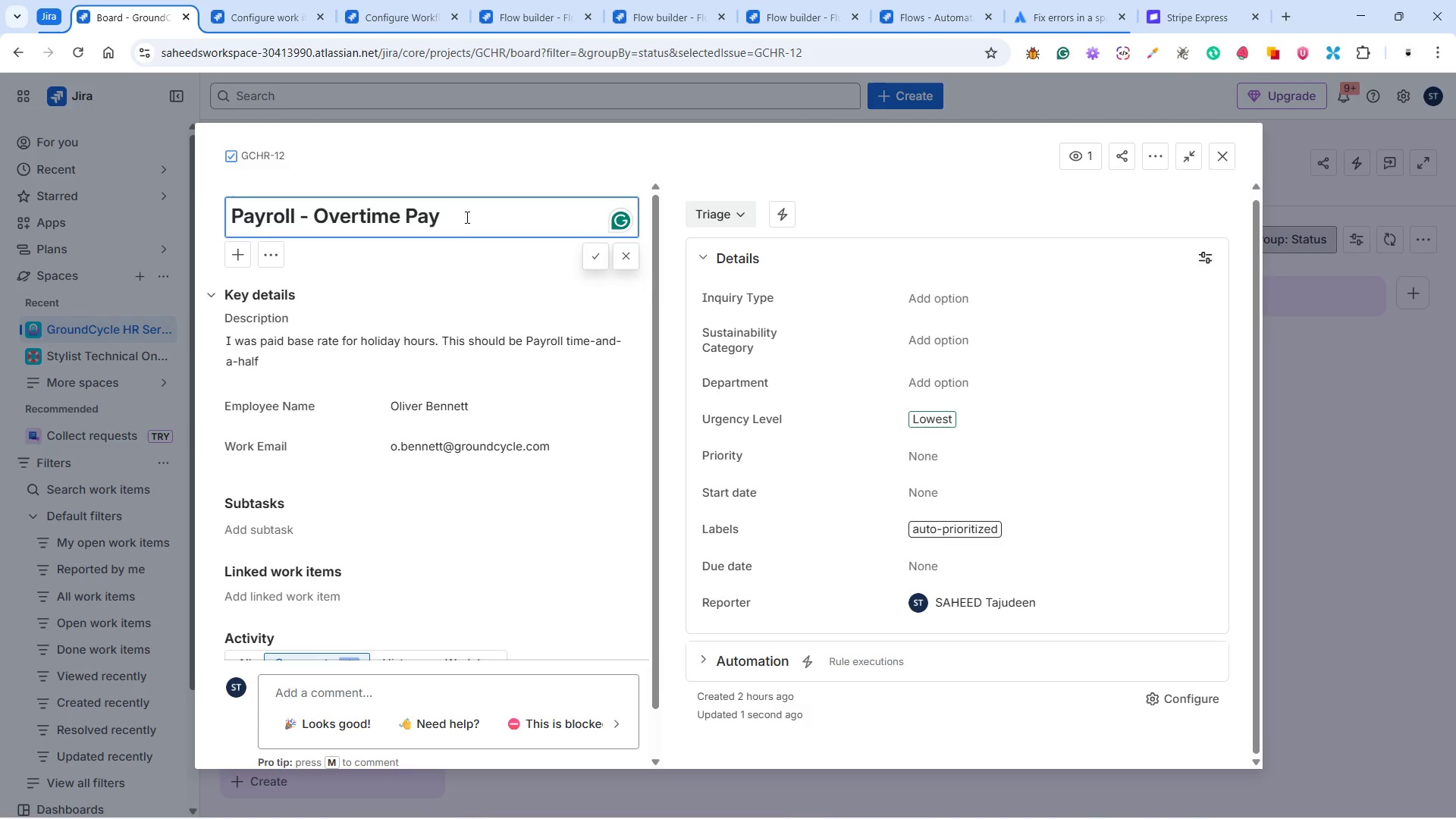 
left_click([466, 216])
 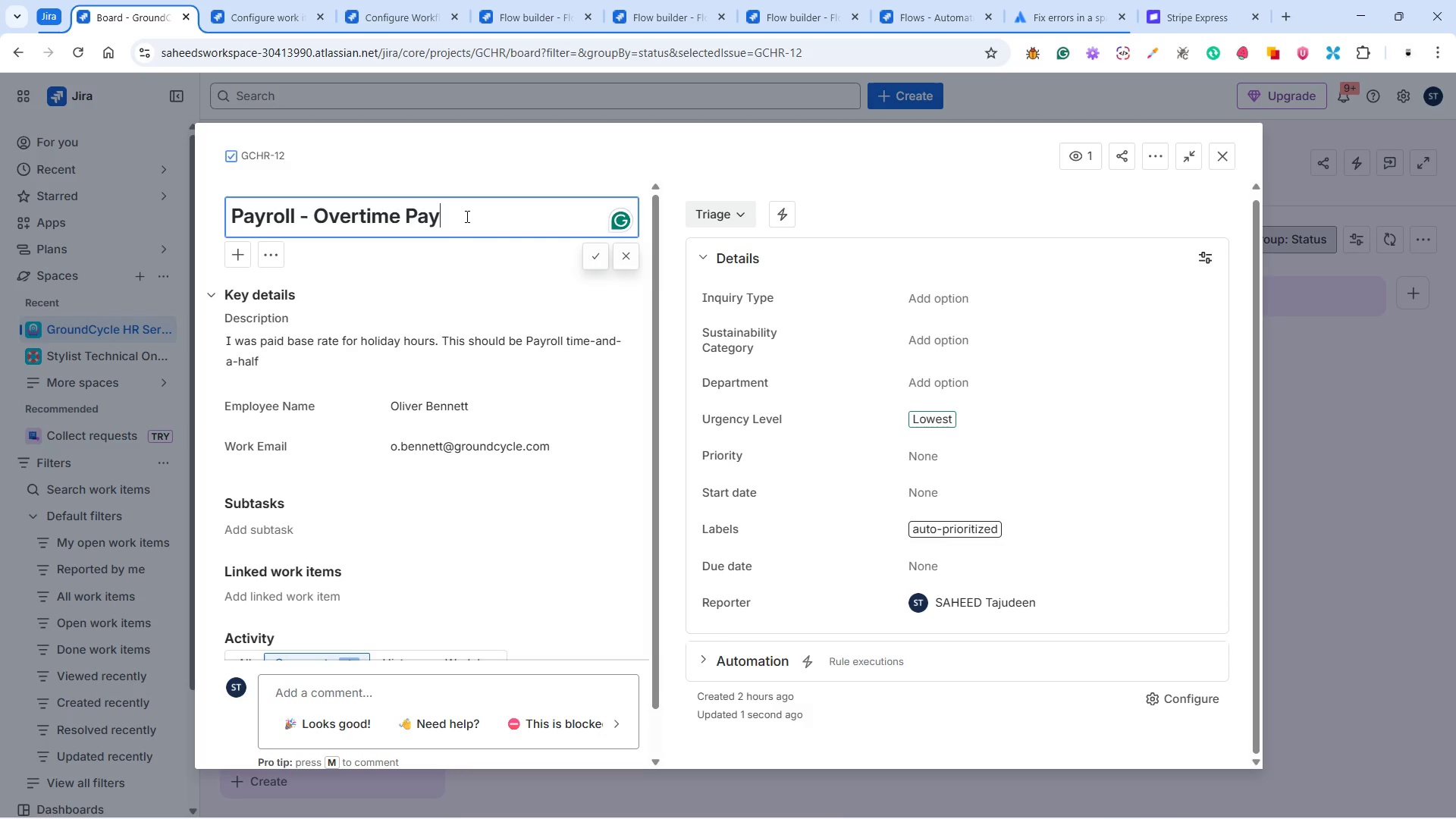 
wait(7.5)
 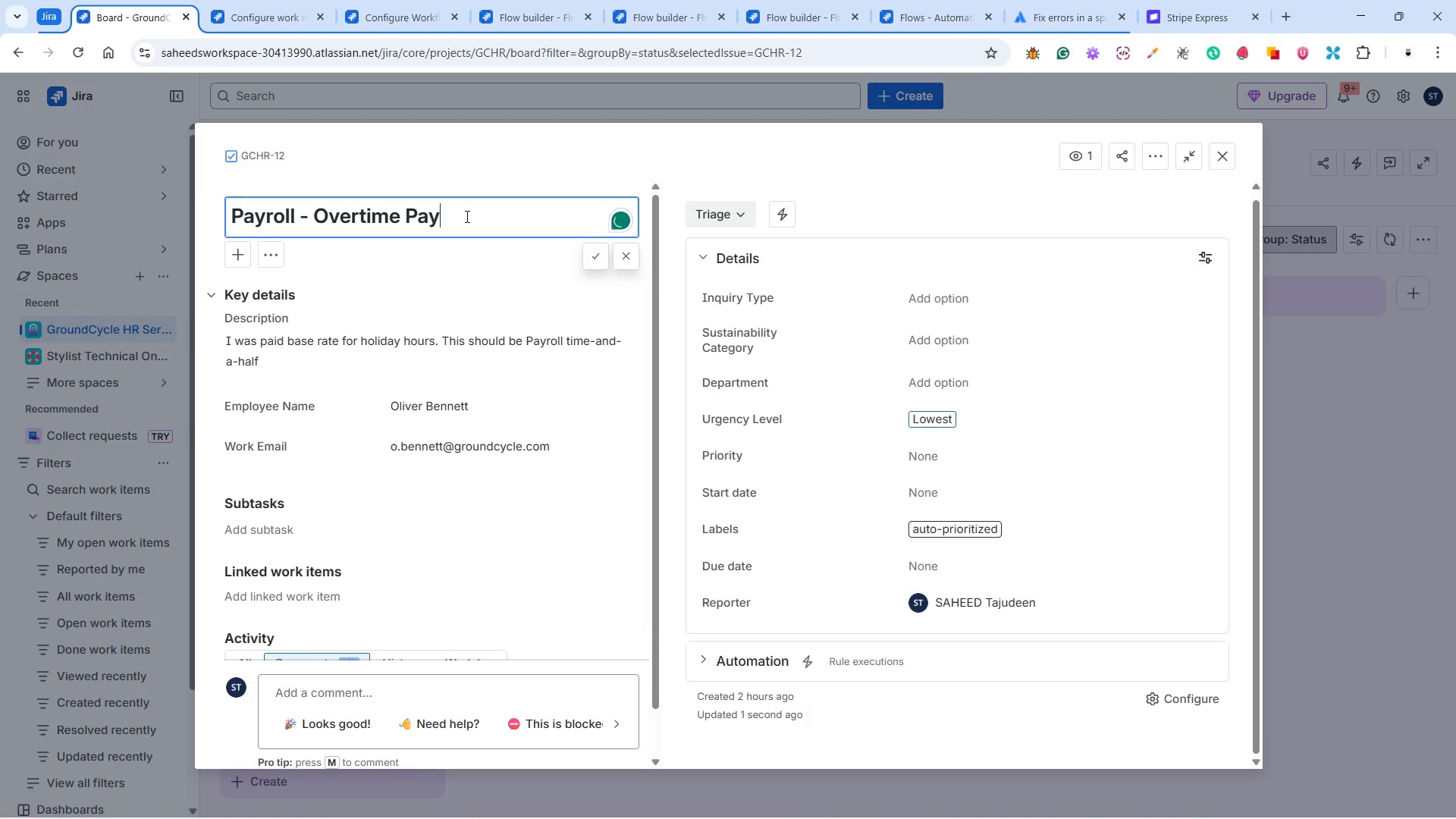 
type(ment)
 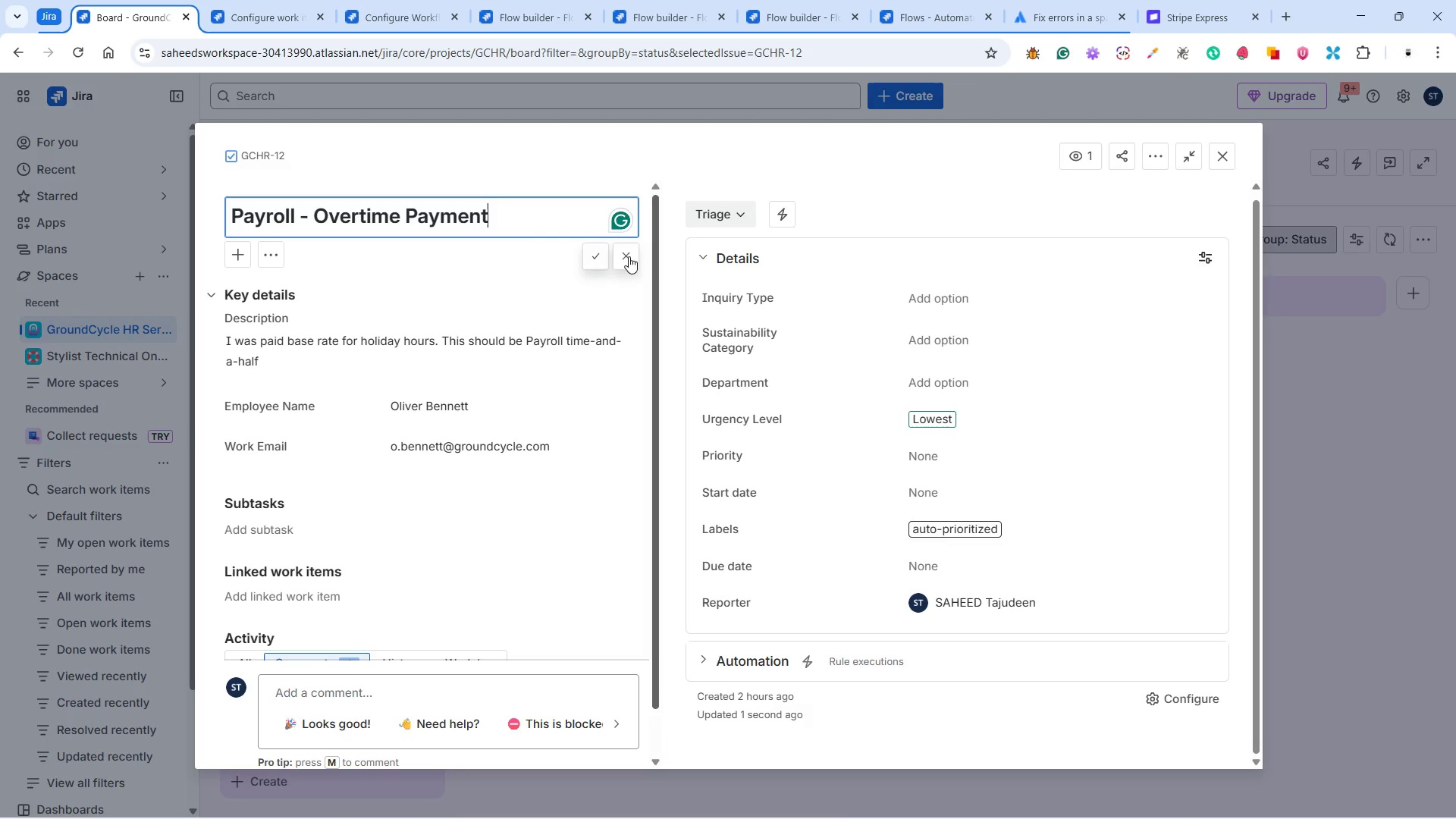 
left_click([596, 265])
 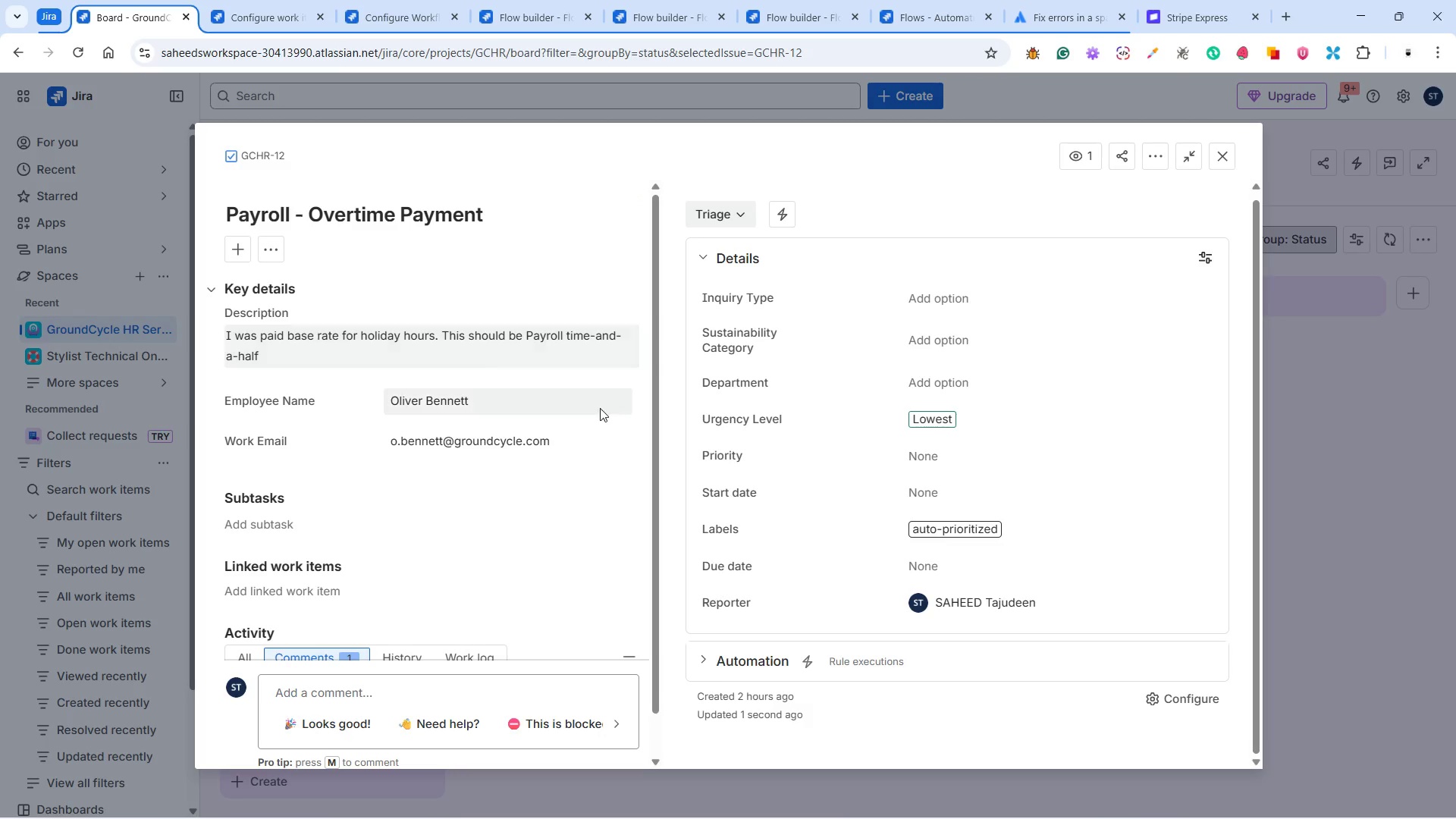 
scroll: coordinate [601, 426], scroll_direction: down, amount: 11.0
 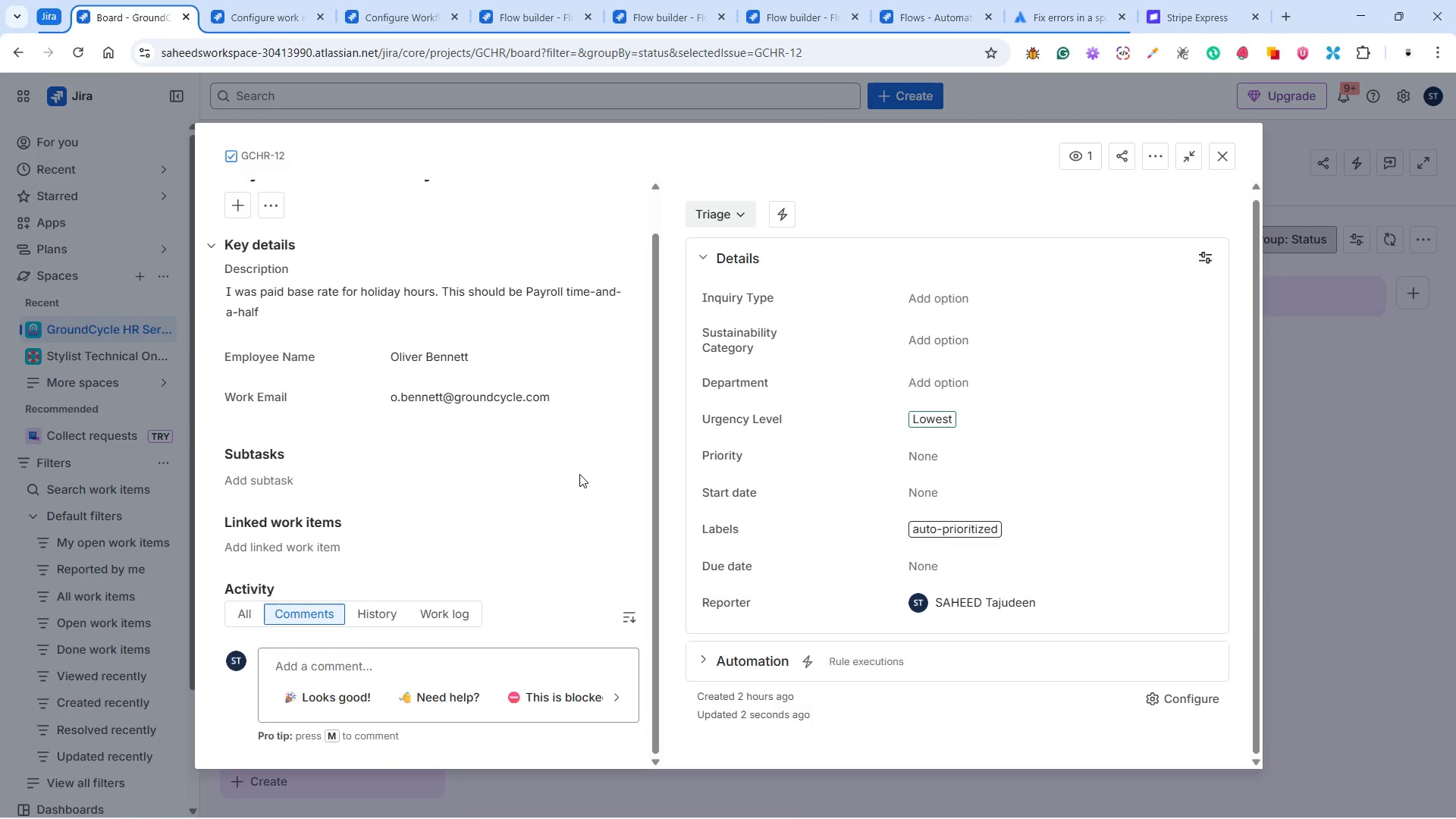 
scroll: coordinate [579, 474], scroll_direction: up, amount: 2.0
 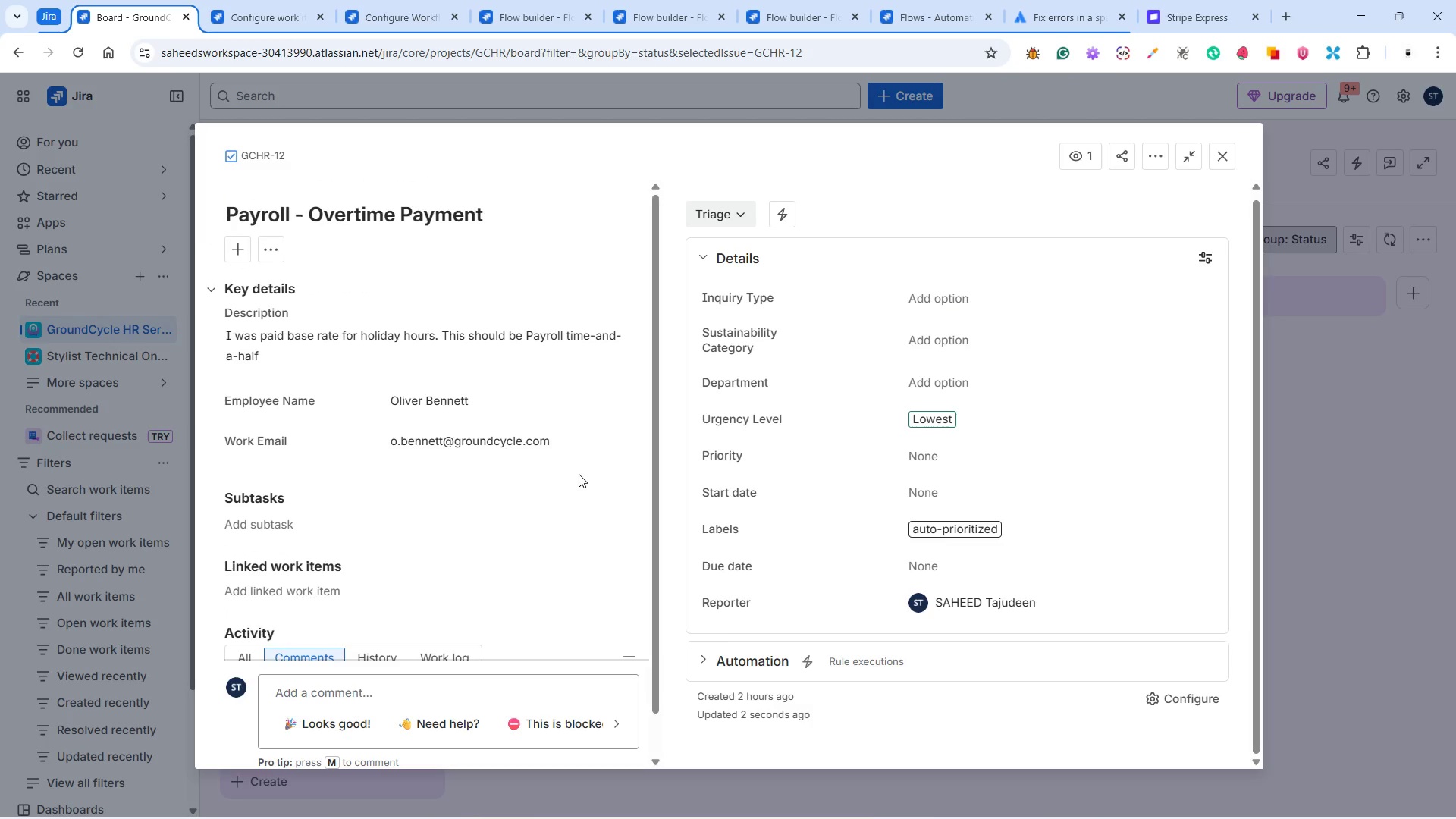 
scroll: coordinate [580, 472], scroll_direction: down, amount: 10.0
 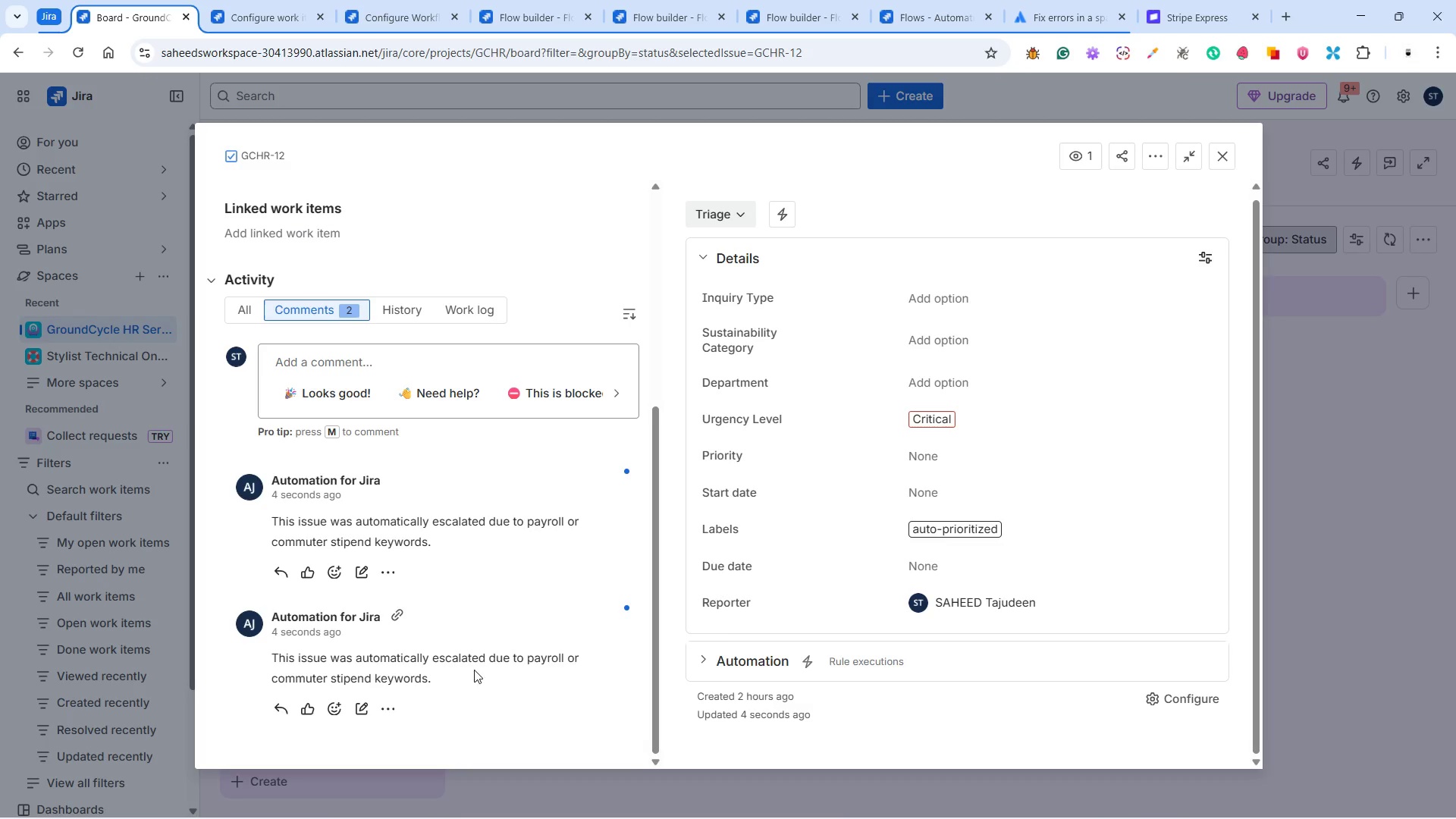 
wait(14.45)
 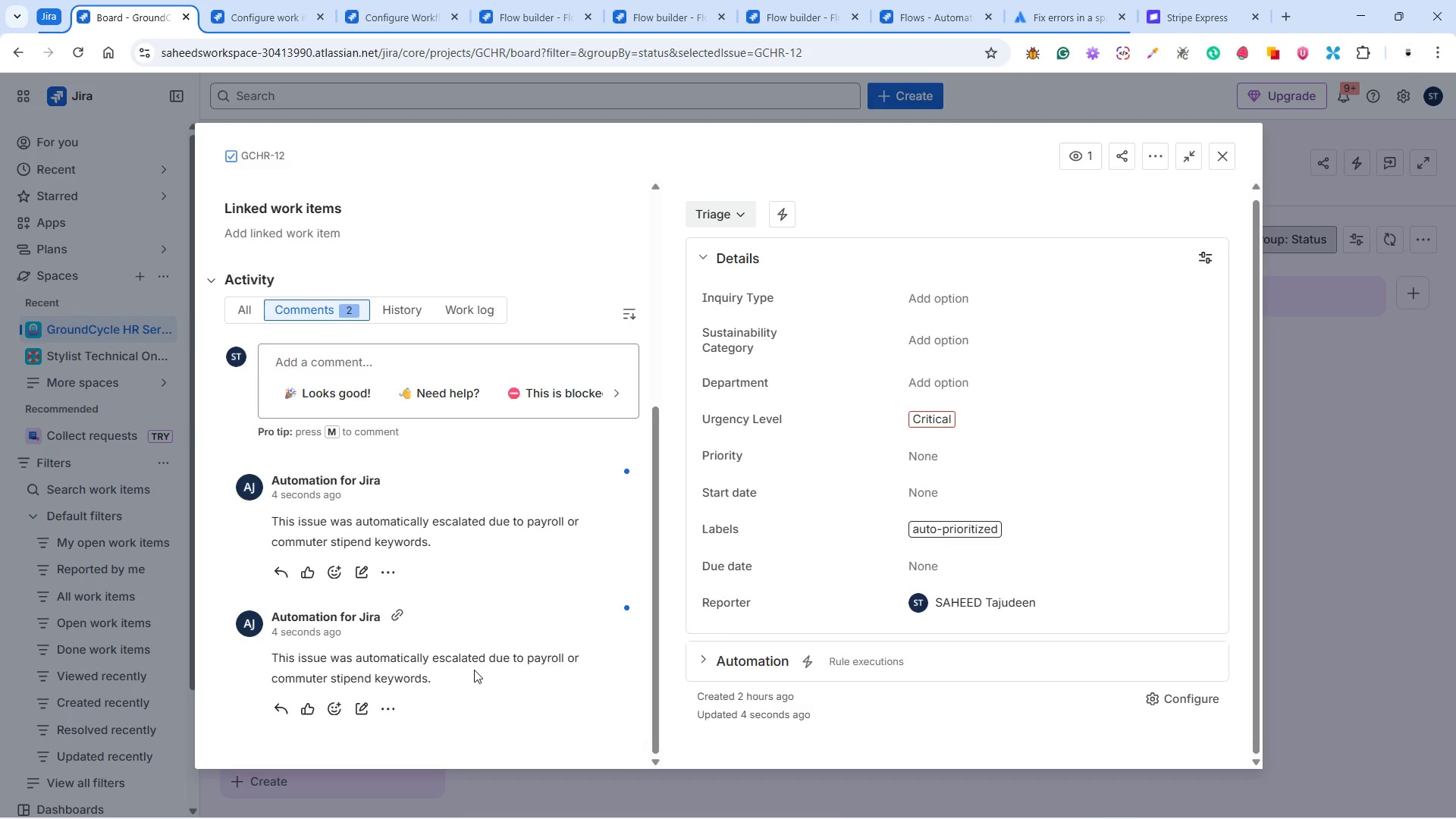 
scroll: coordinate [541, 604], scroll_direction: up, amount: 7.0
 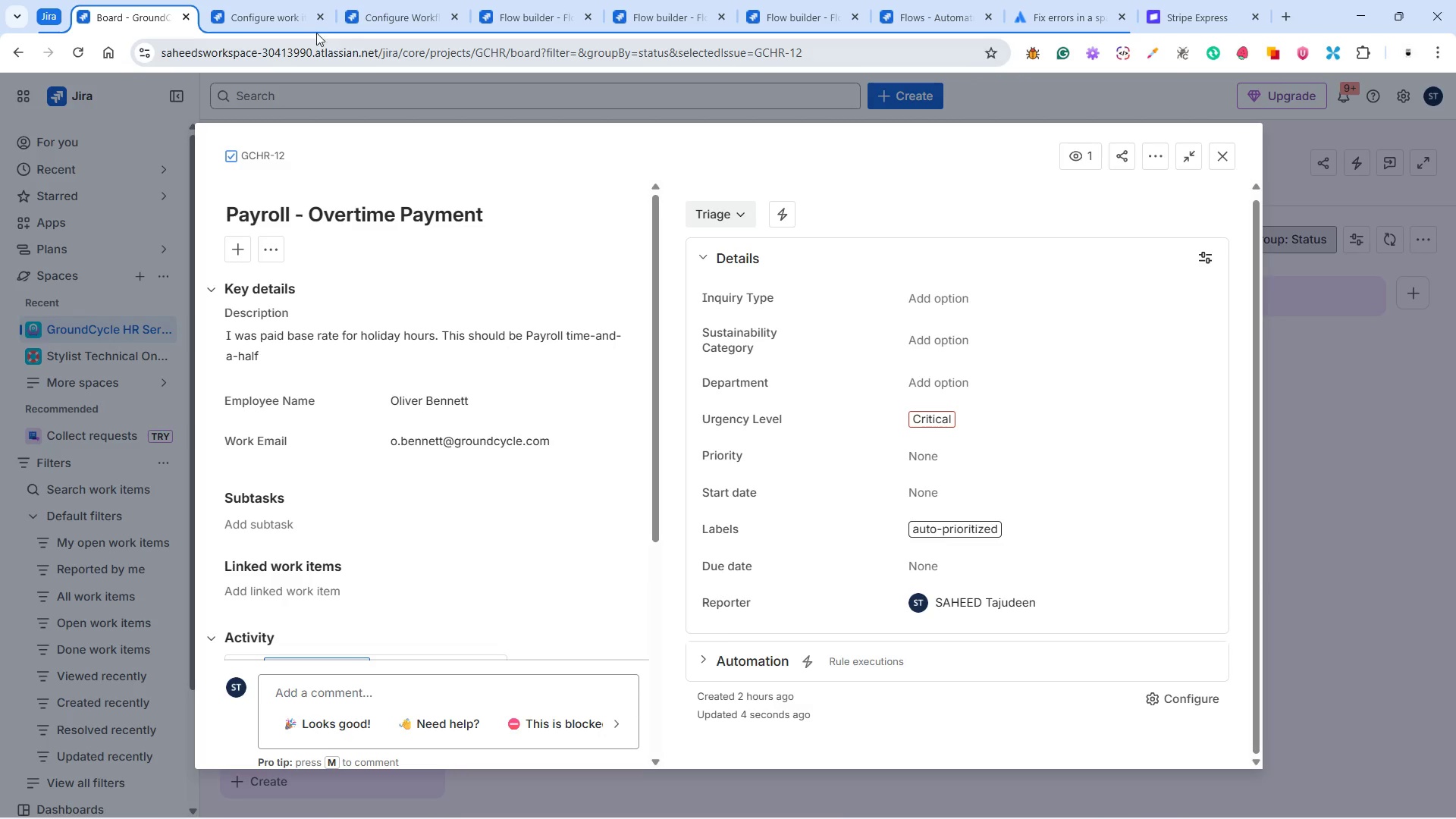 
left_click([533, 17])
 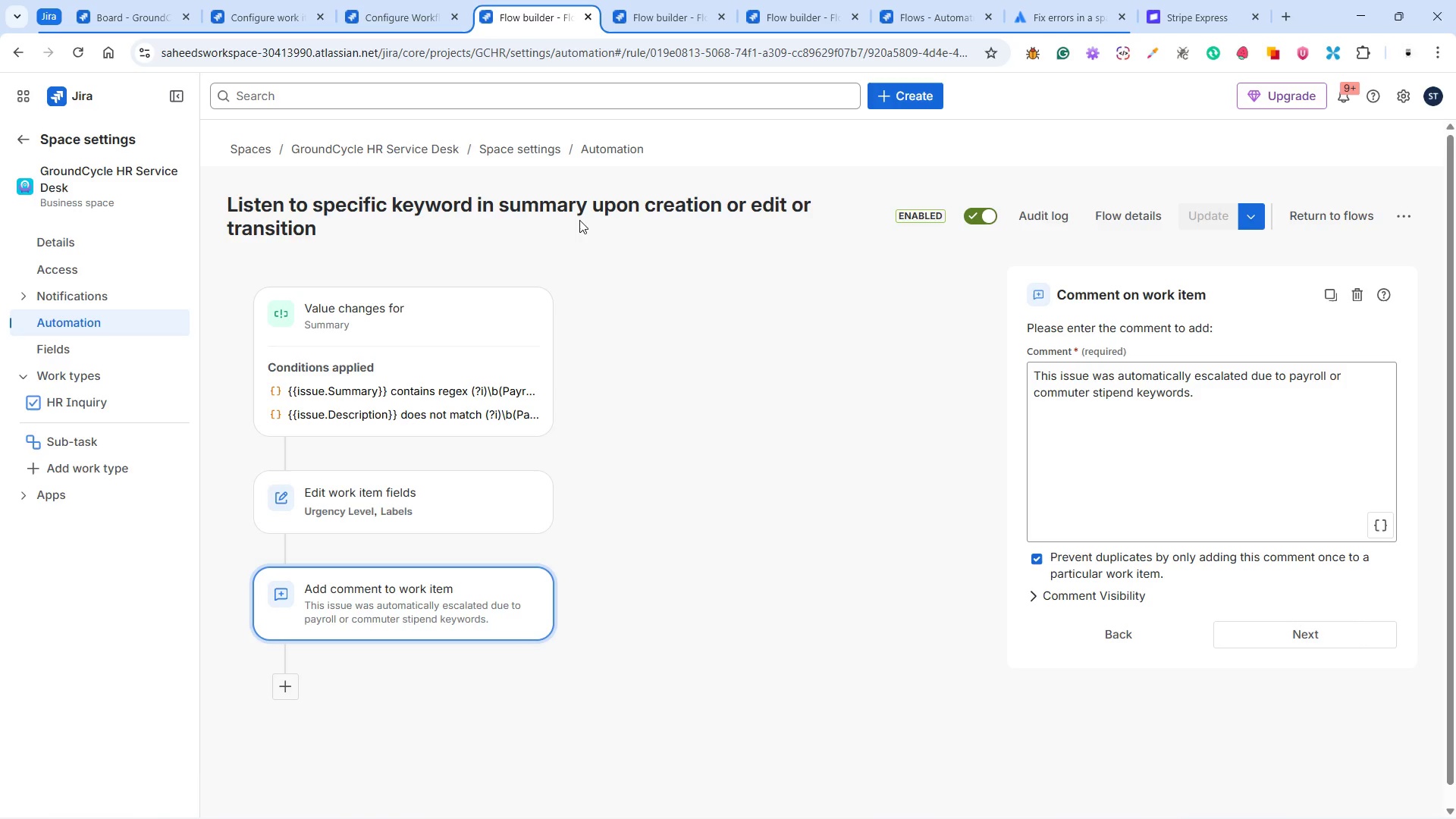 
wait(15.95)
 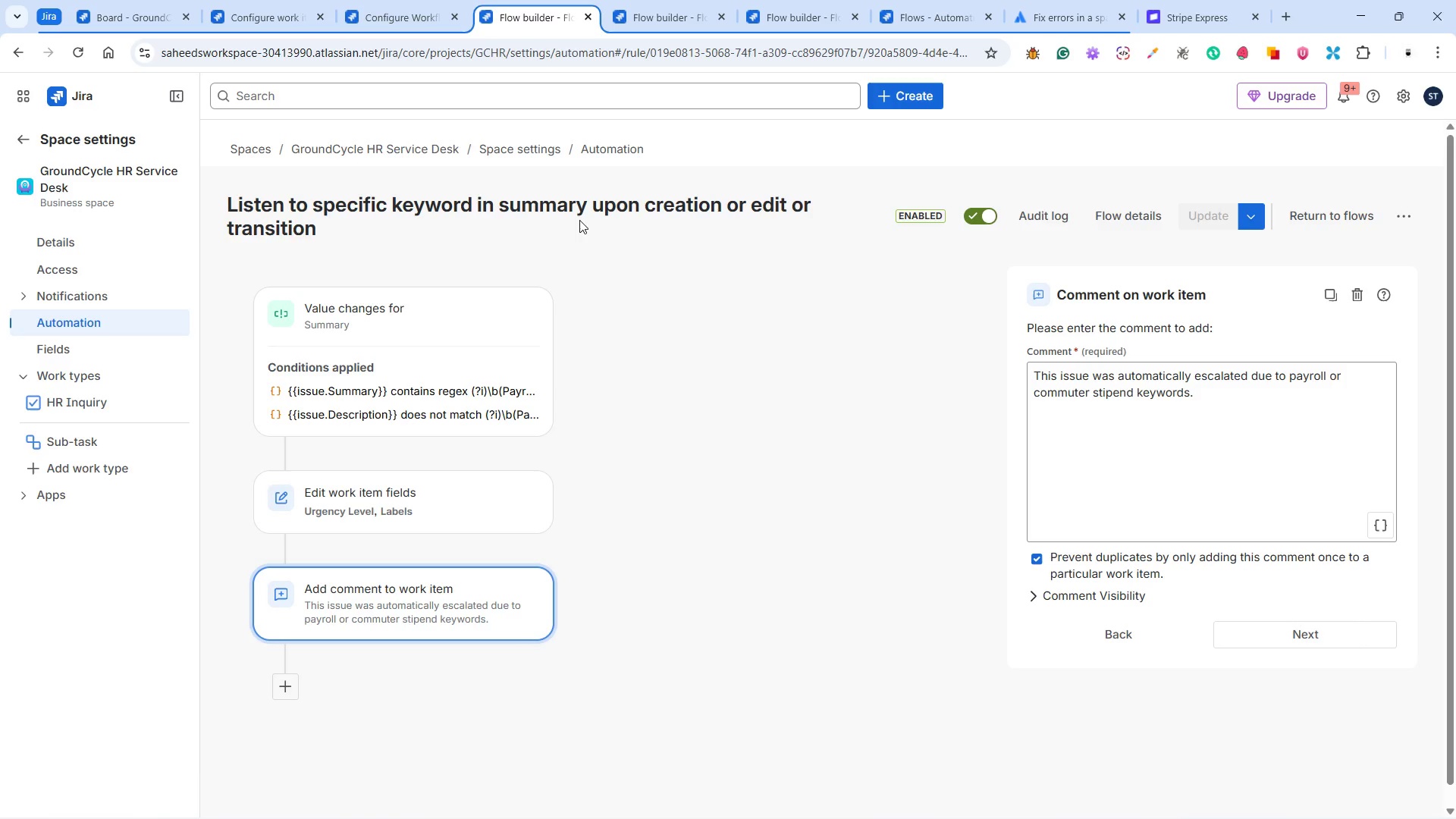 
left_click([496, 392])
 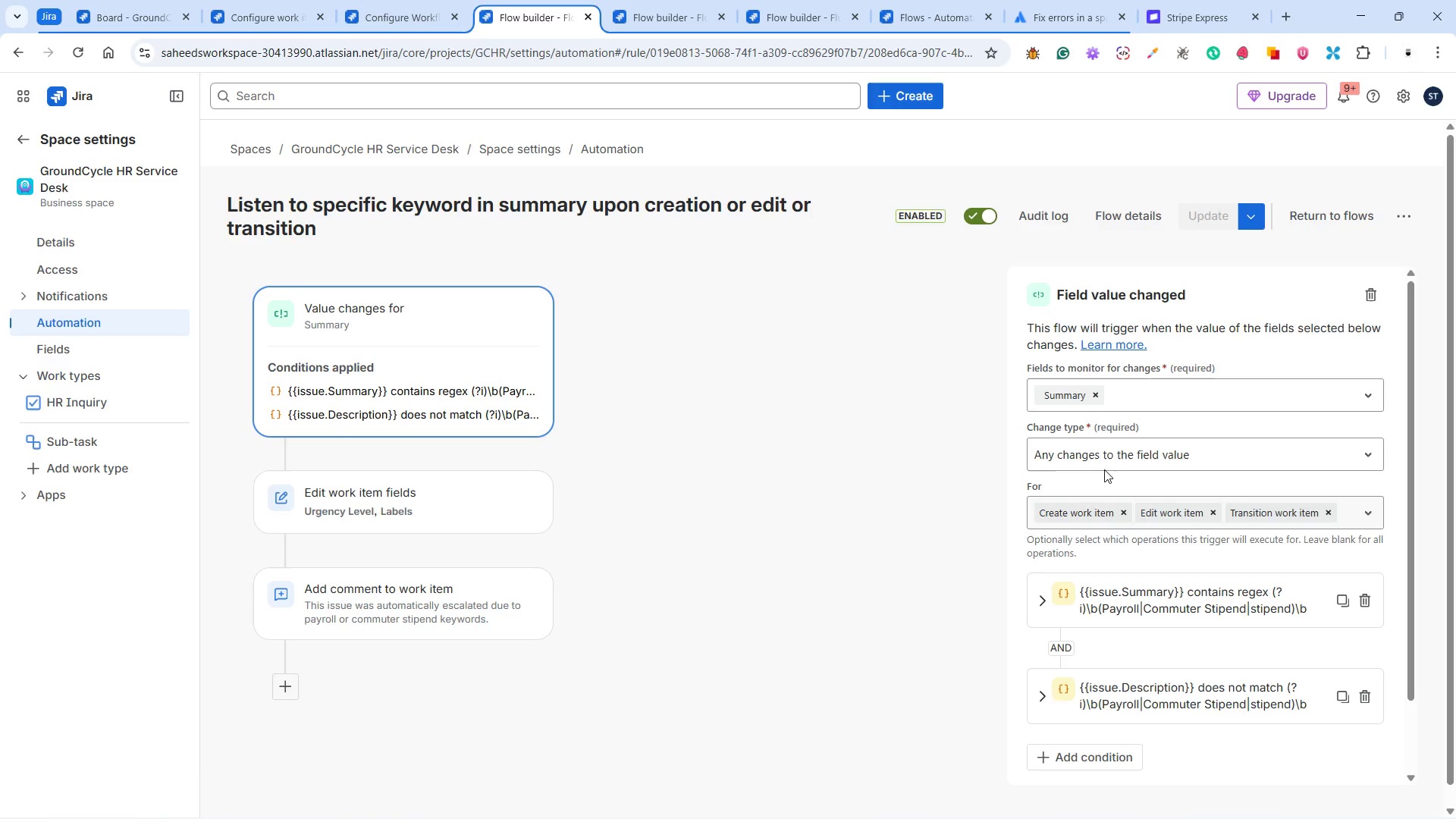 
scroll: coordinate [1153, 432], scroll_direction: down, amount: 1.0
 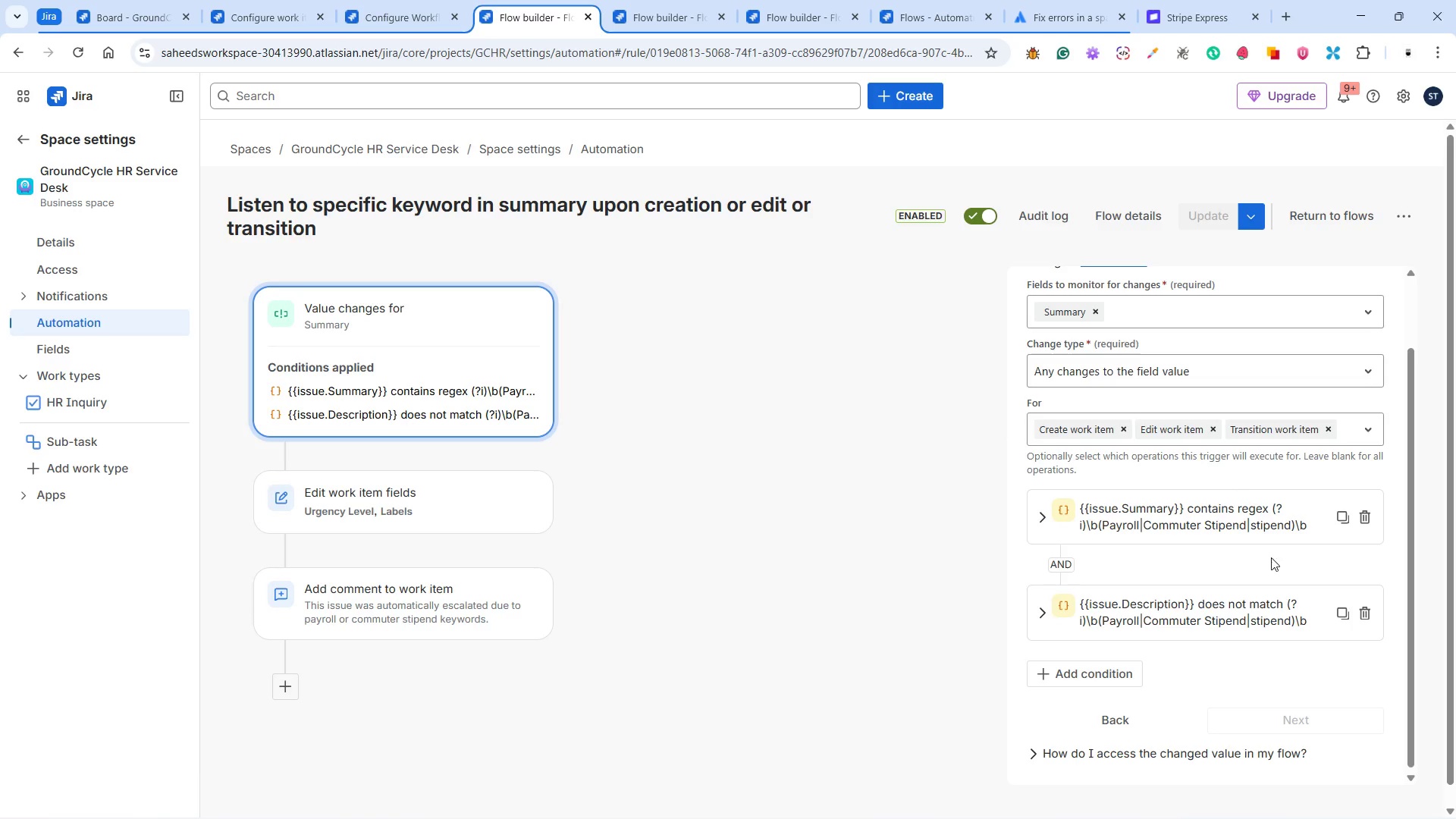 
wait(25.91)
 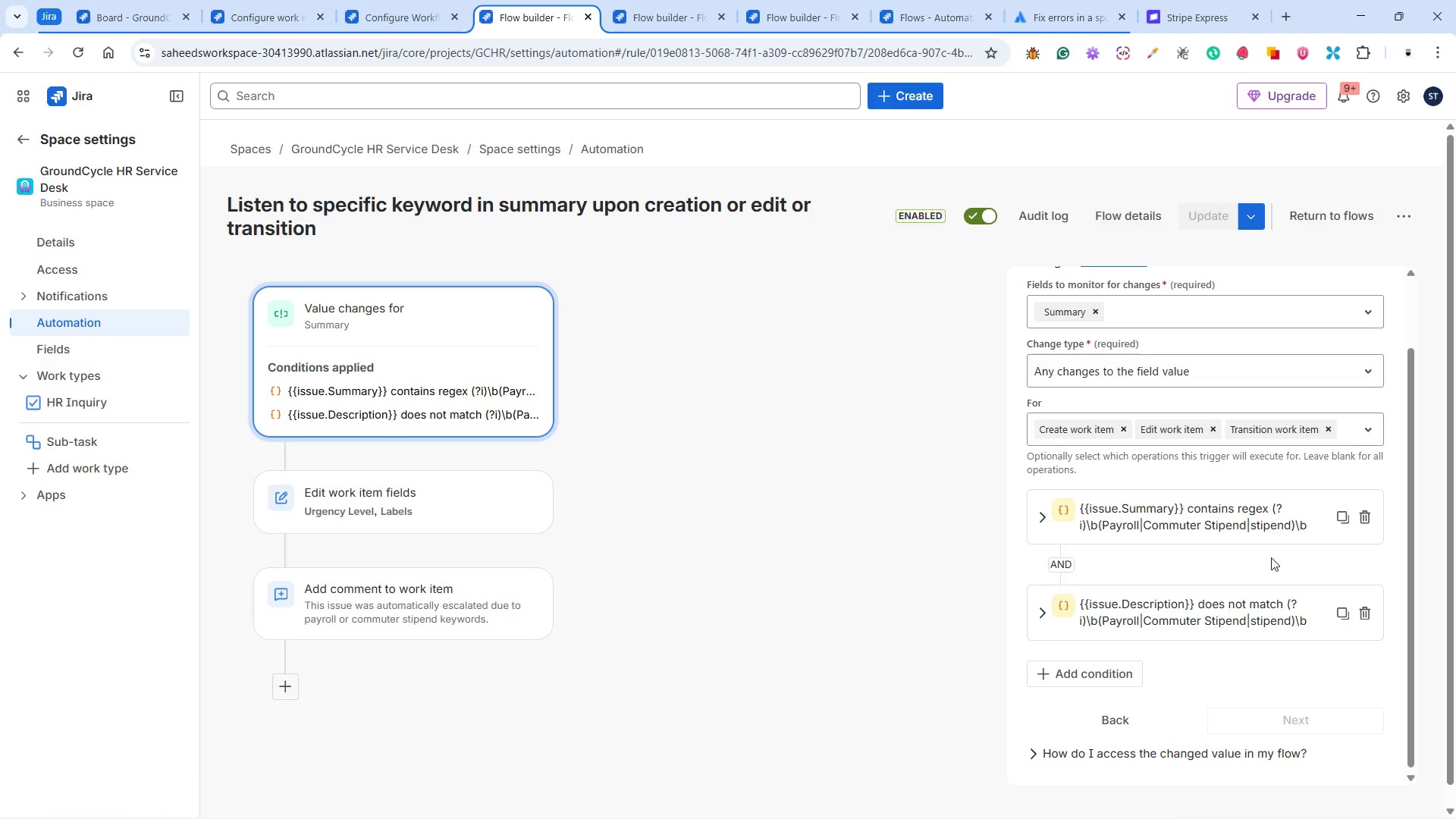 
mouse_move([917, 504])
 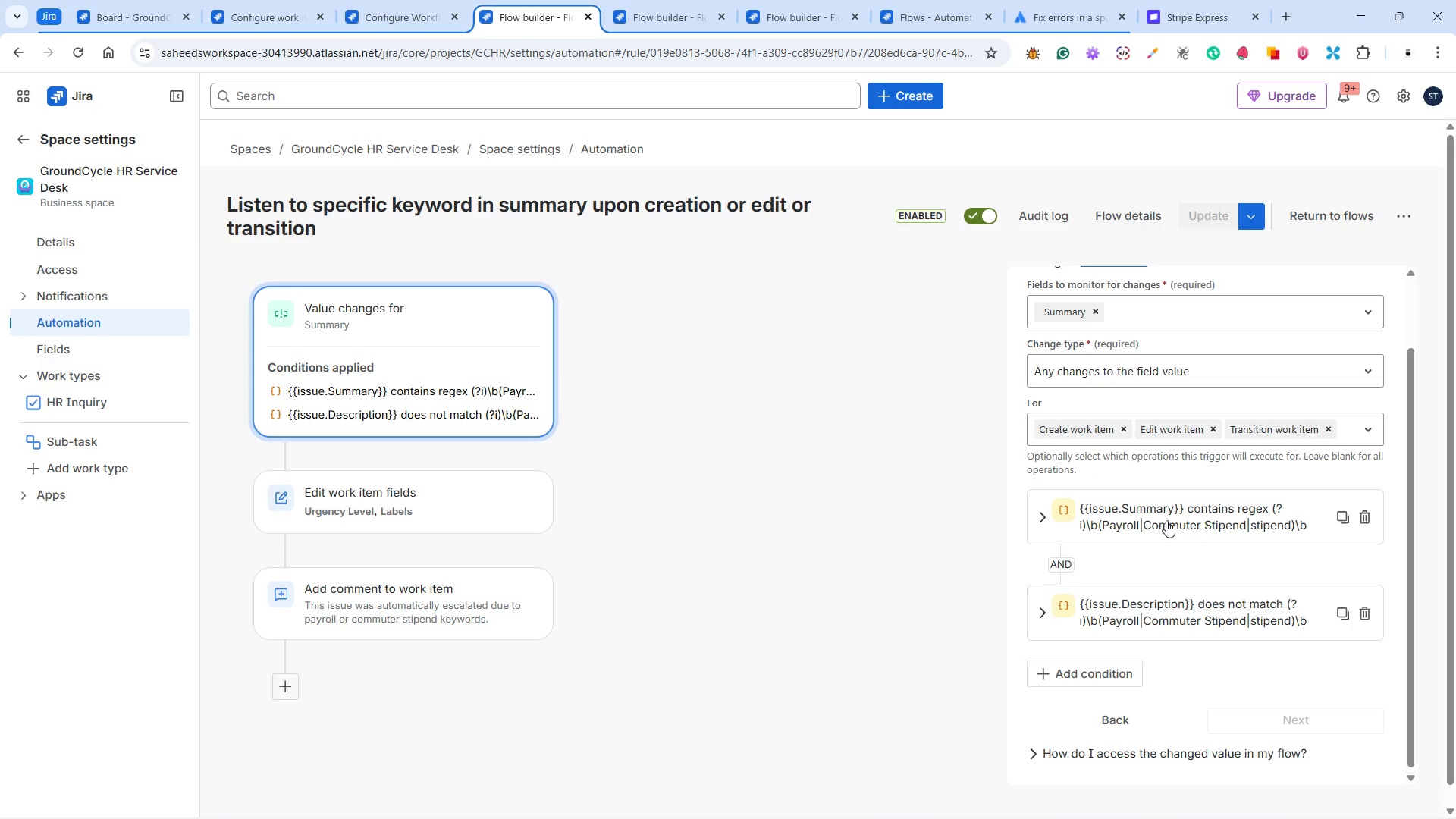 
wait(7.31)
 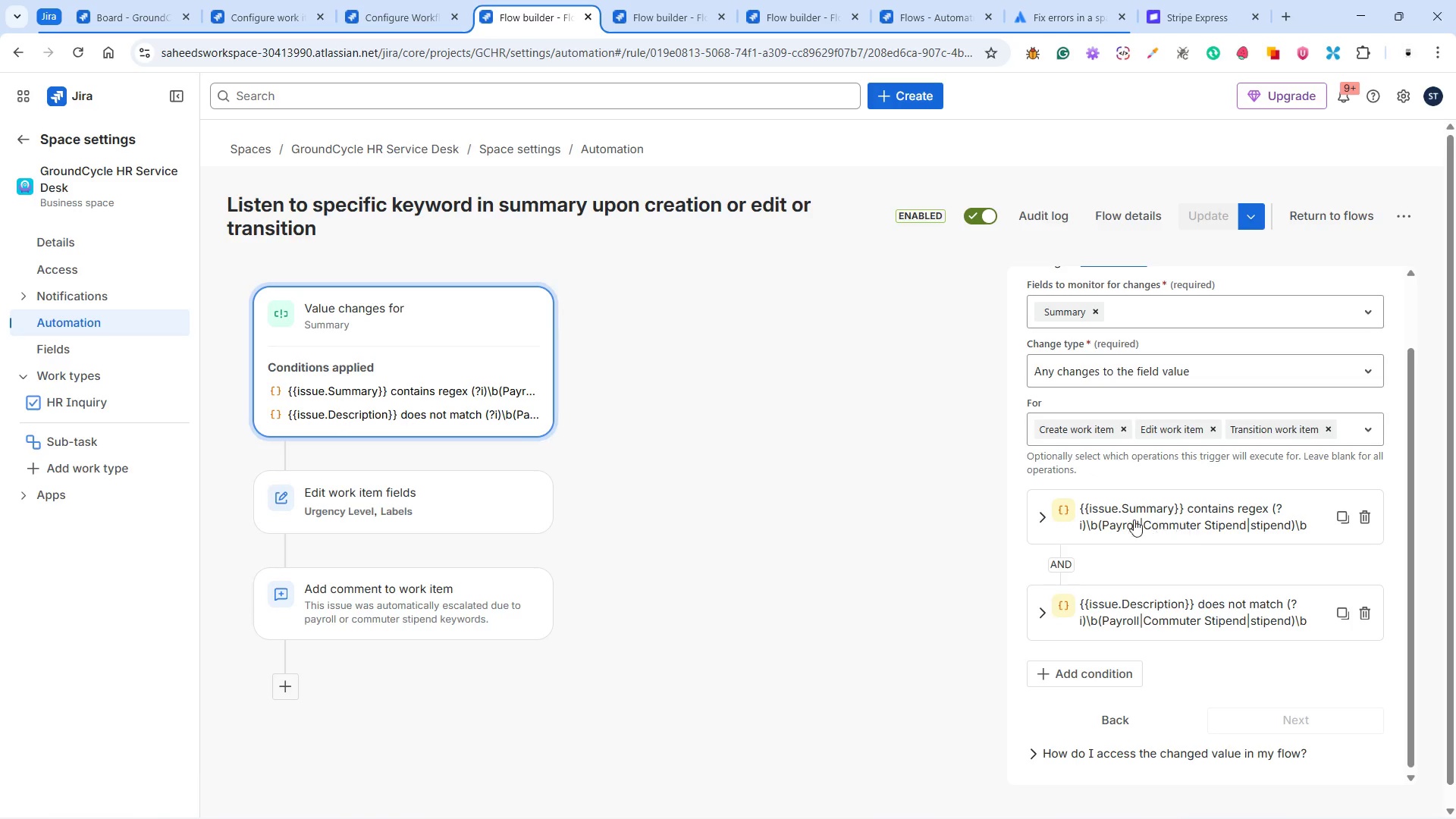 
left_click([1042, 514])
 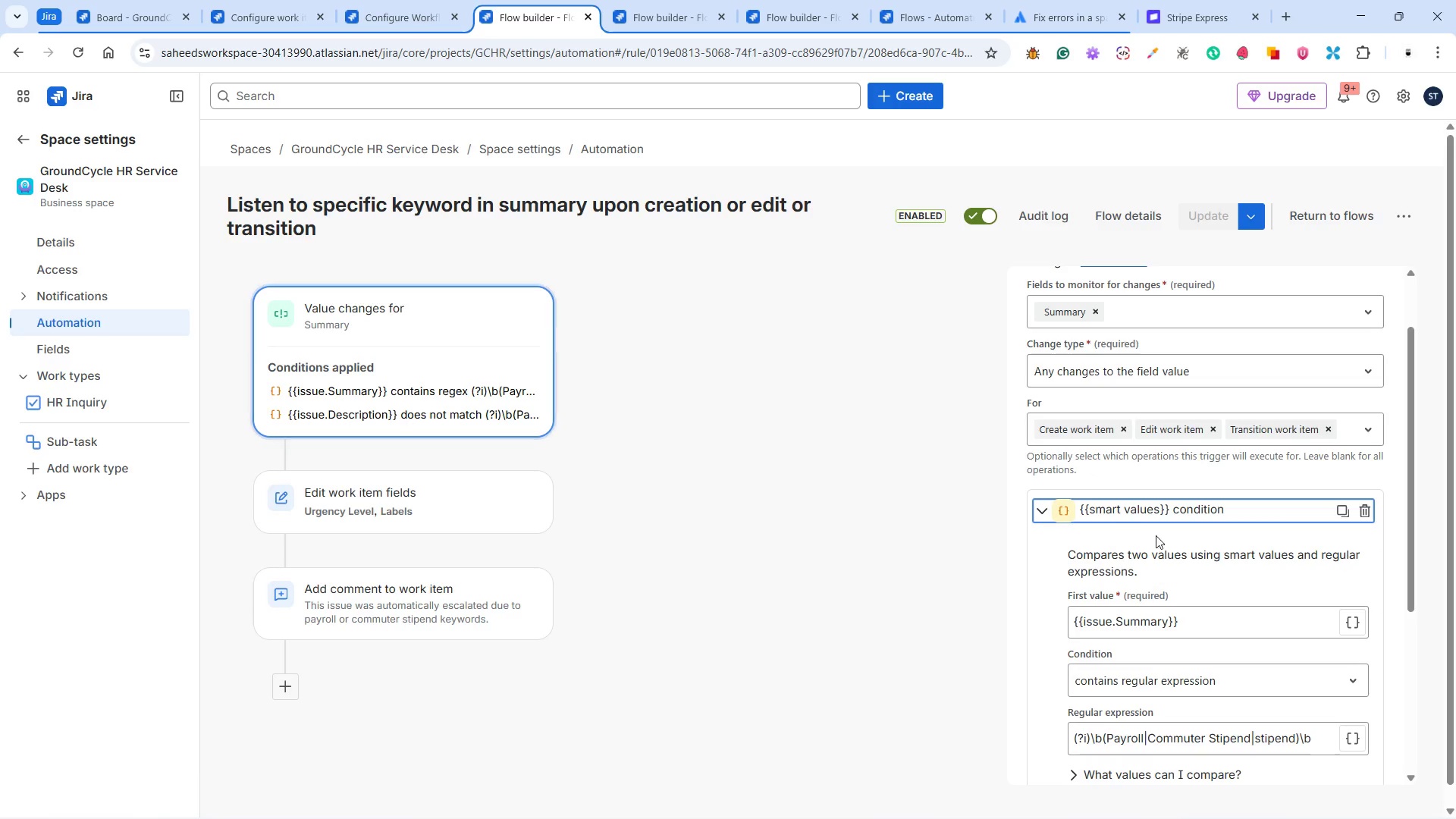 
scroll: coordinate [1167, 535], scroll_direction: down, amount: 3.0
 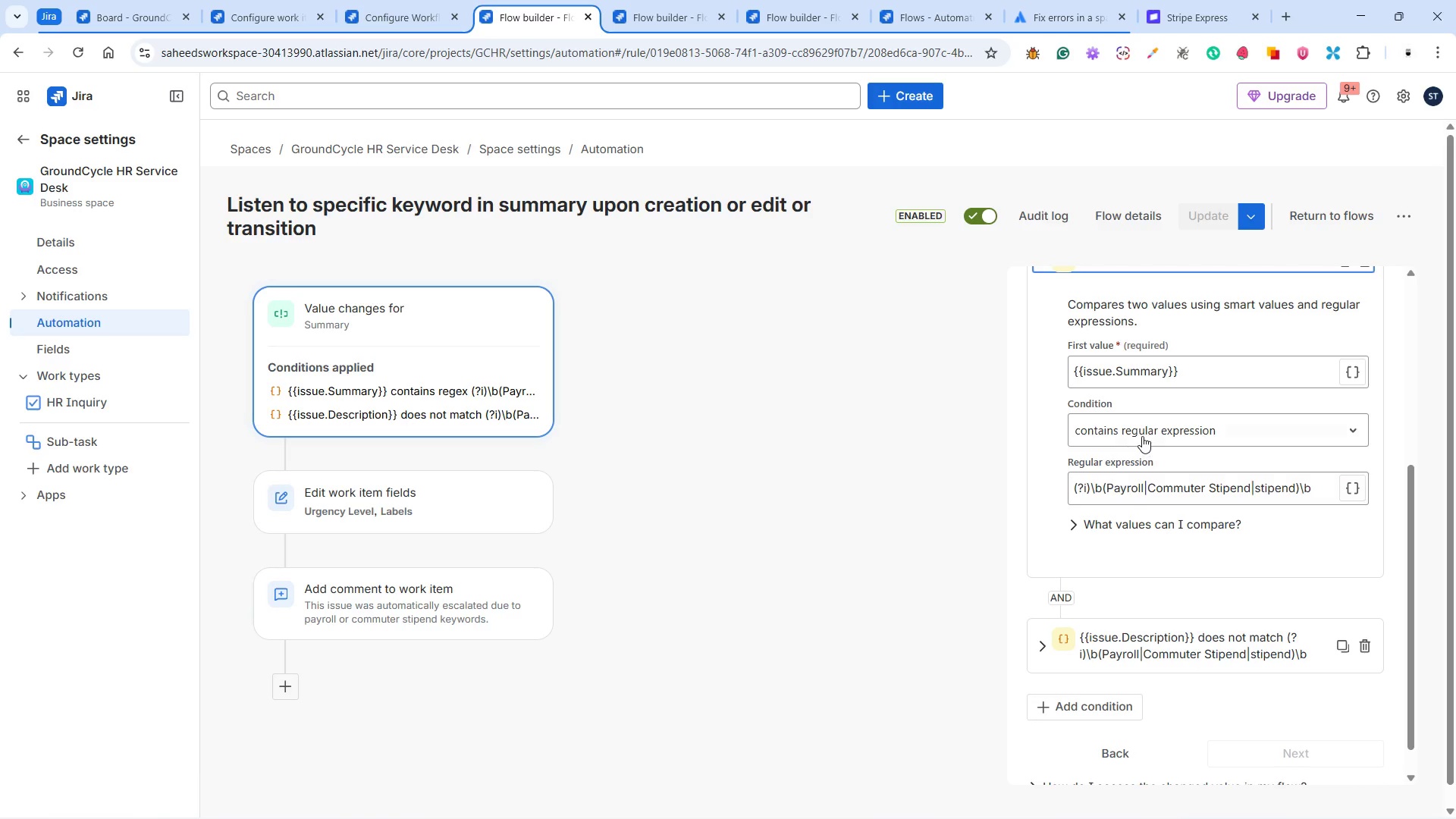 
scroll: coordinate [1146, 437], scroll_direction: up, amount: 2.0
 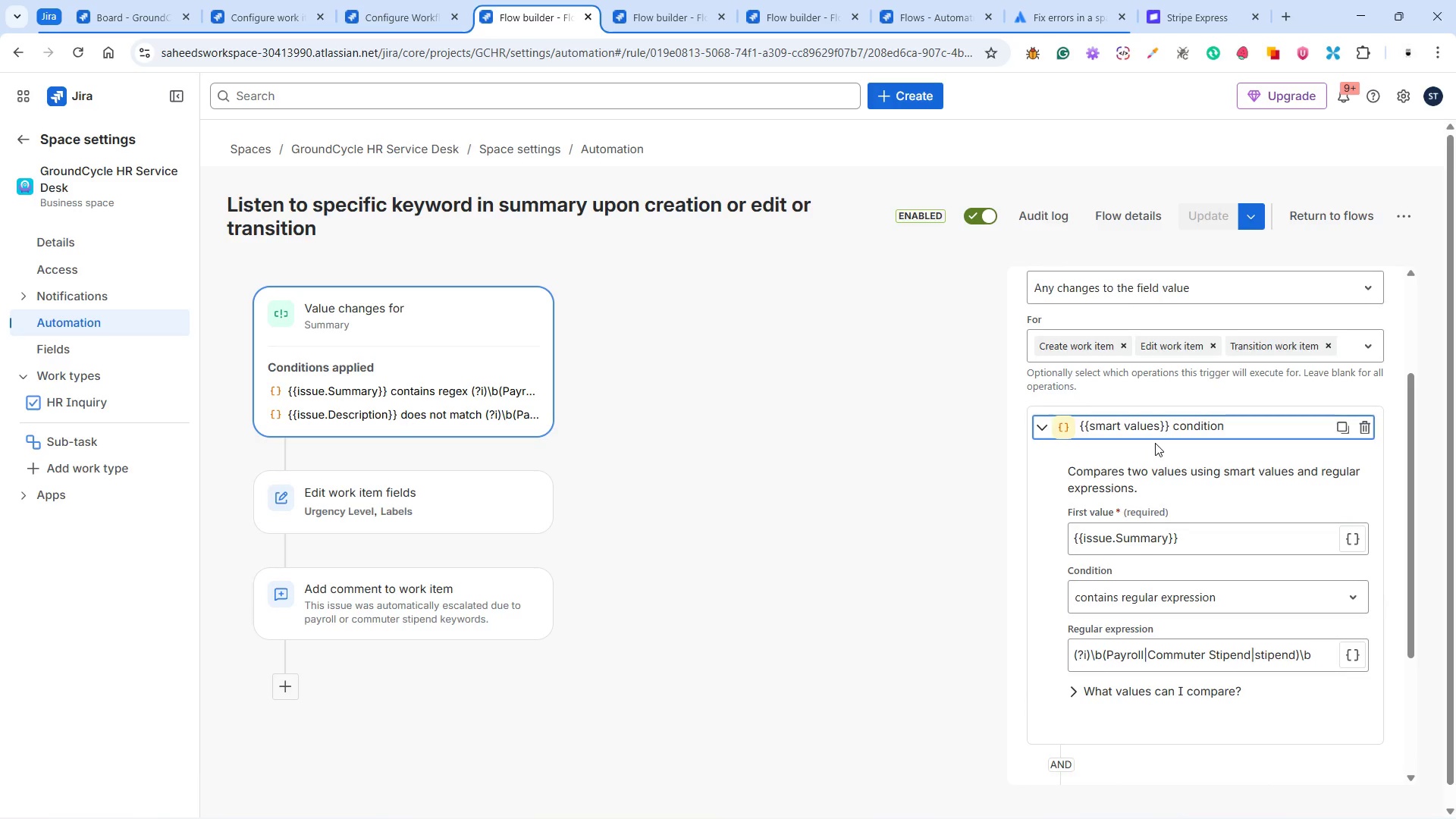 
wait(7.9)
 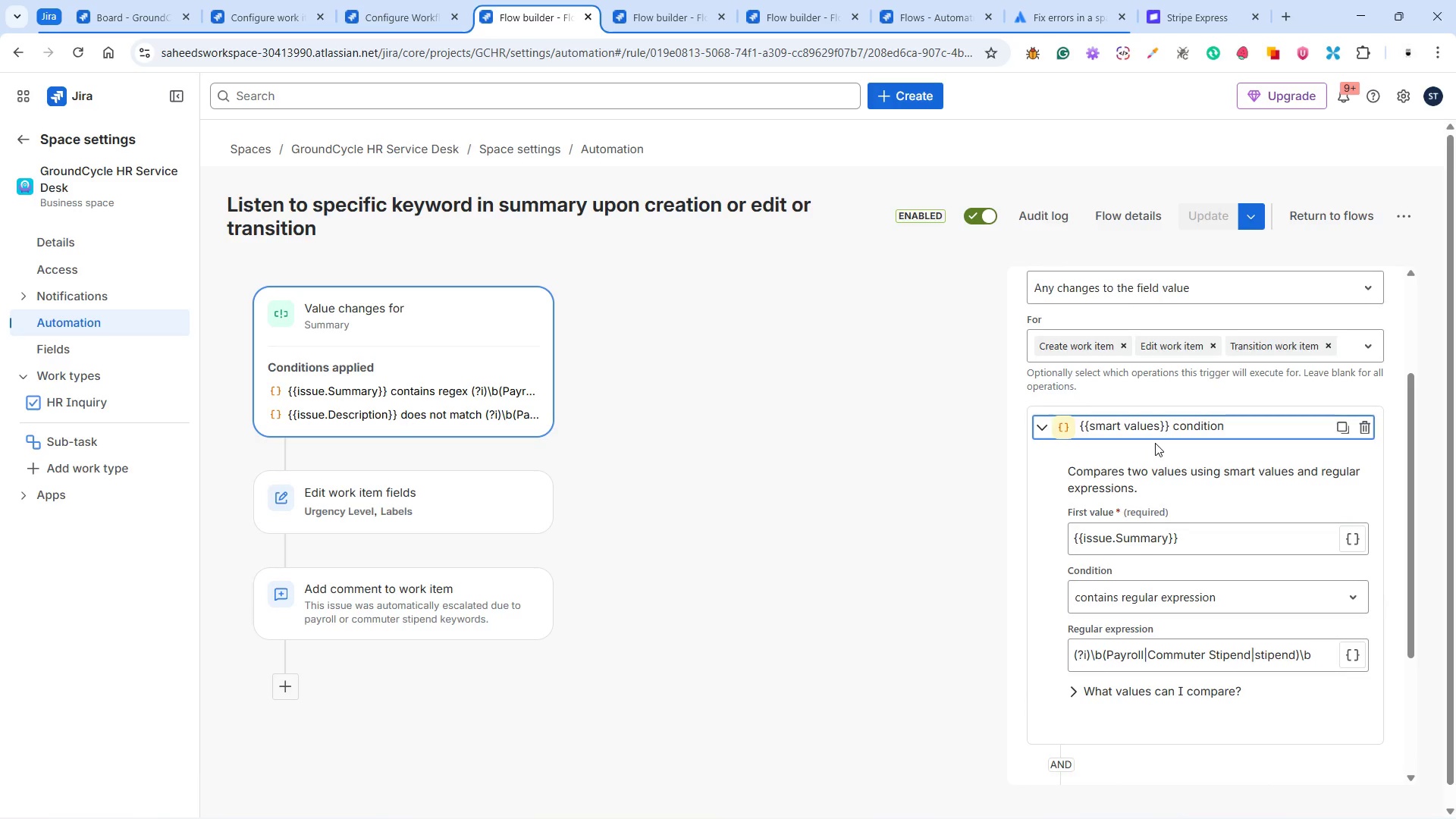 
scroll: coordinate [1162, 441], scroll_direction: up, amount: 2.0
 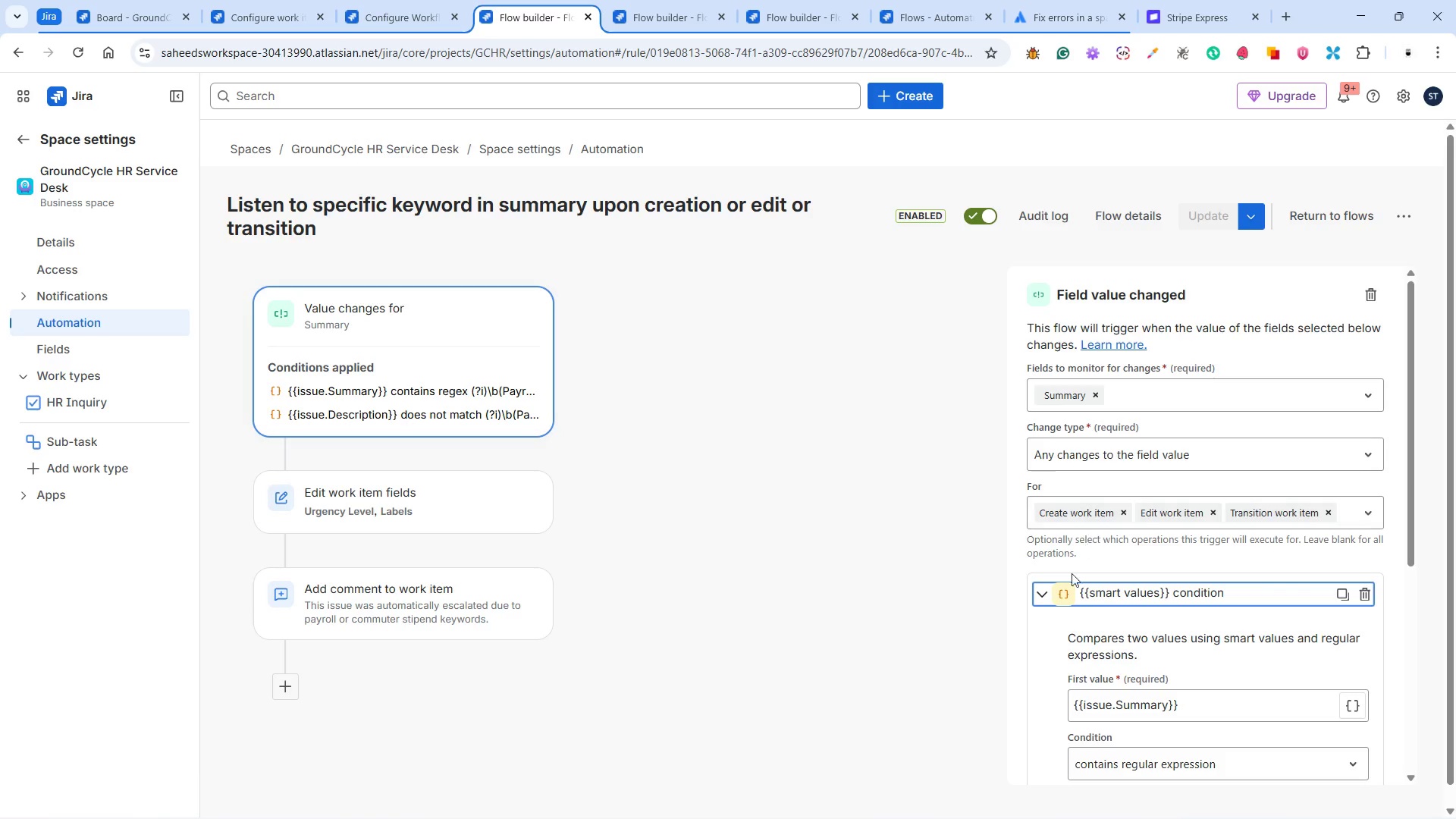 
left_click([1039, 596])
 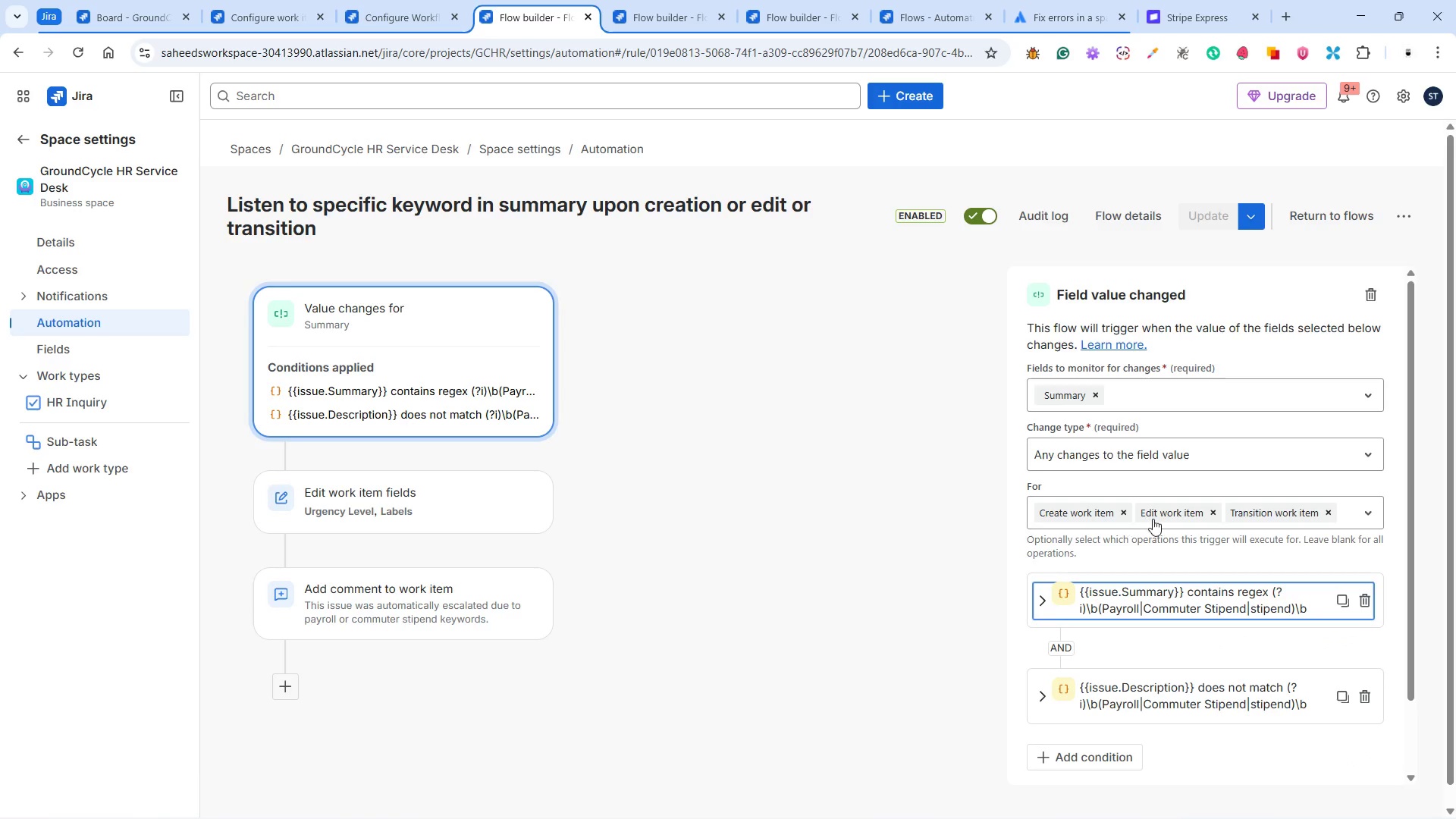 
scroll: coordinate [1159, 519], scroll_direction: down, amount: 3.0
 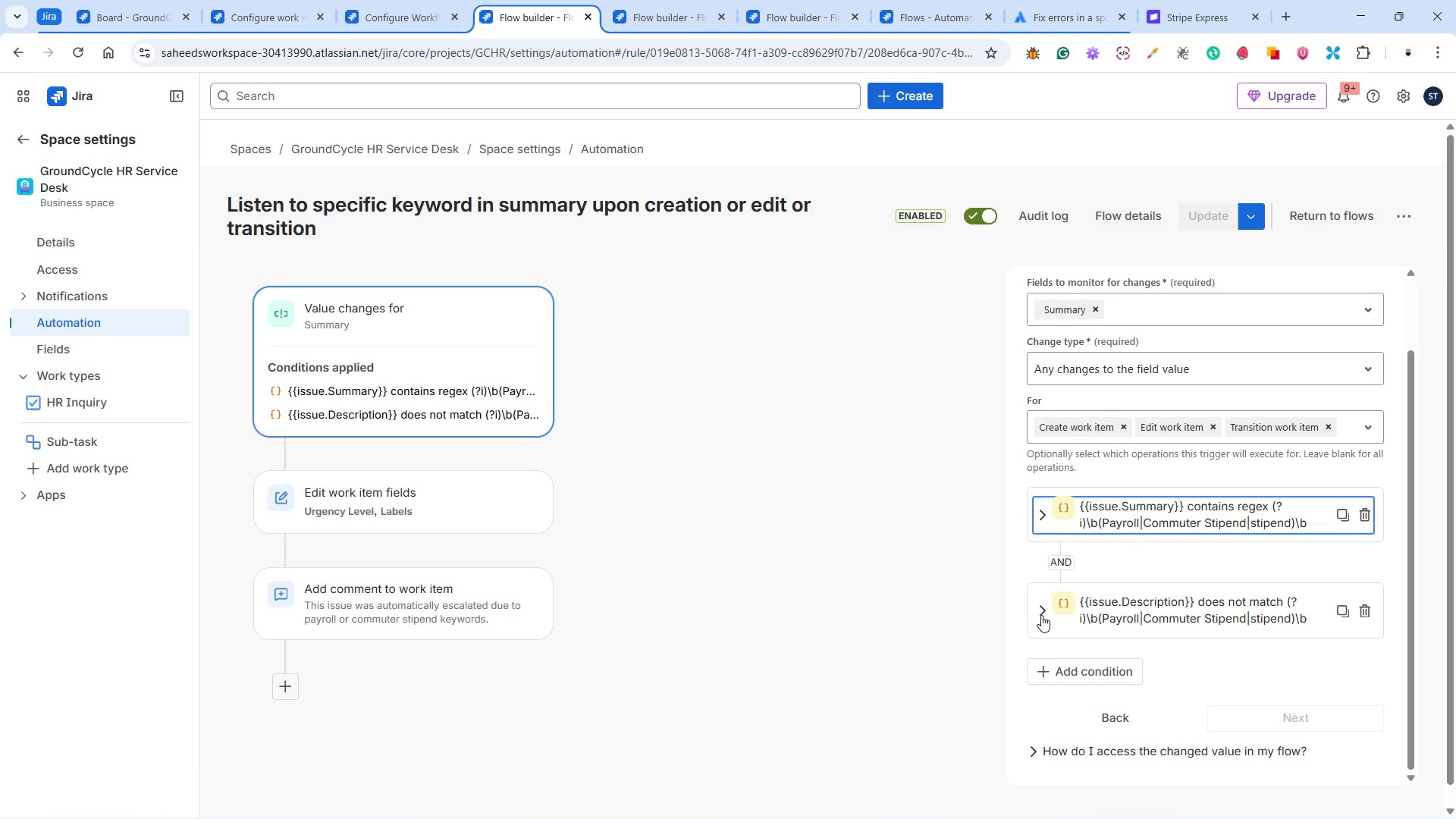 
left_click([1041, 615])
 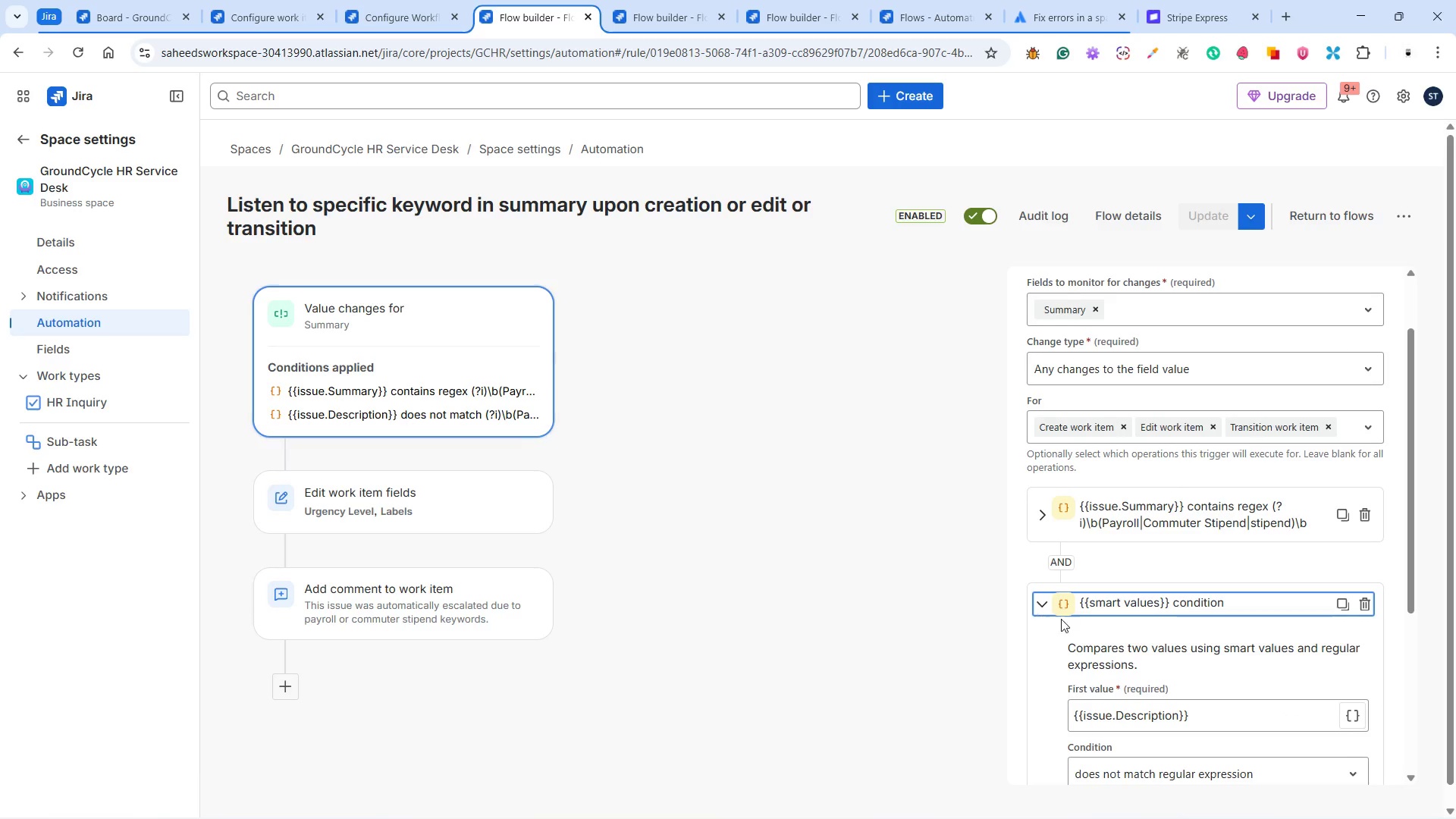 
scroll: coordinate [1097, 636], scroll_direction: down, amount: 3.0
 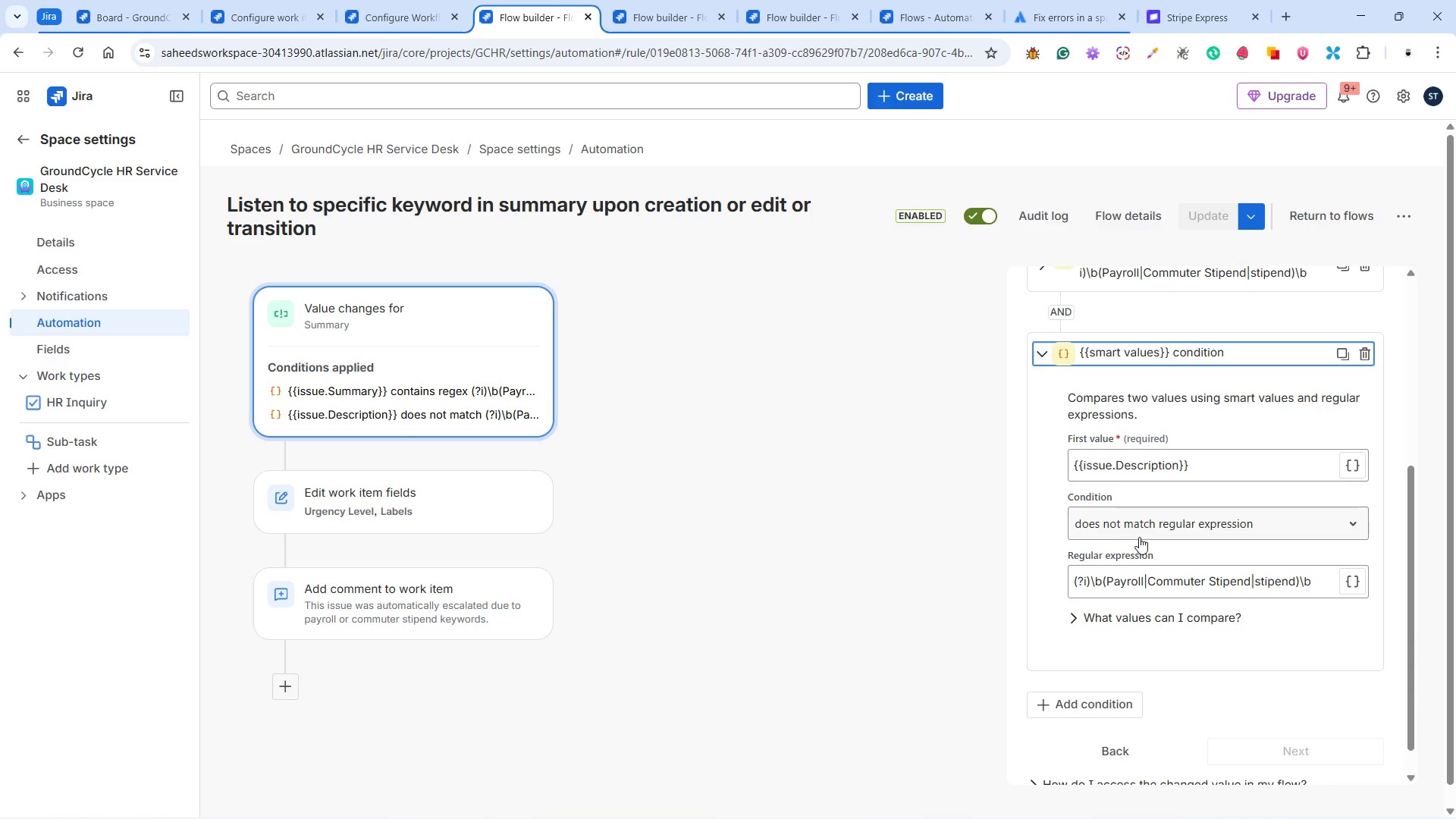 
left_click([1045, 349])
 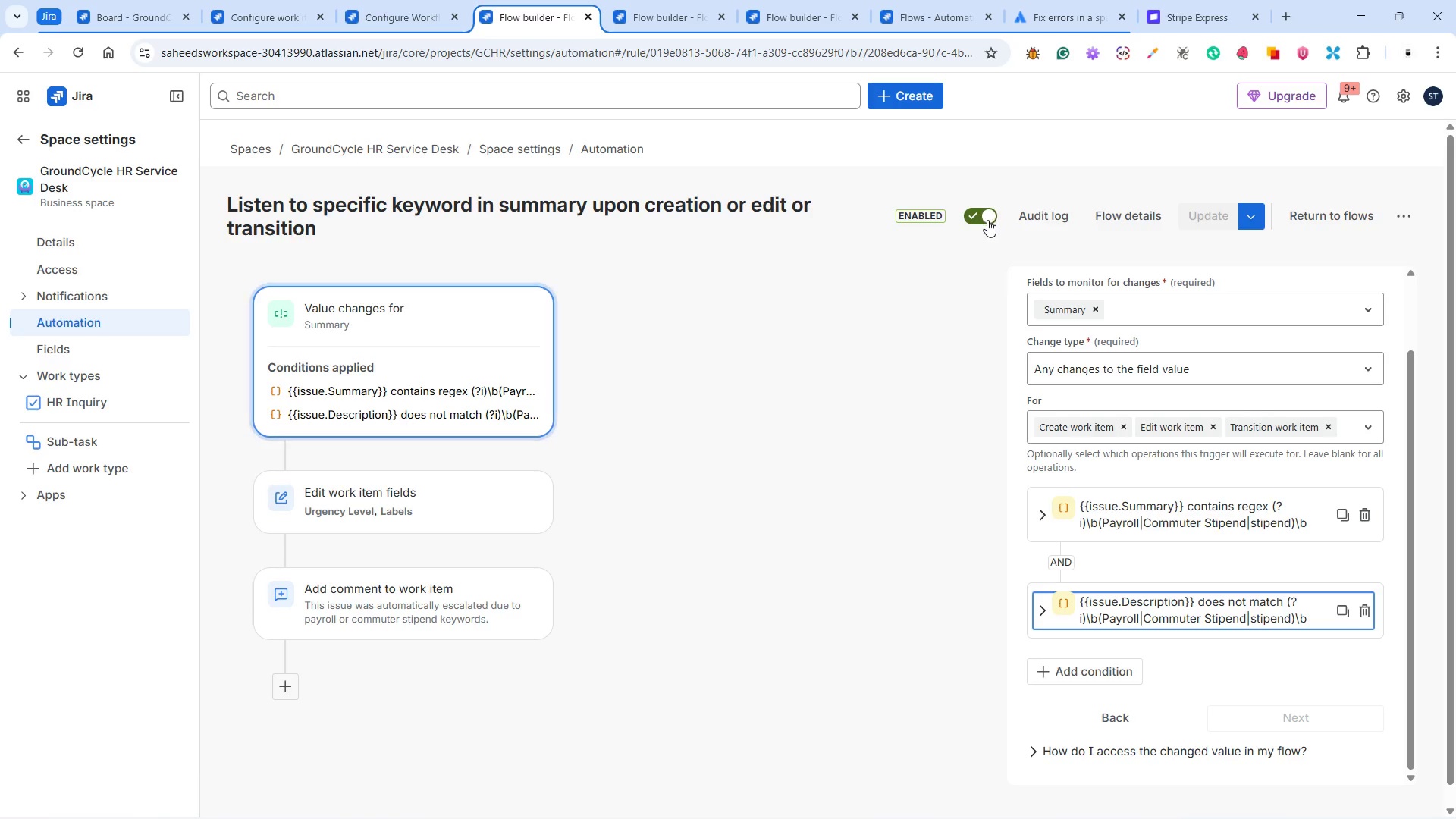 
left_click([969, 214])
 